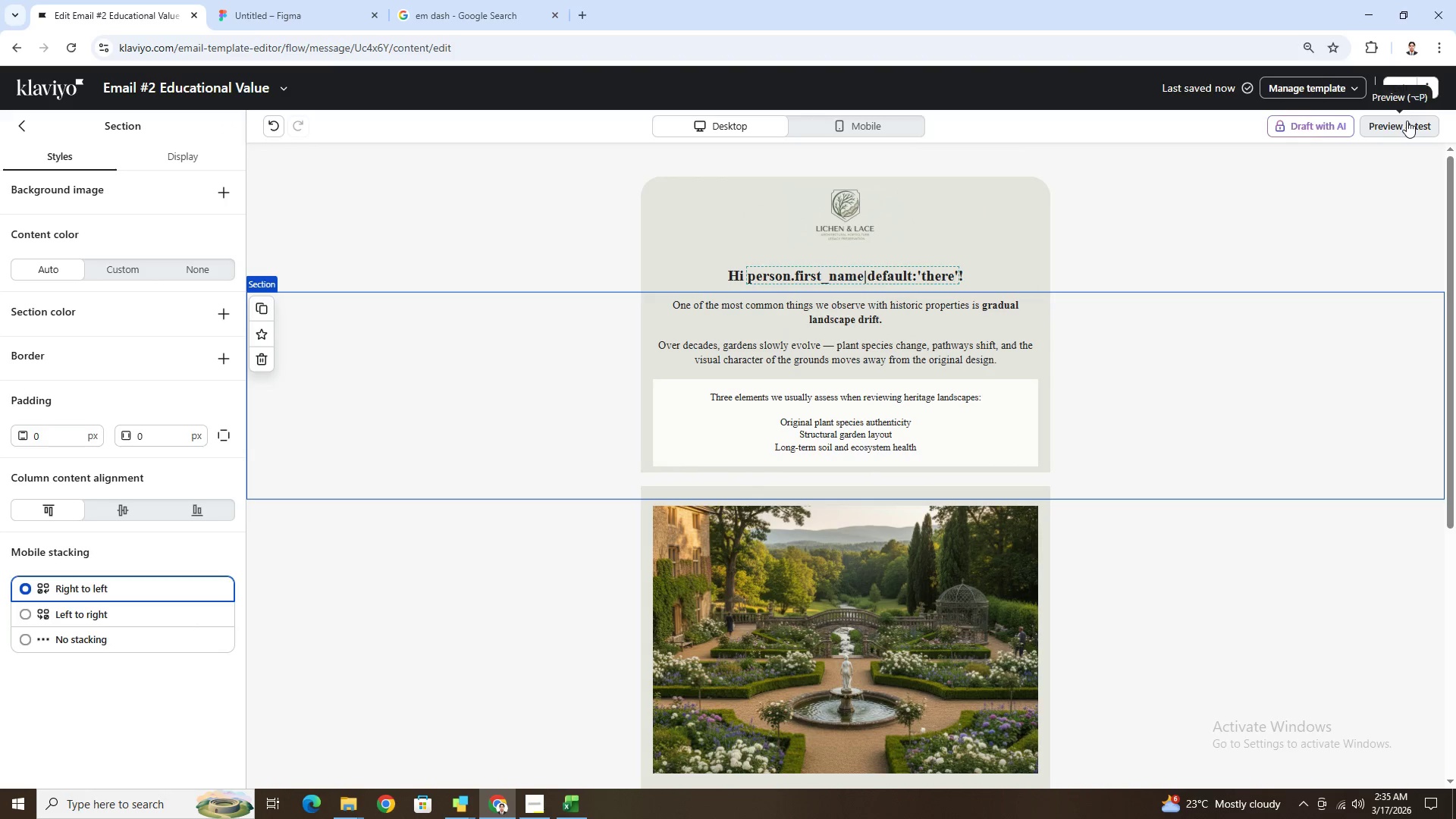 
scroll: coordinate [1294, 499], scroll_direction: up, amount: 3.0
 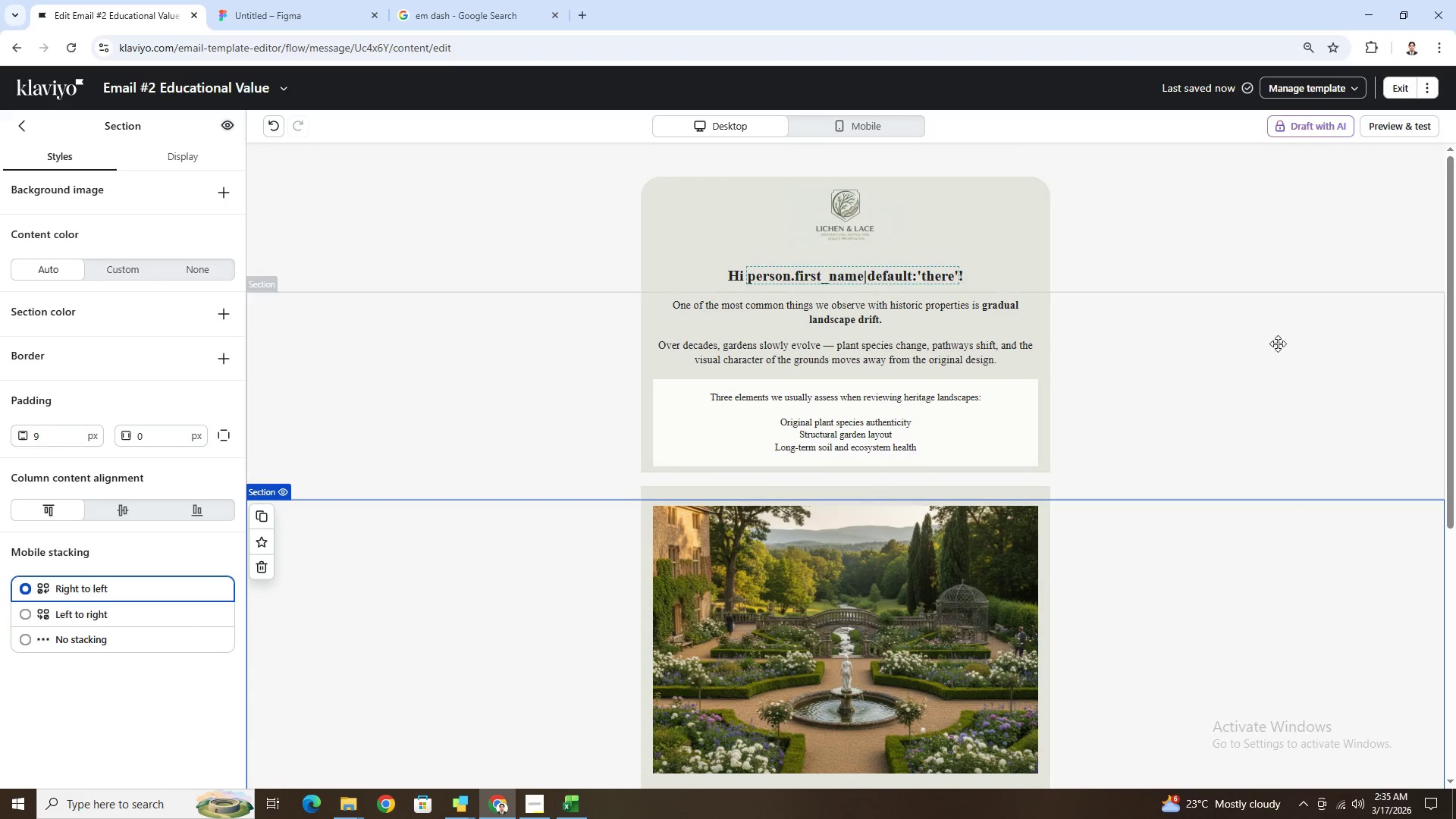 
left_click([870, 125])
 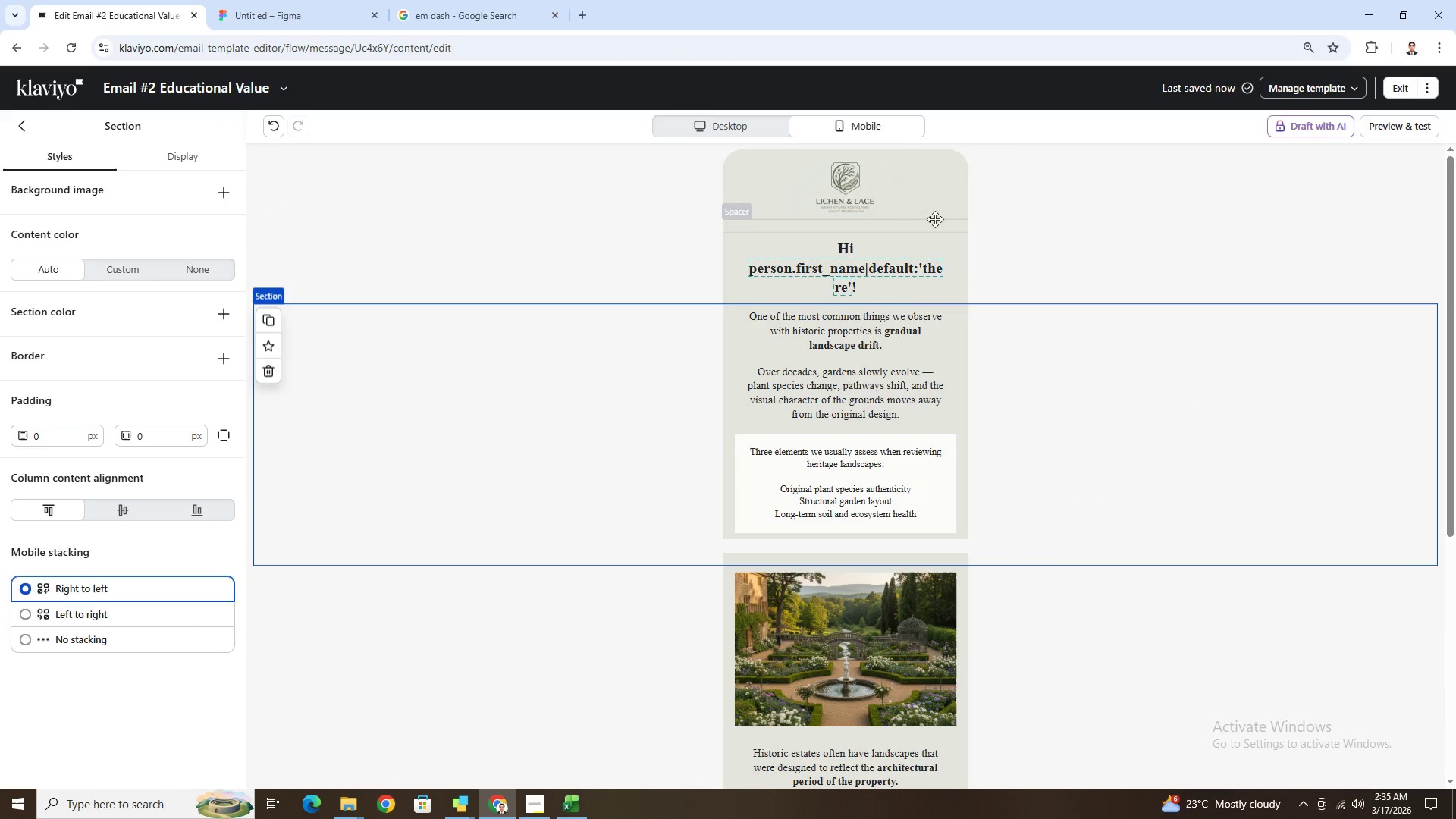 
wait(6.39)
 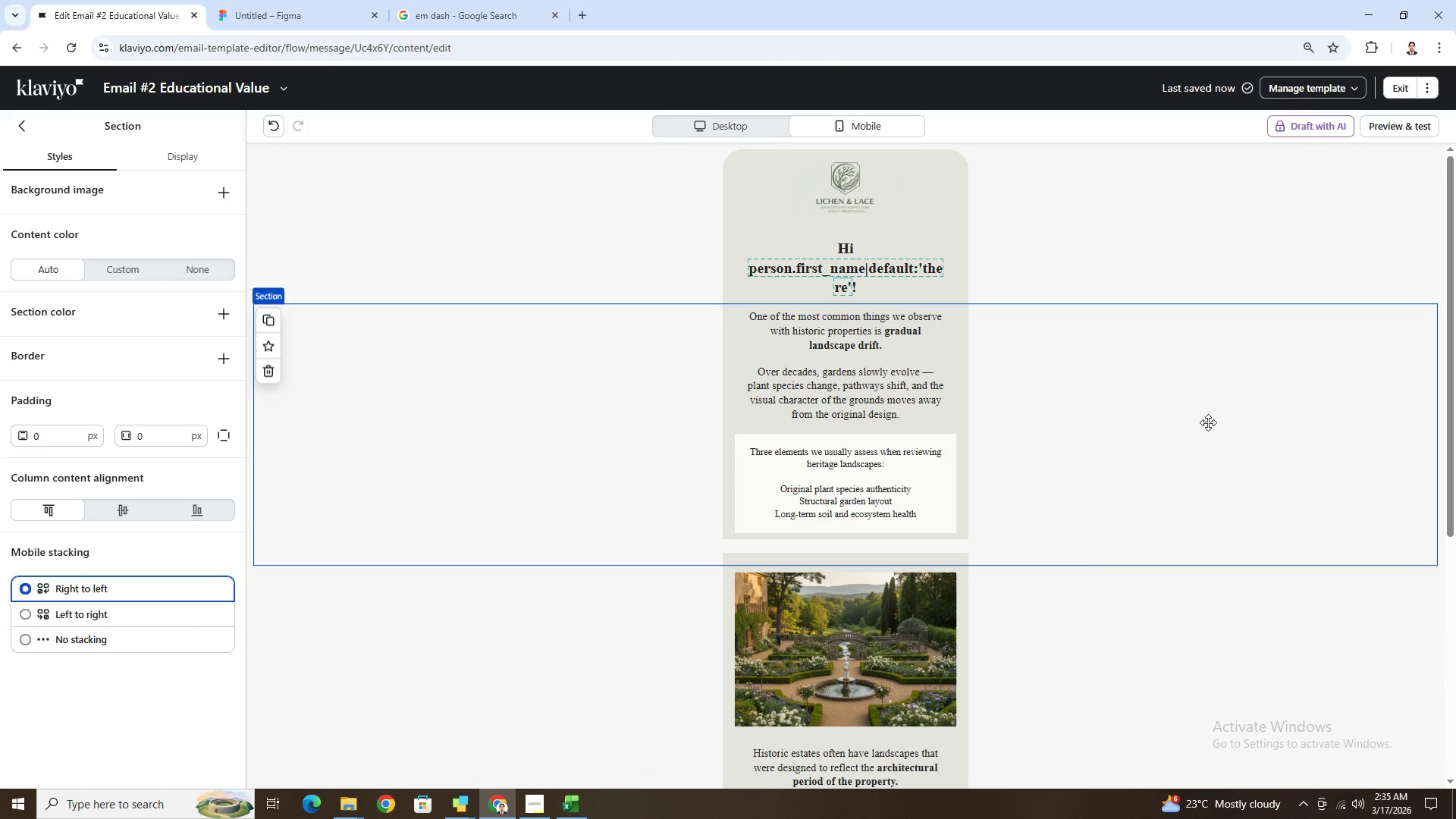 
left_click([1424, 133])
 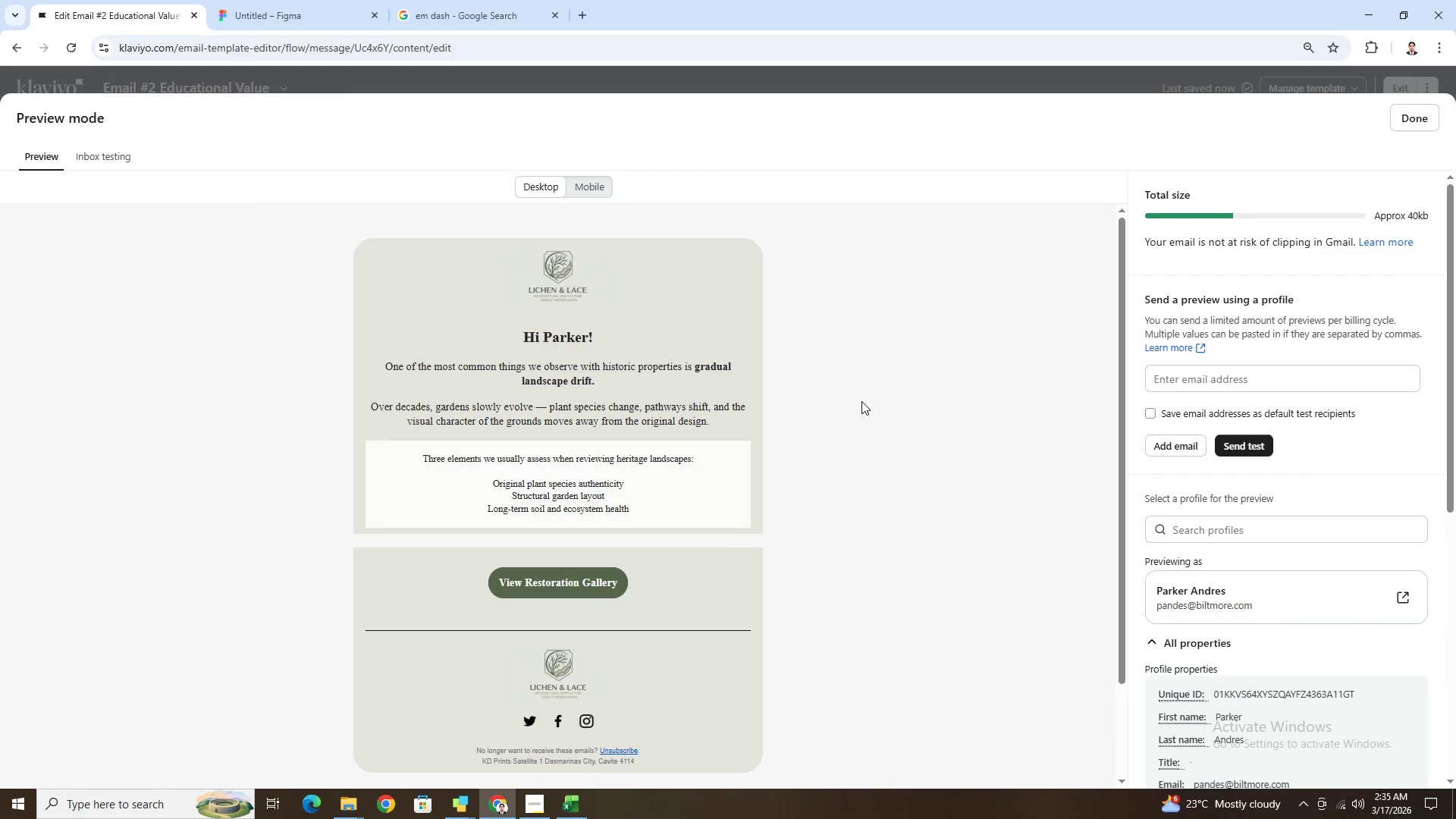 
scroll: coordinate [861, 401], scroll_direction: down, amount: 1.0
 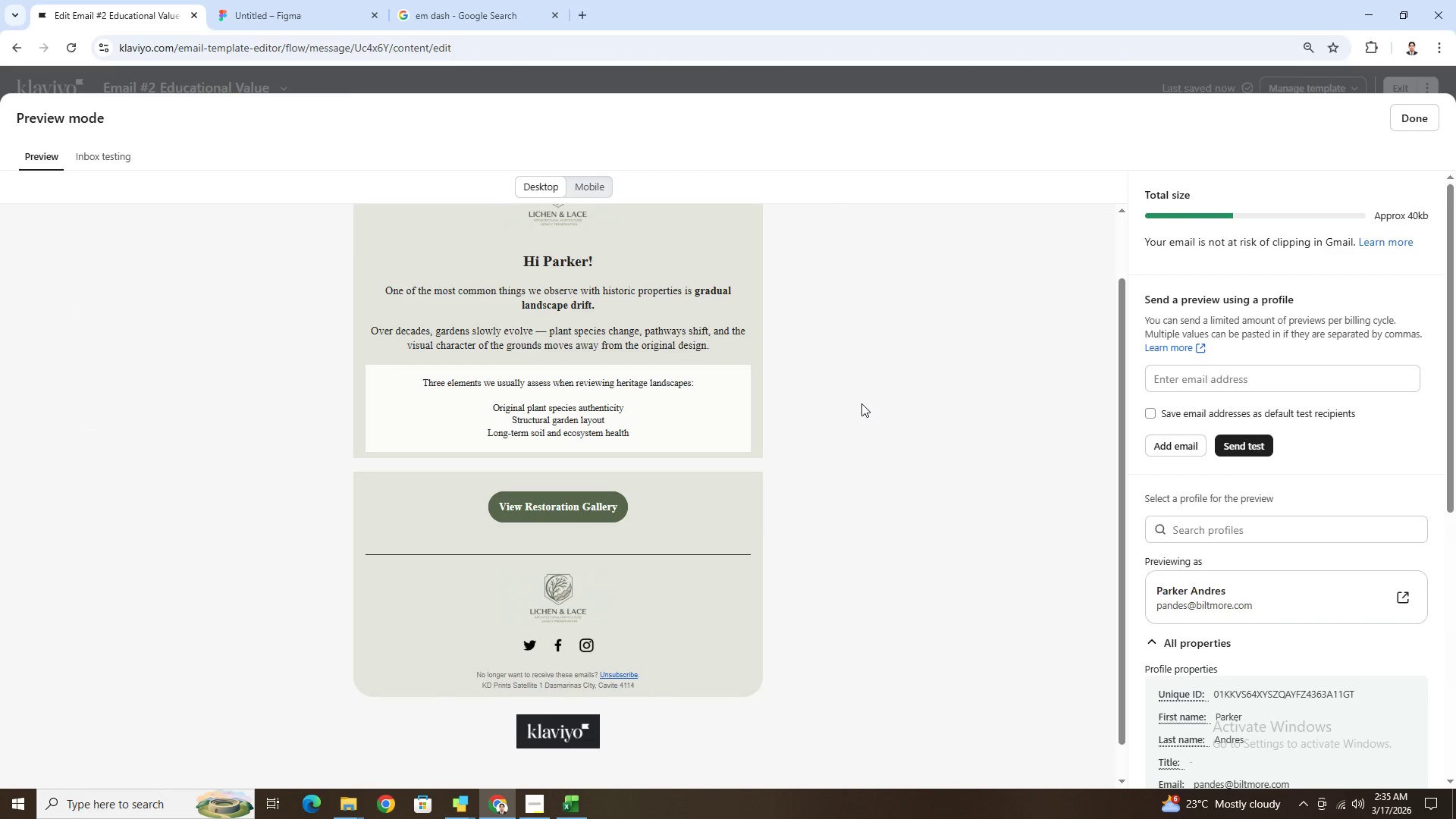 
scroll: coordinate [861, 406], scroll_direction: up, amount: 3.0
 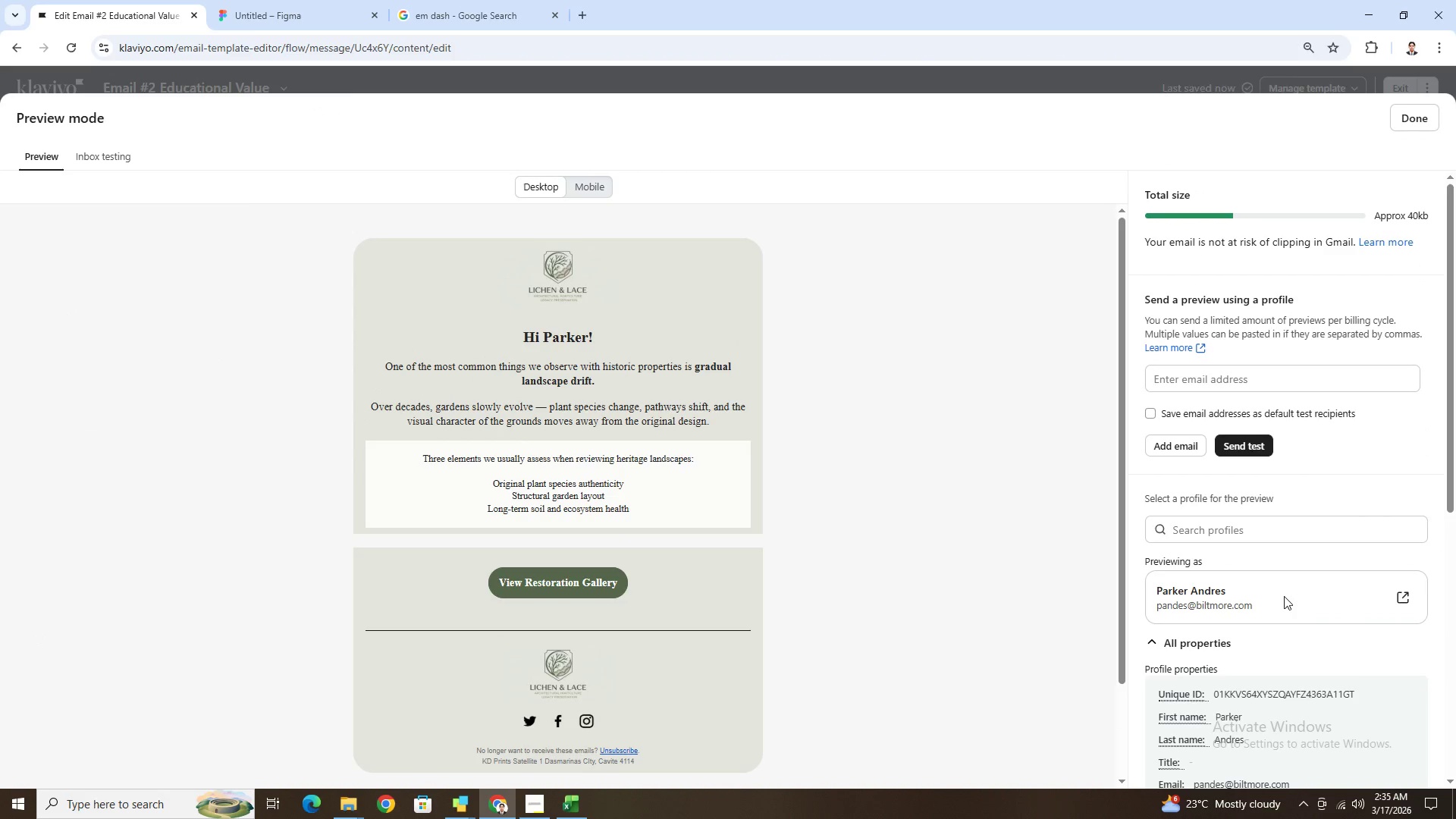 
left_click([1242, 530])
 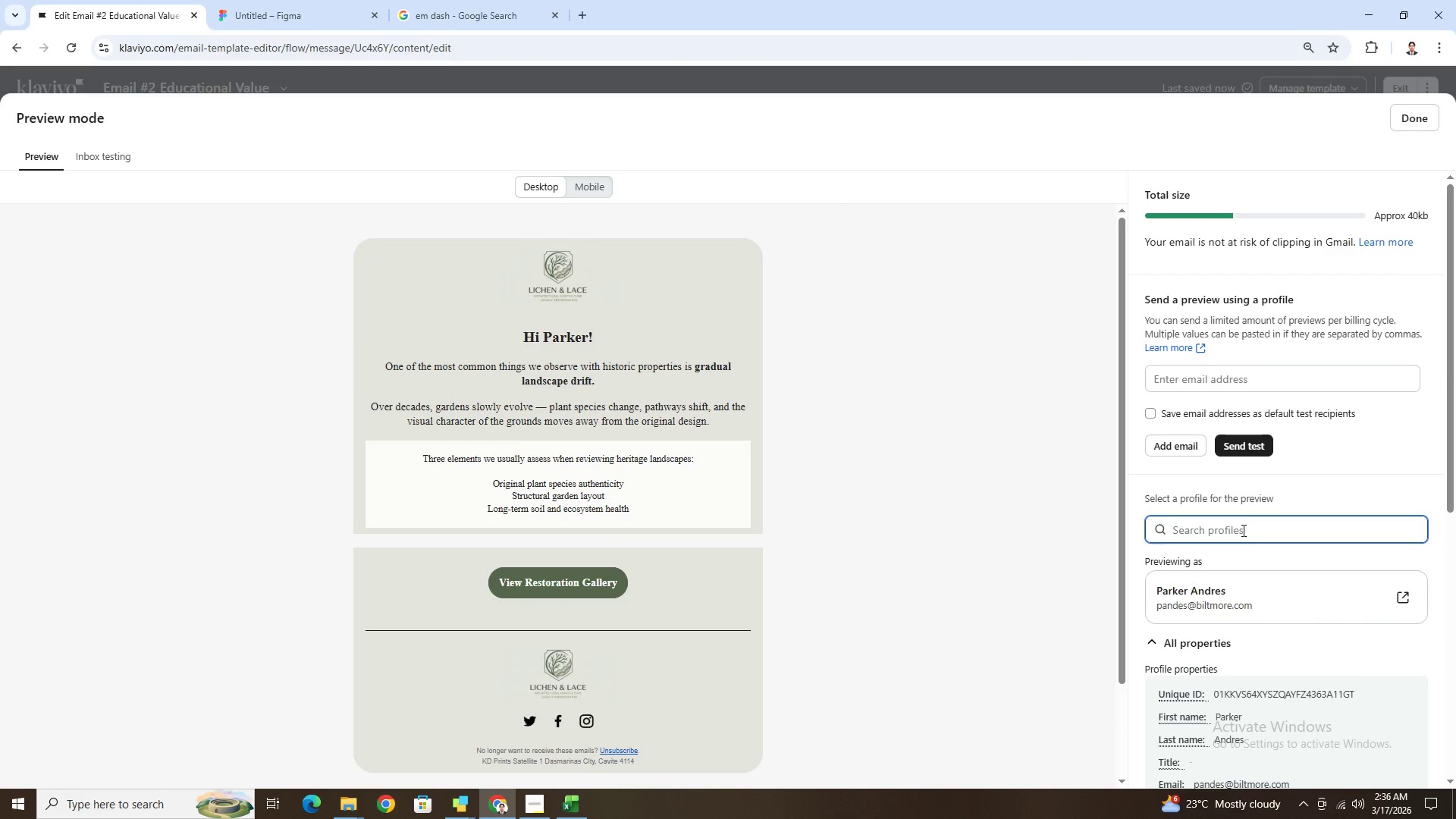 
type(dou)
key(Backspace)
 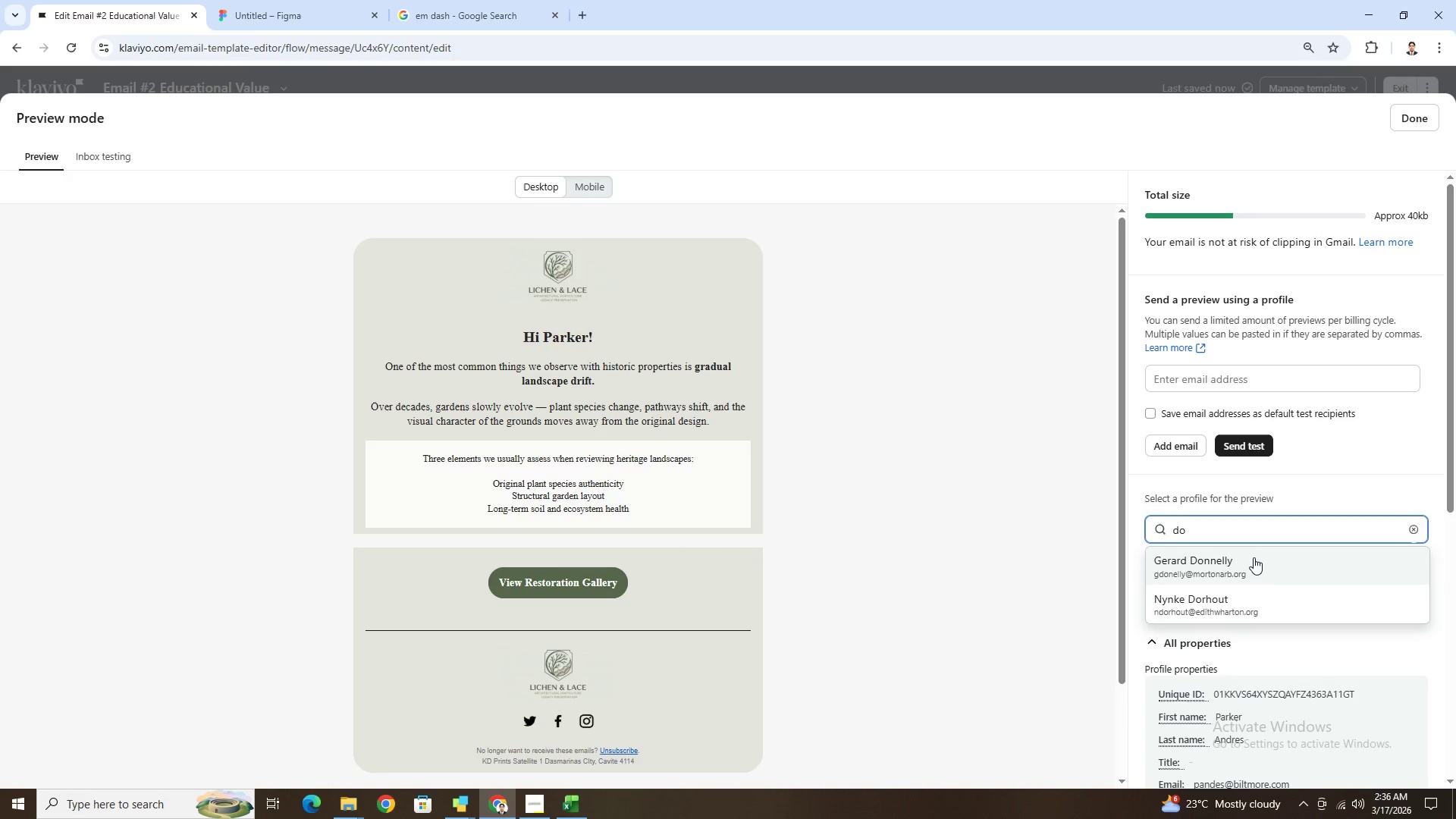 
left_click([1254, 560])
 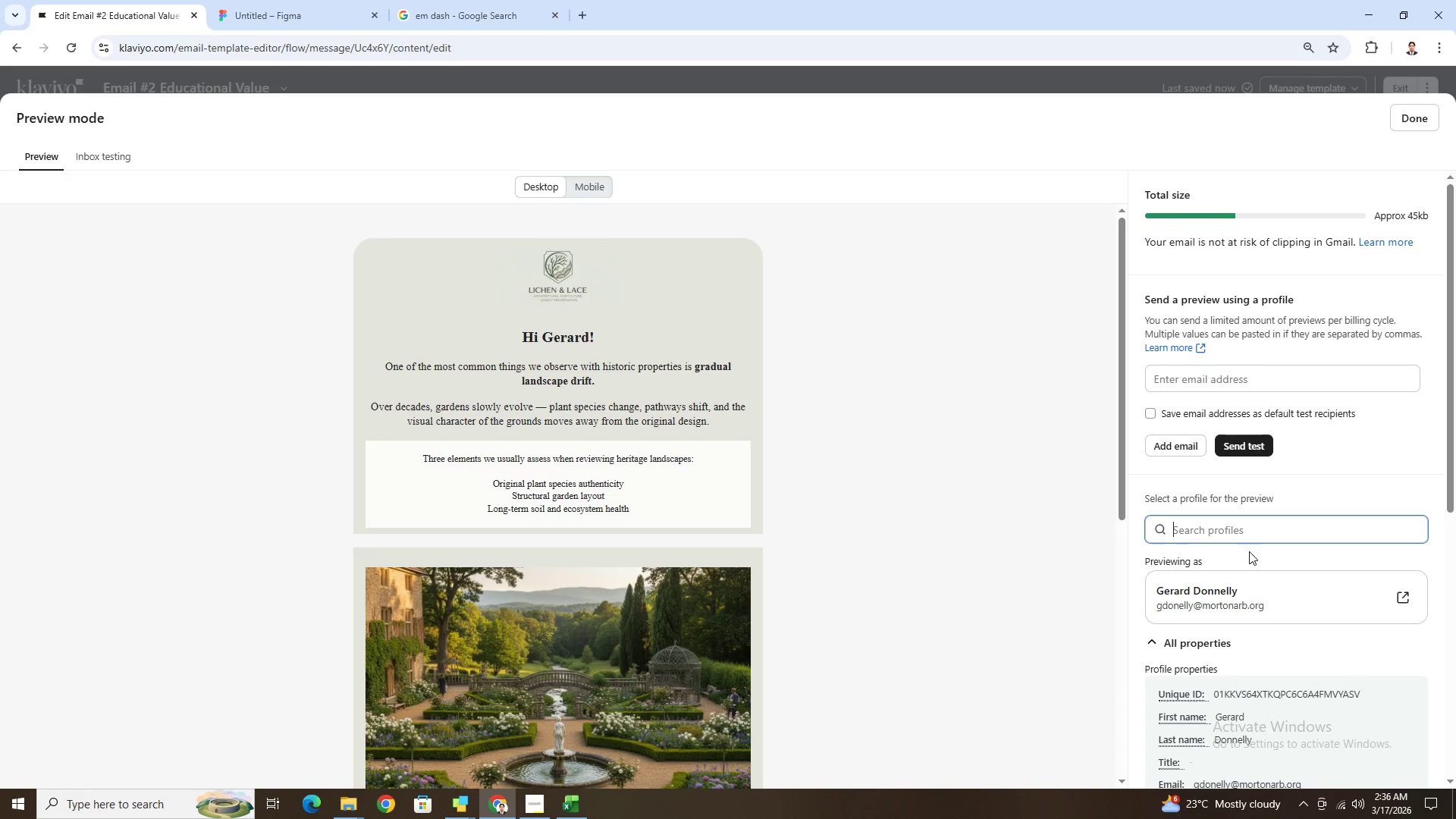 
scroll: coordinate [811, 483], scroll_direction: down, amount: 3.0
 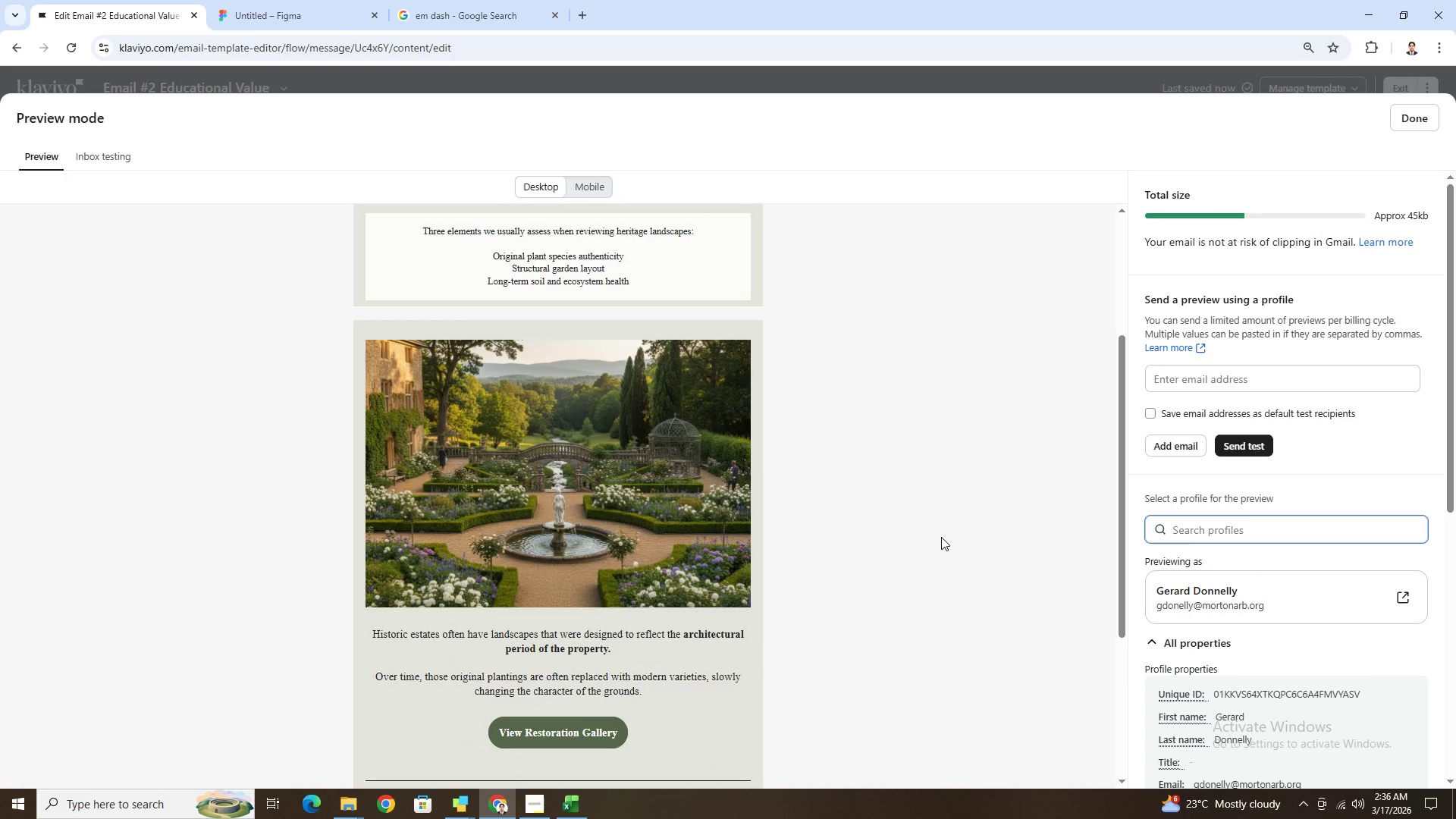 
scroll: coordinate [943, 537], scroll_direction: up, amount: 3.0
 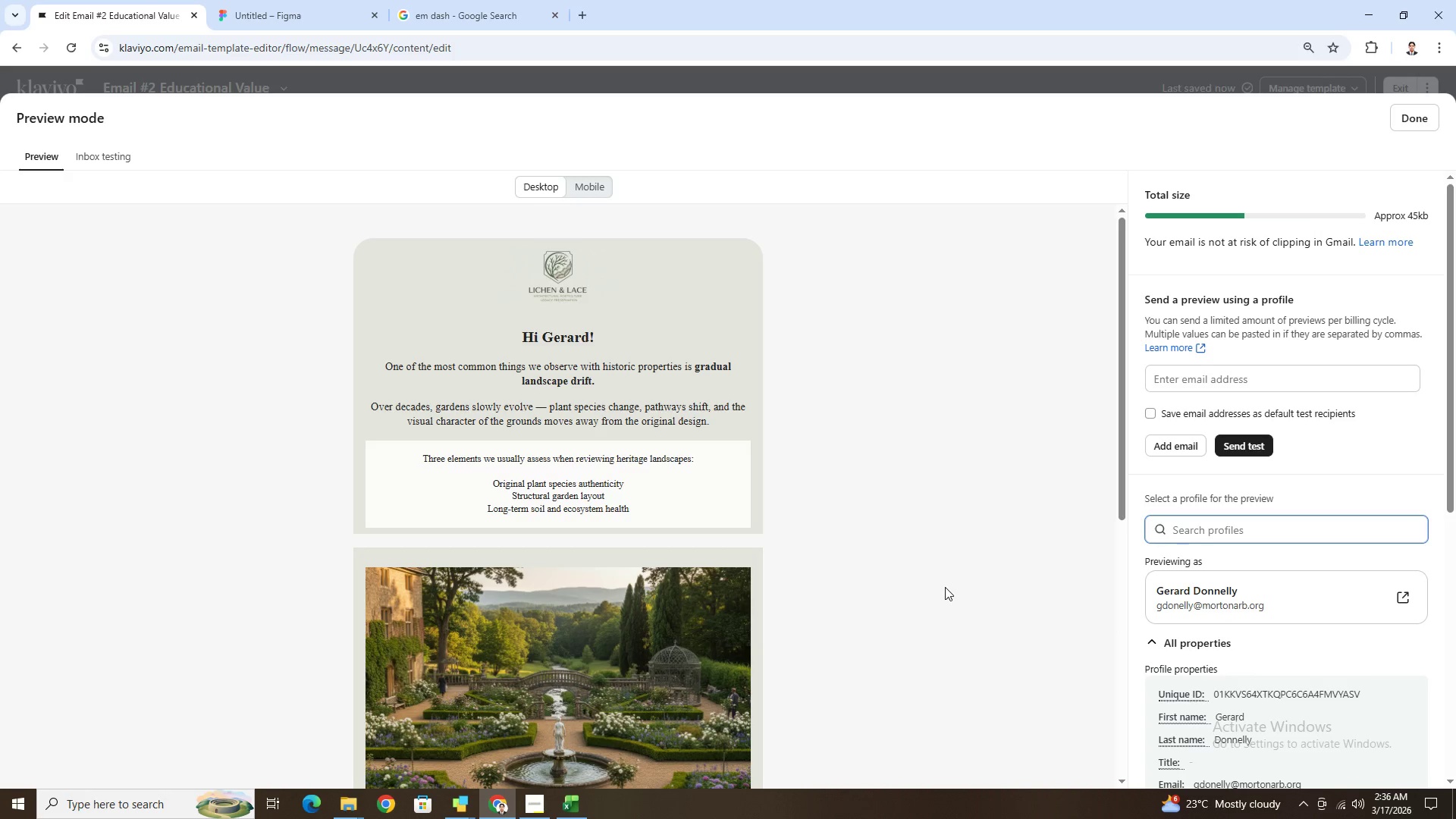 
scroll: coordinate [976, 582], scroll_direction: none, amount: 0.0
 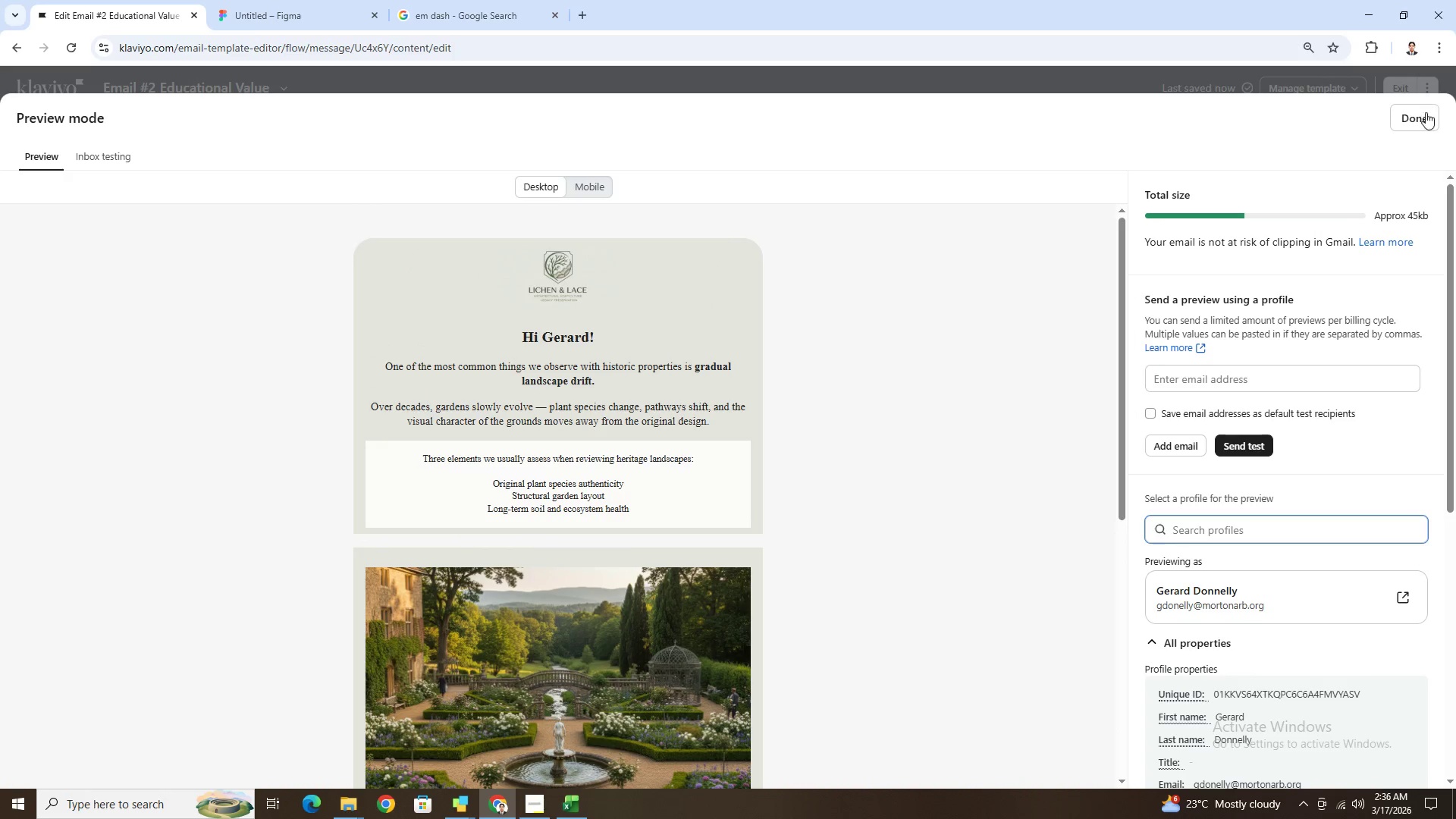 
left_click([1423, 116])
 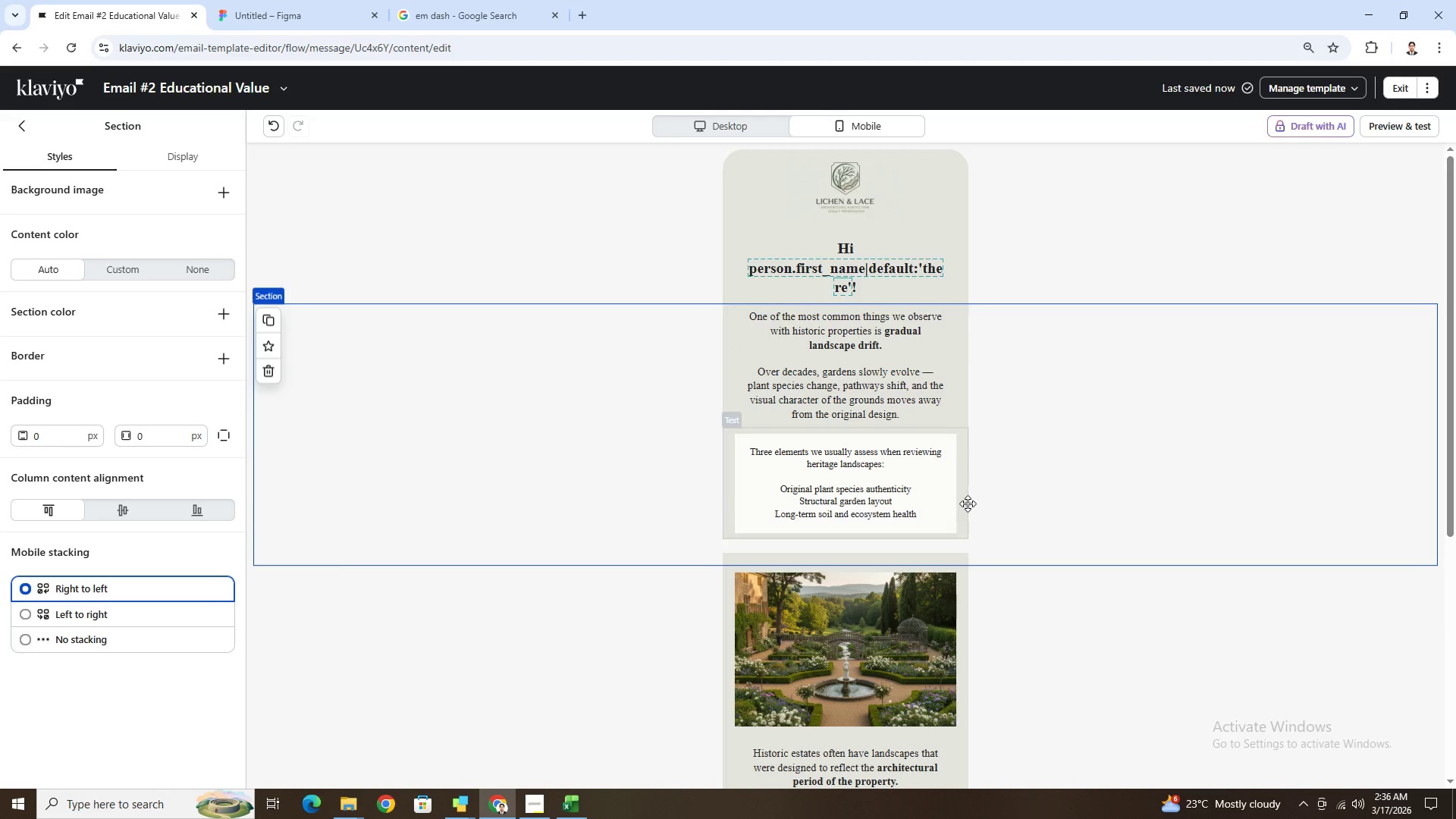 
left_click([965, 509])
 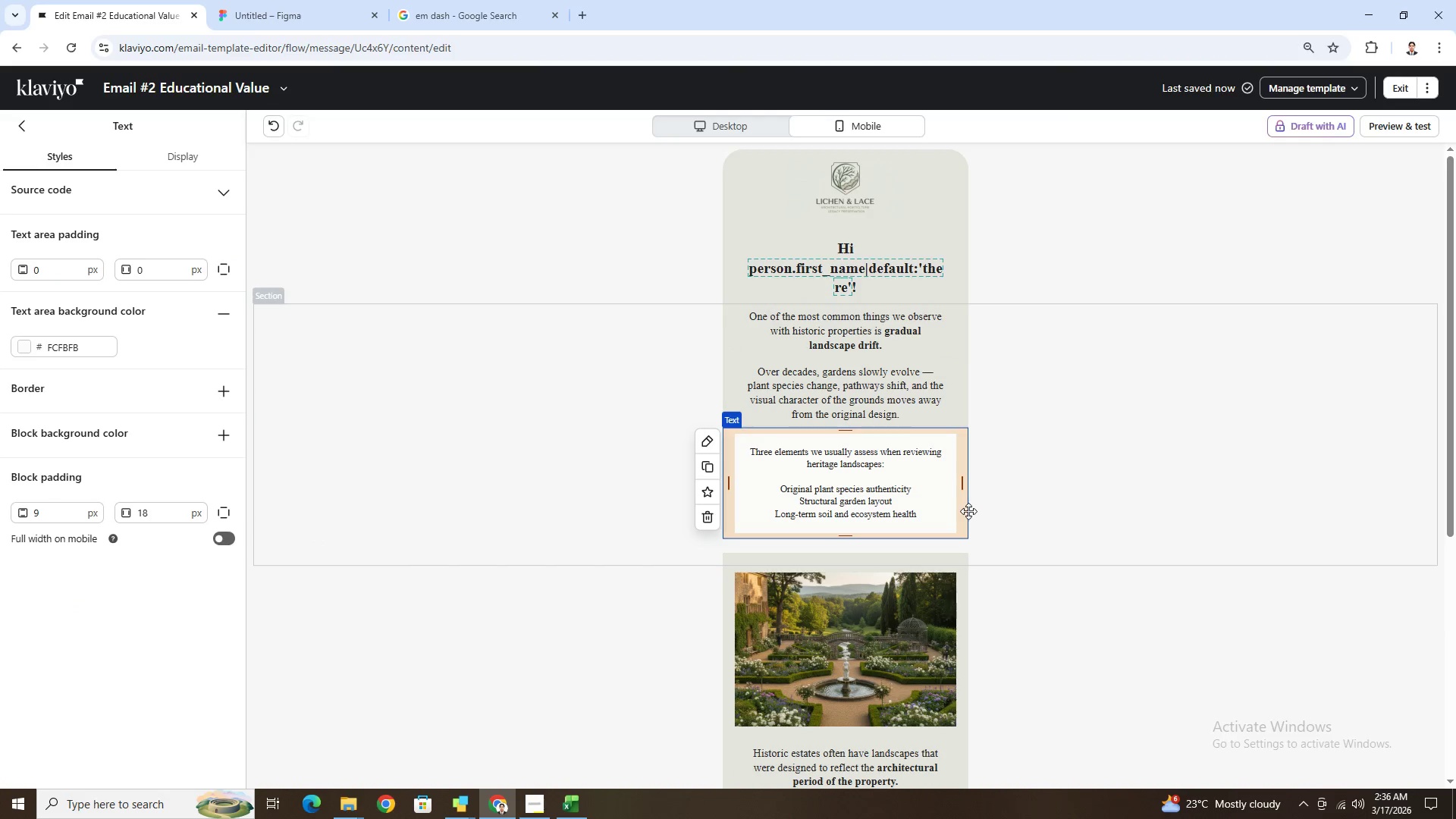 
left_click([1002, 498])
 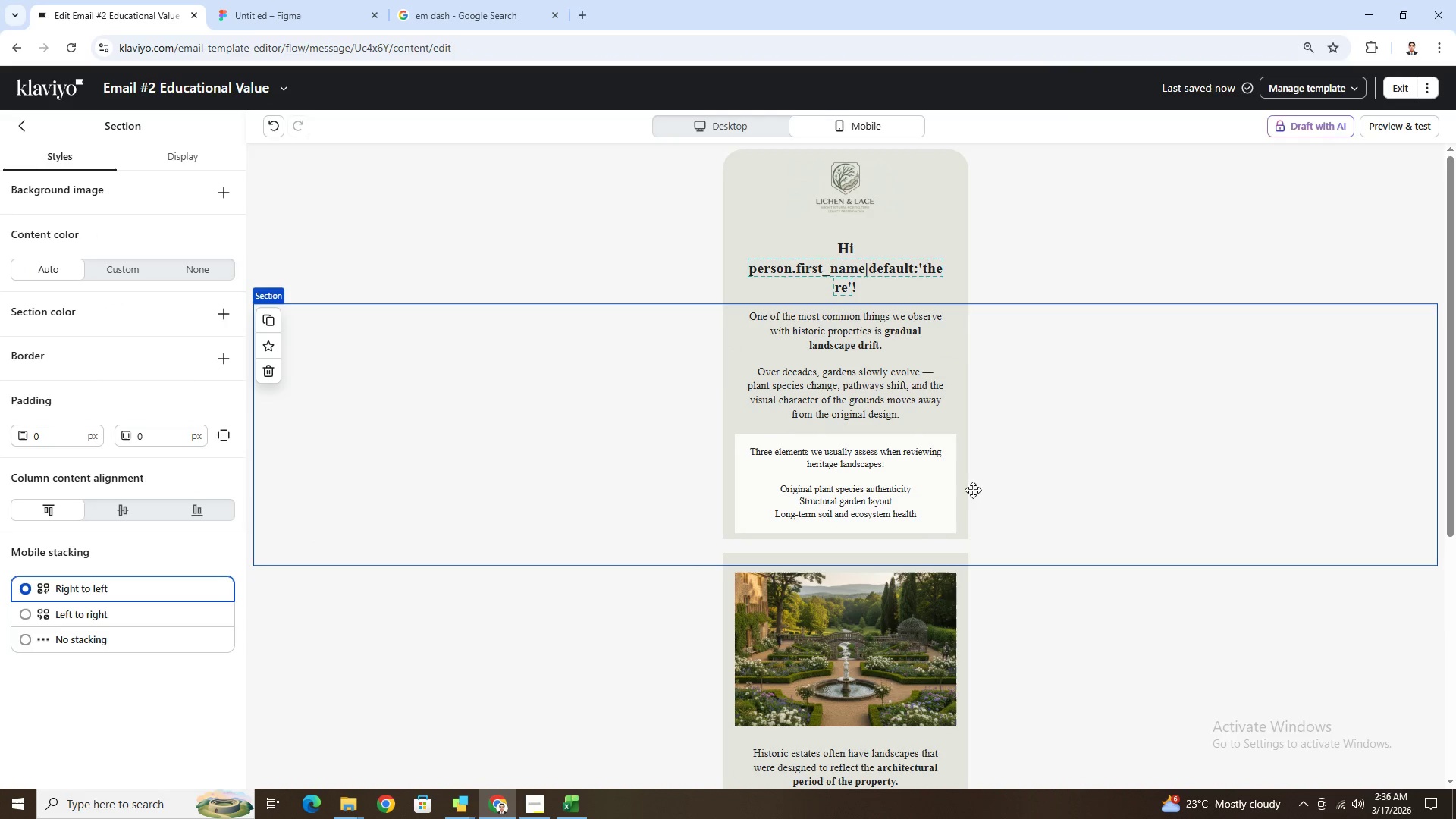 
left_click([965, 490])
 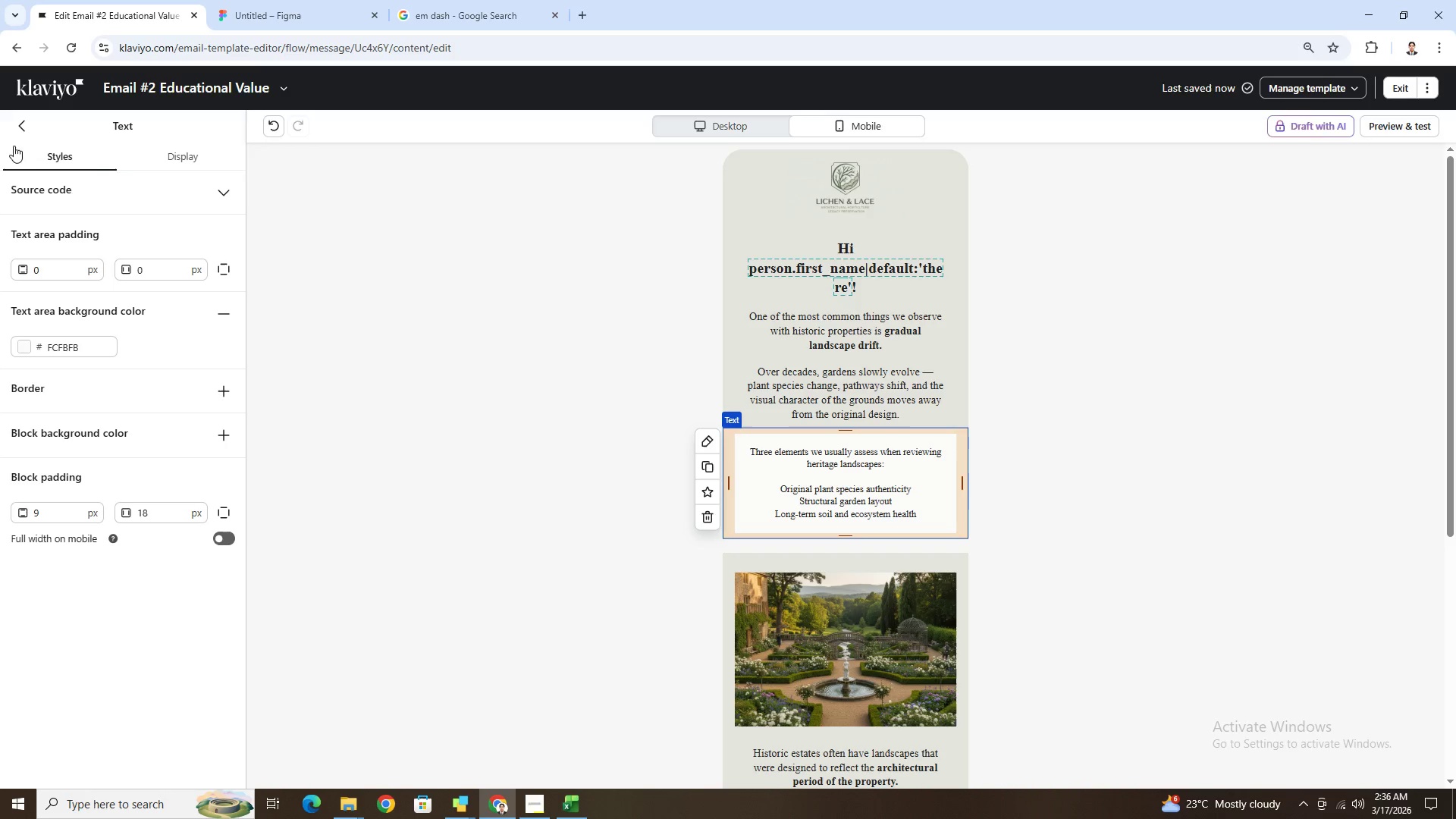 
left_click([177, 193])
 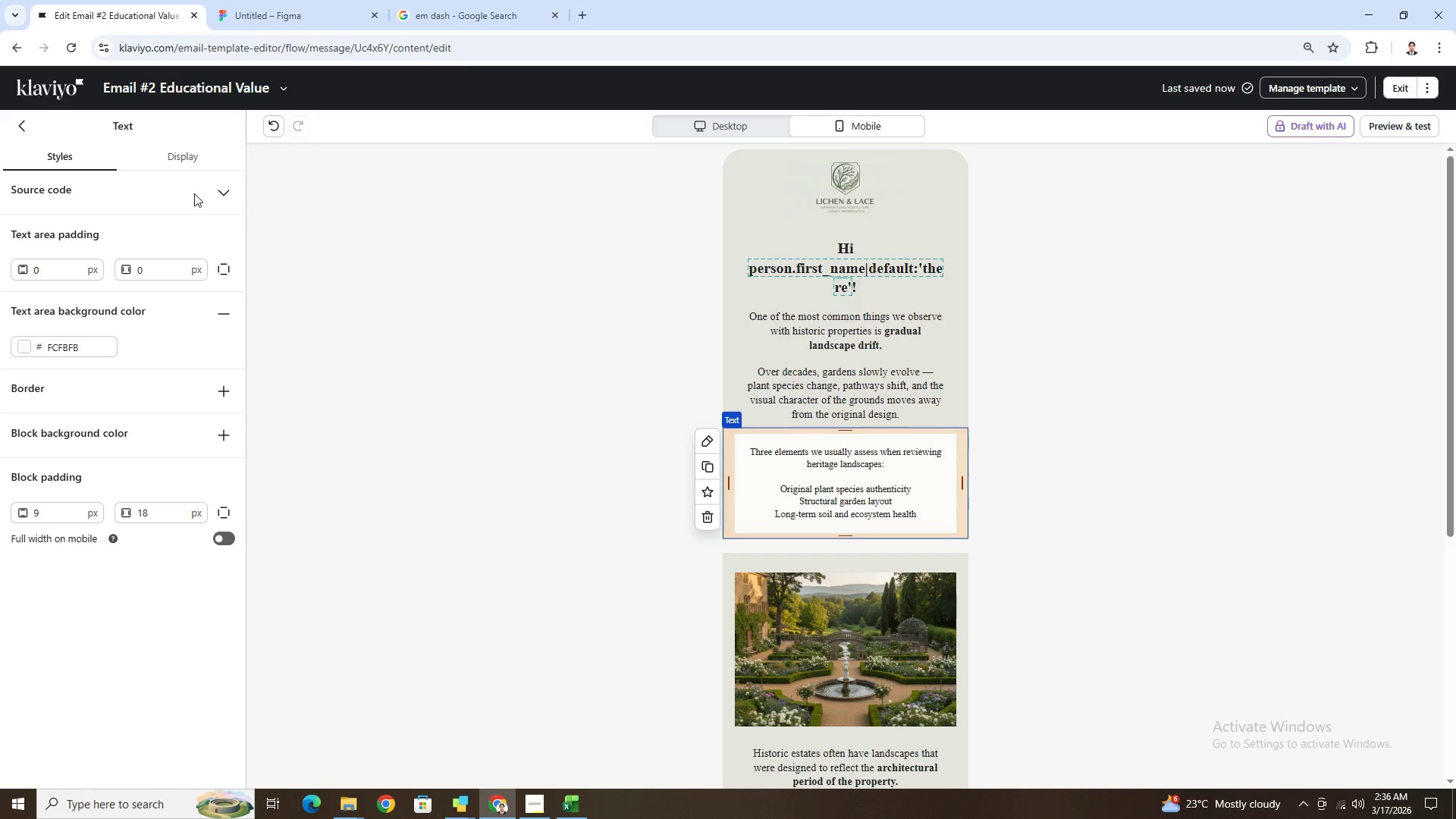 
left_click([210, 193])
 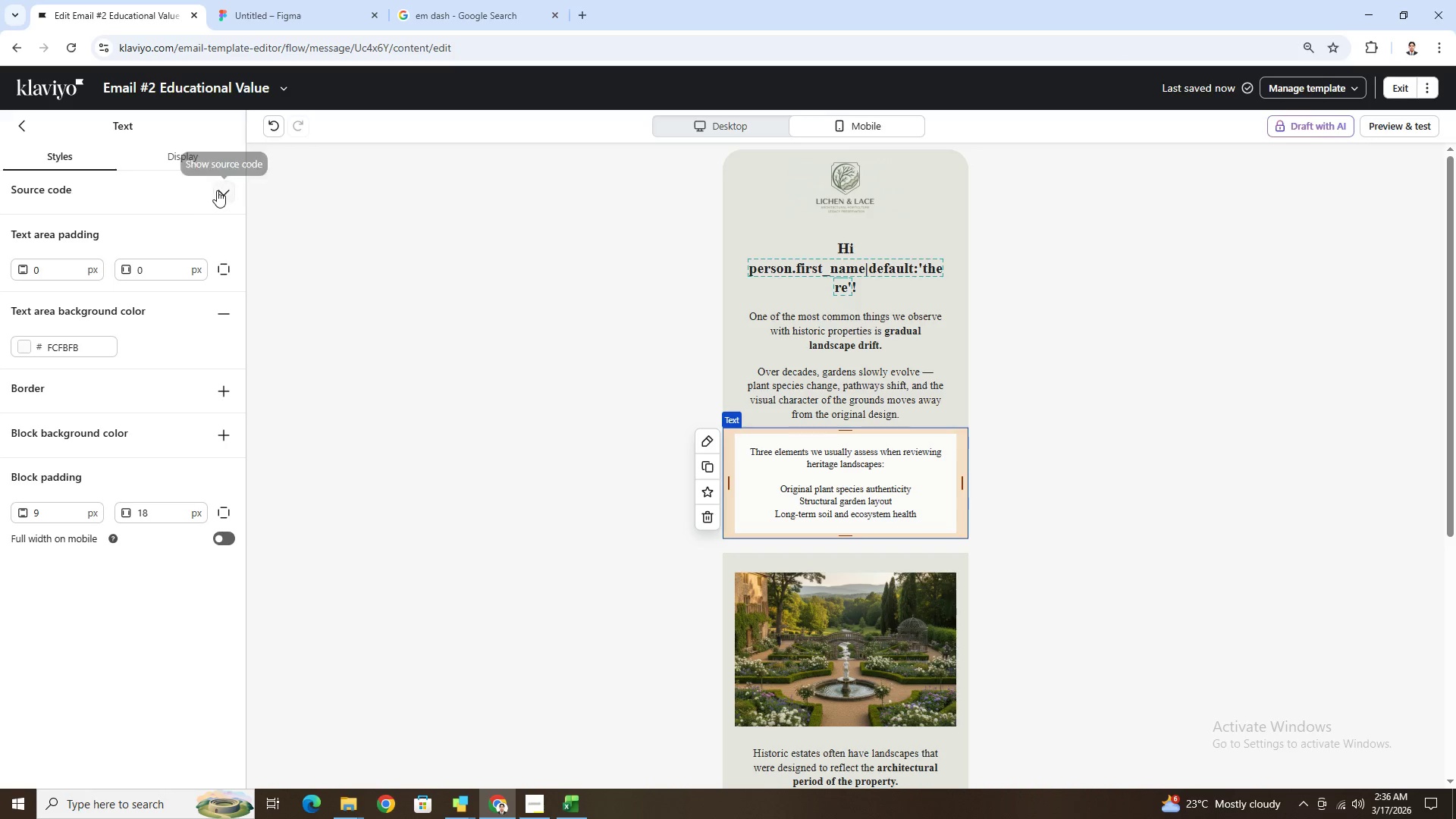 
left_click([217, 190])
 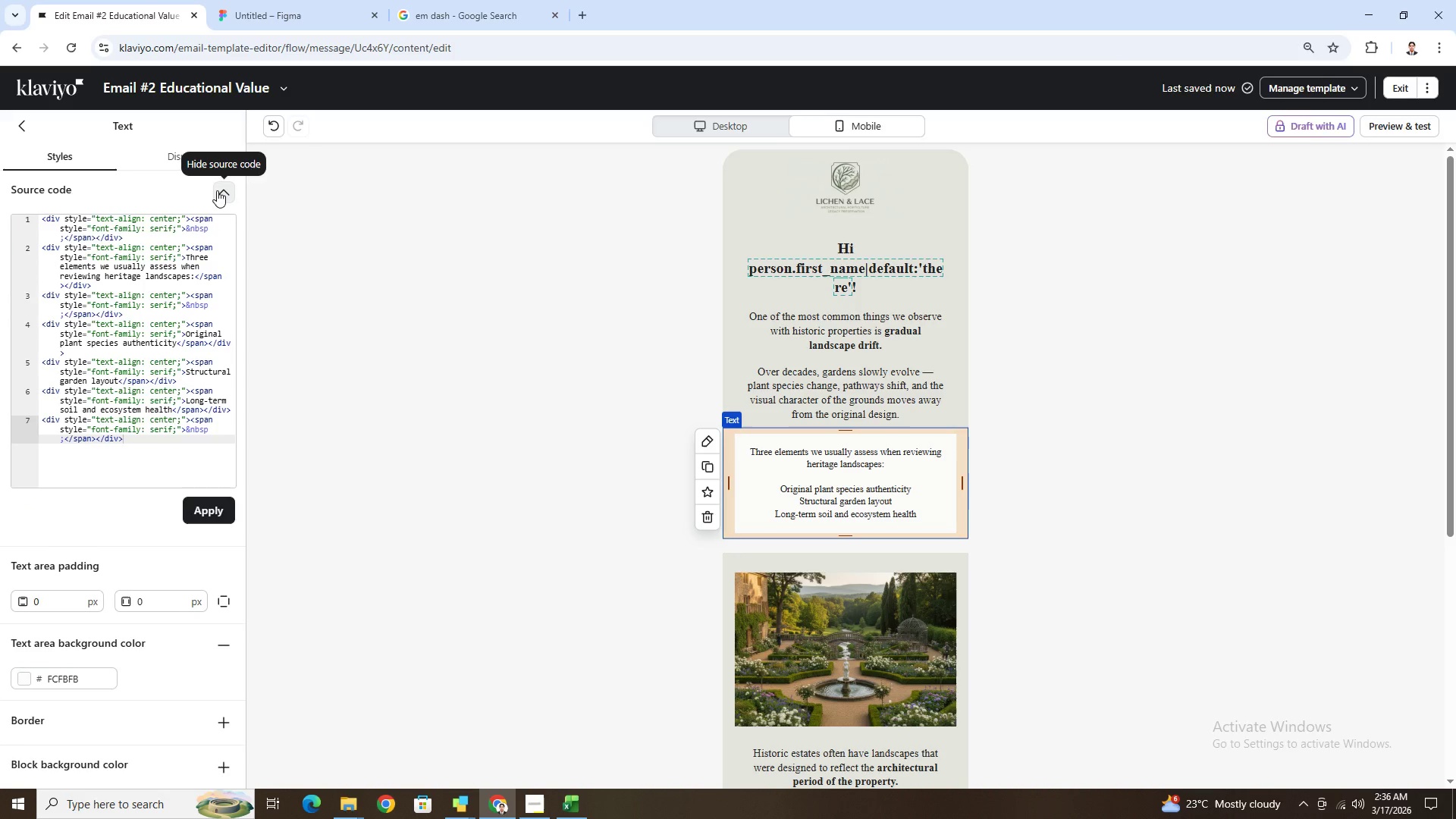 
left_click([217, 190])
 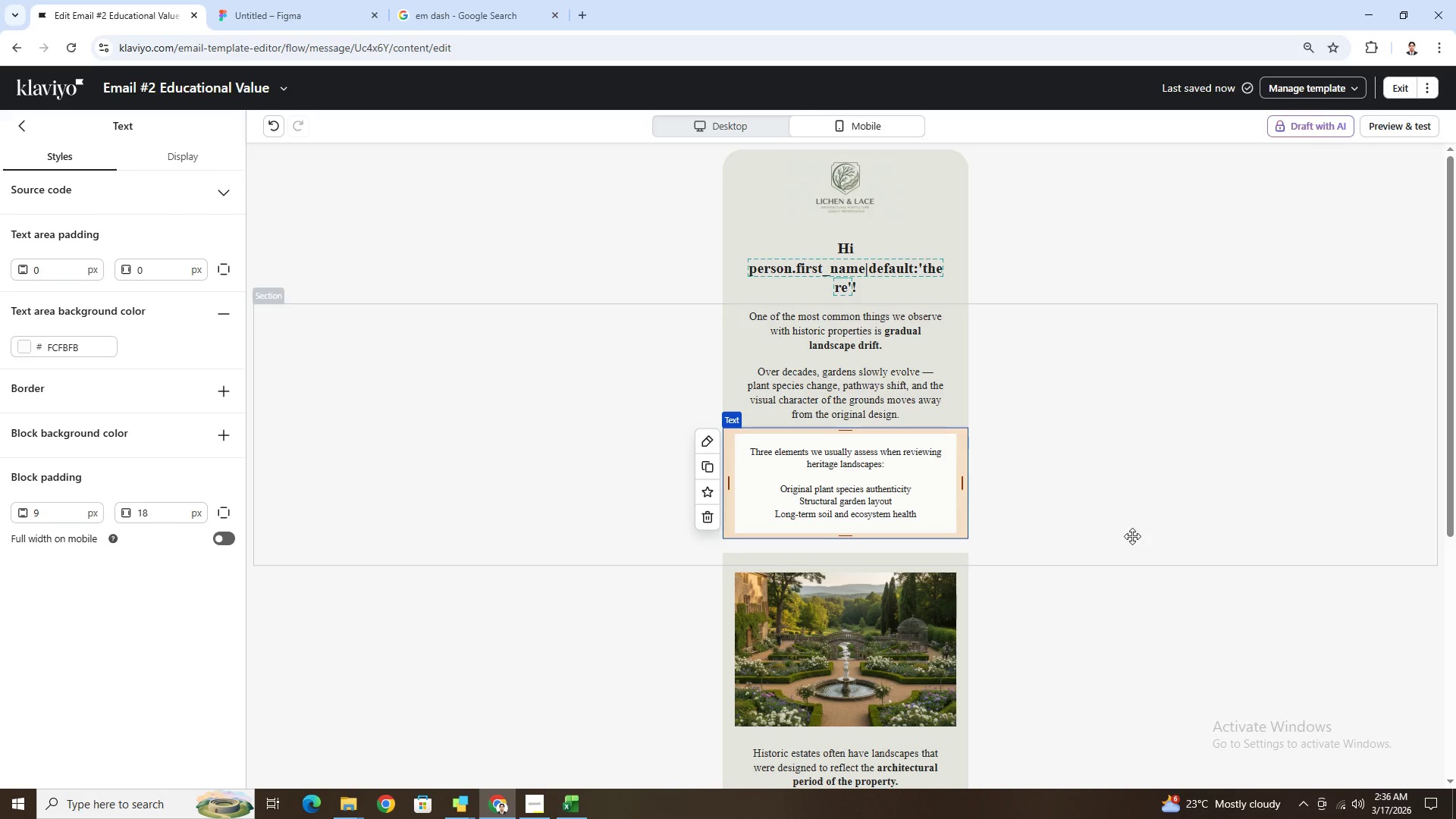 
left_click([1119, 528])
 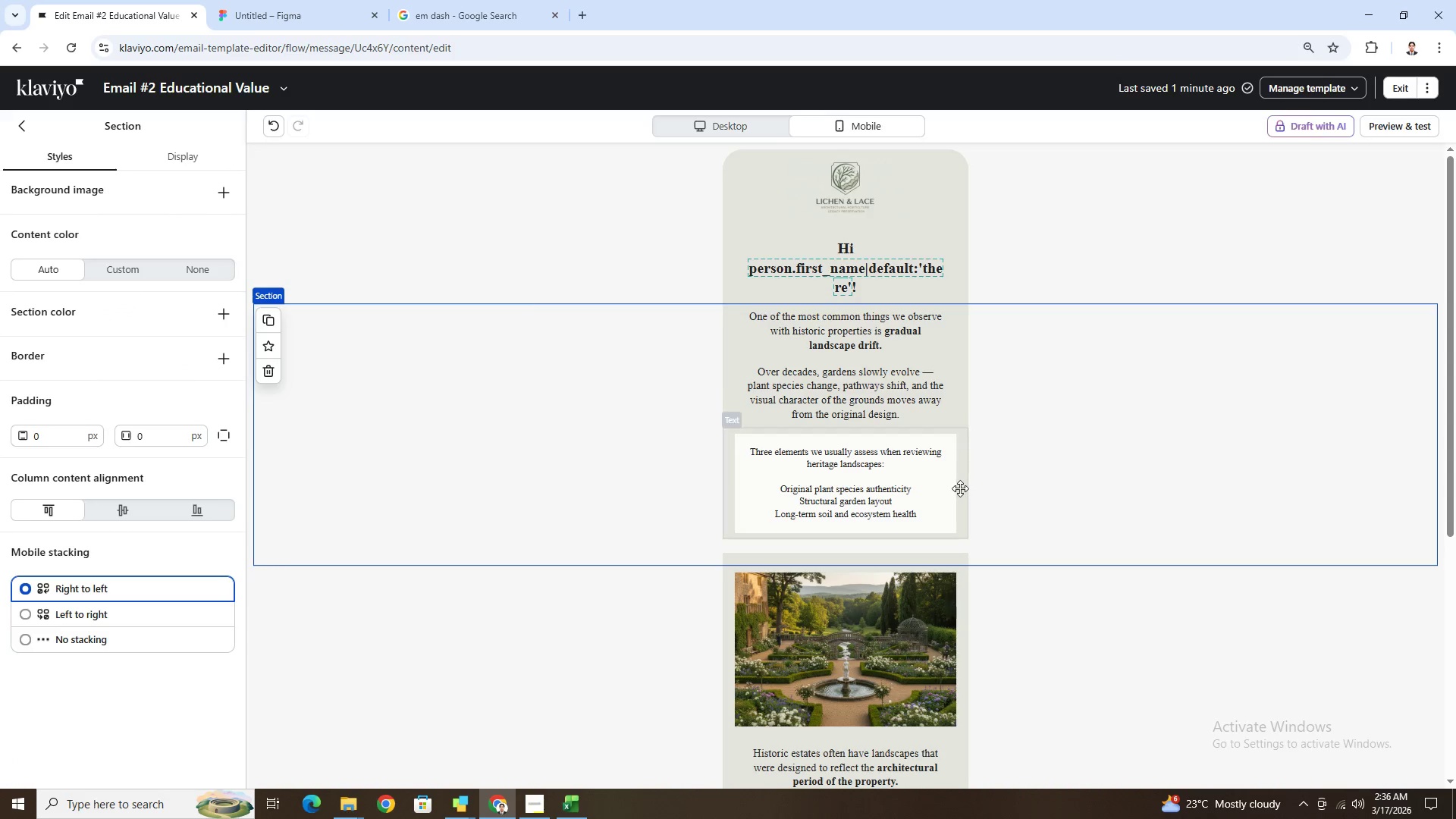 
left_click([960, 488])
 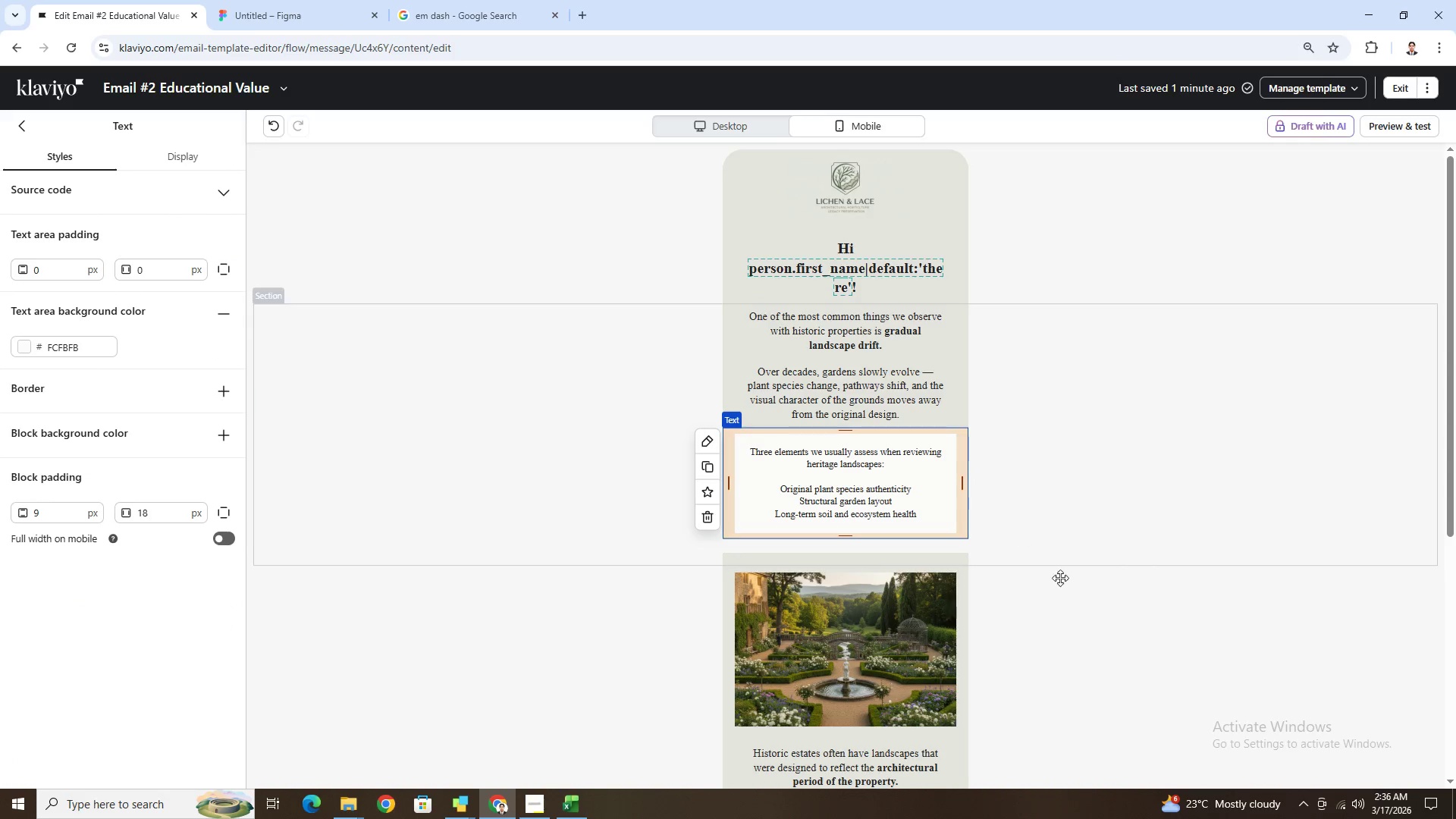 
left_click([1095, 617])
 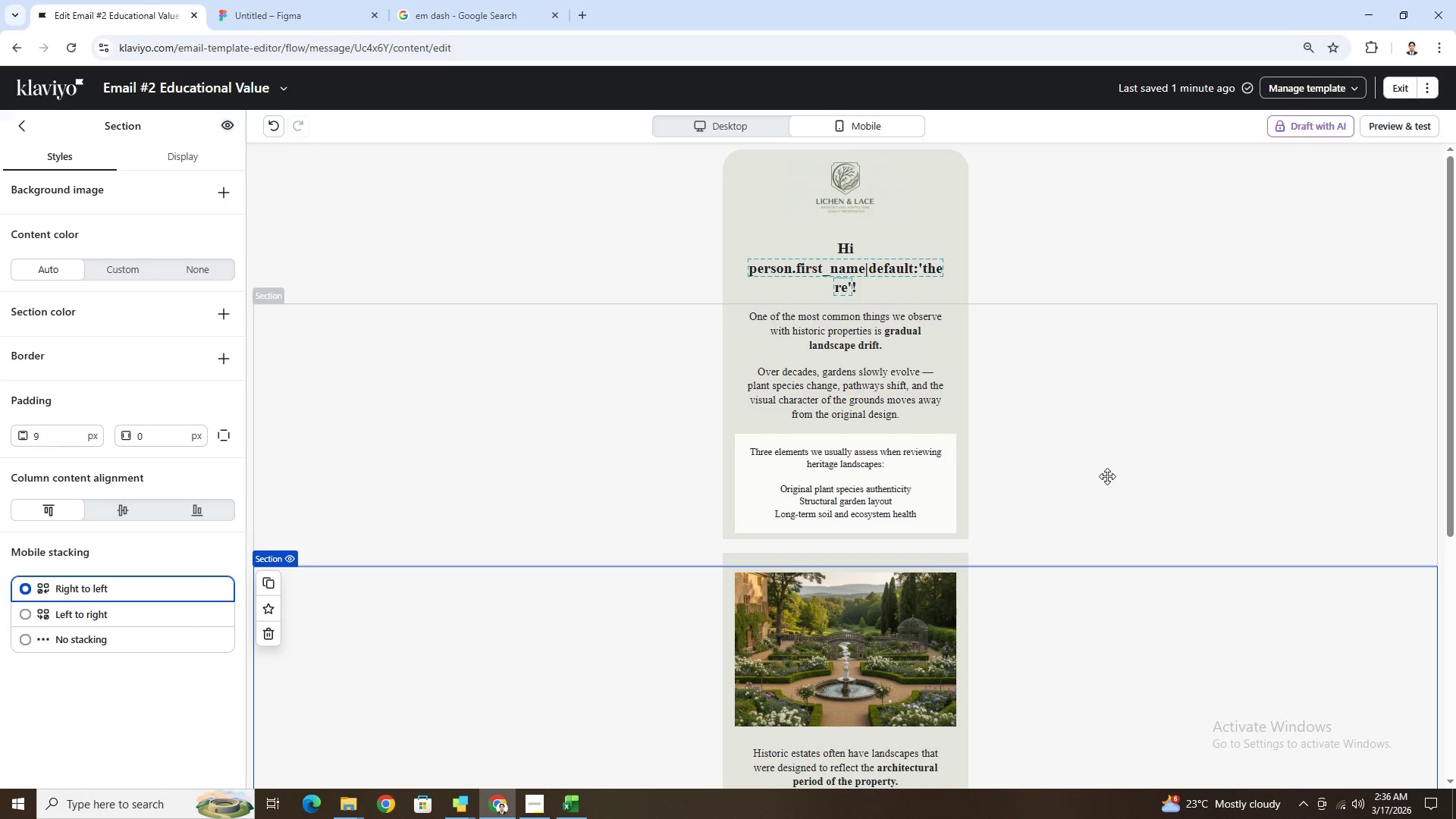 
wait(6.83)
 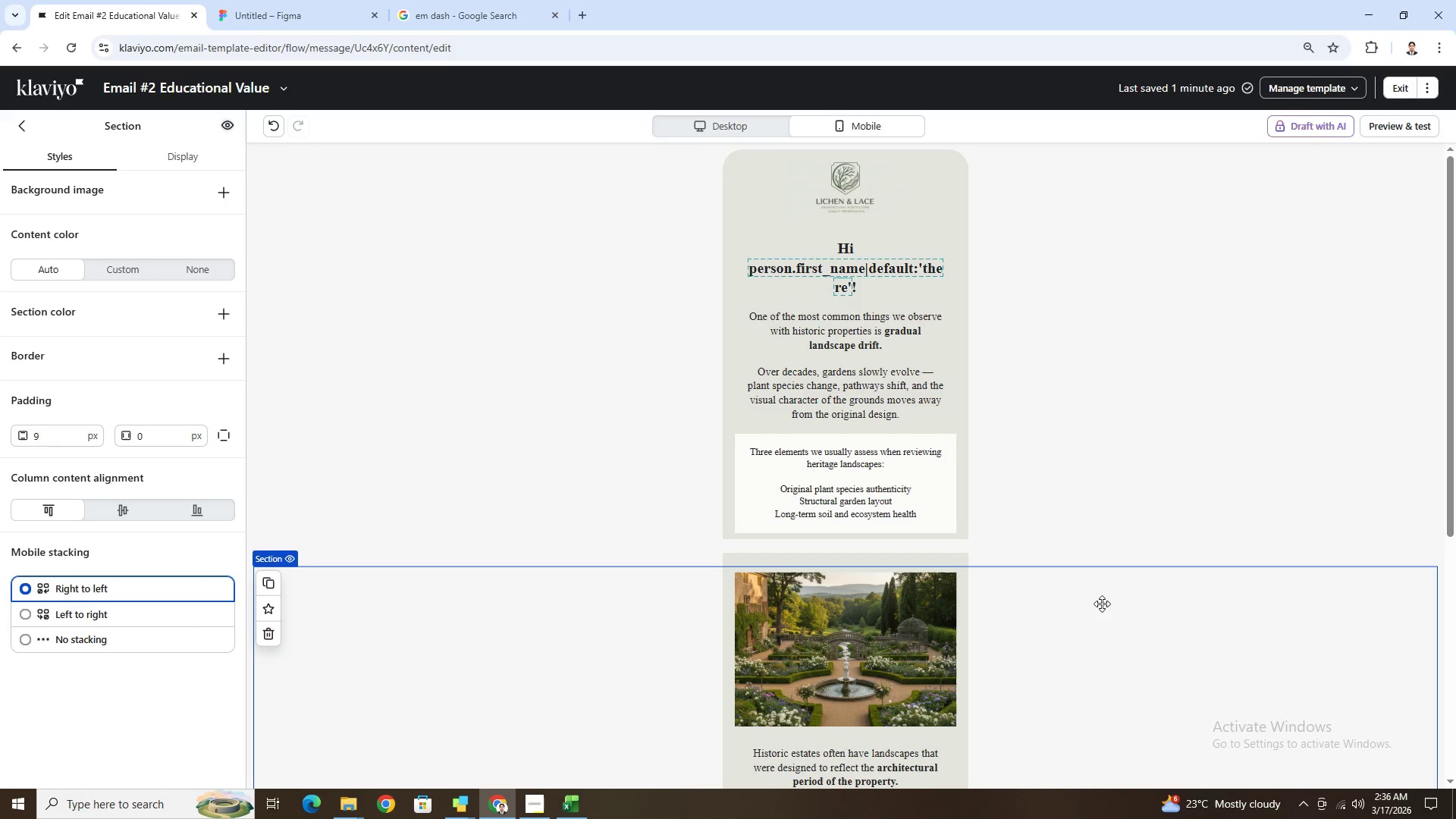 
scroll: coordinate [1107, 476], scroll_direction: down, amount: 2.0
 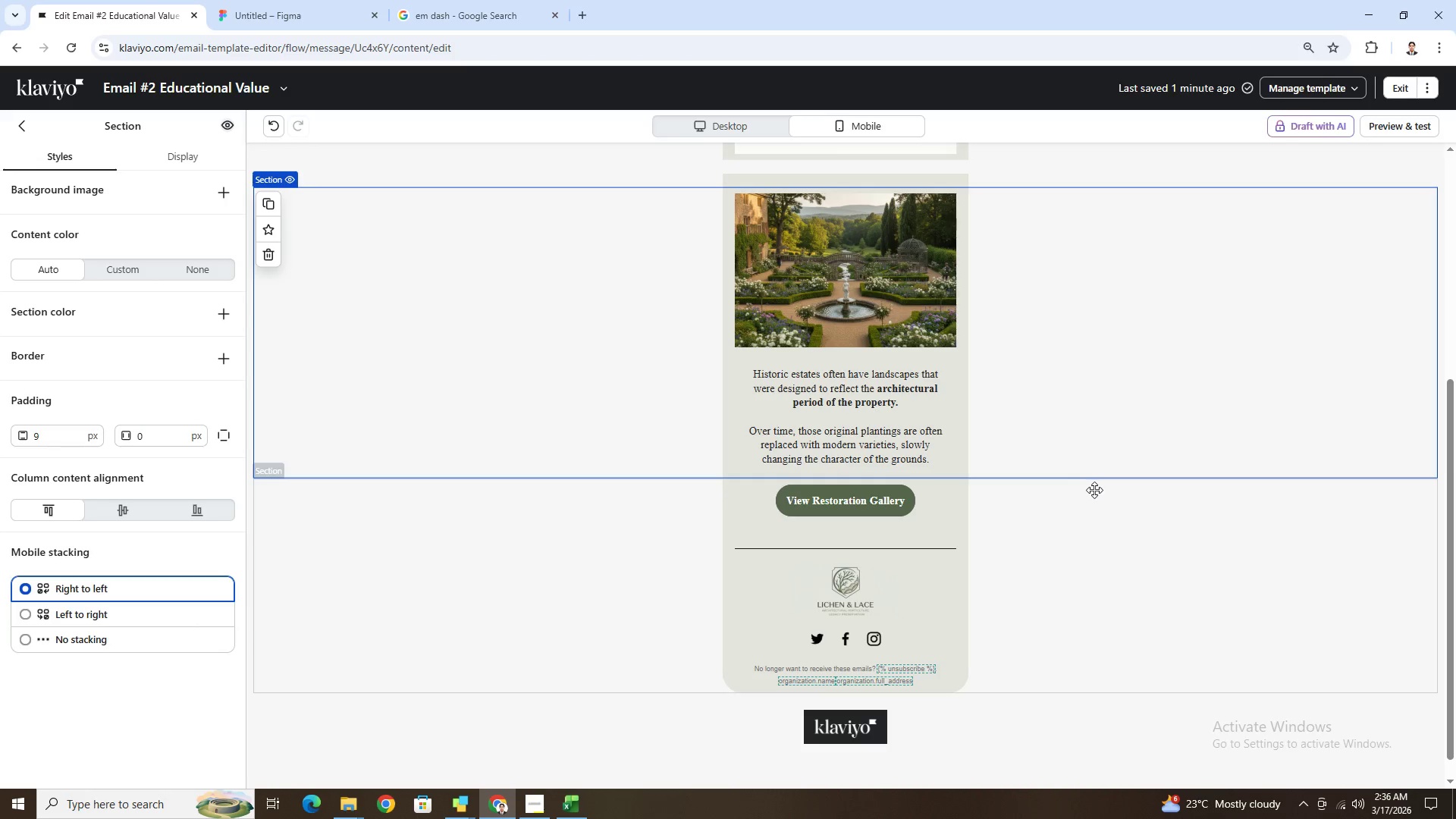 
scroll: coordinate [1106, 488], scroll_direction: up, amount: 3.0
 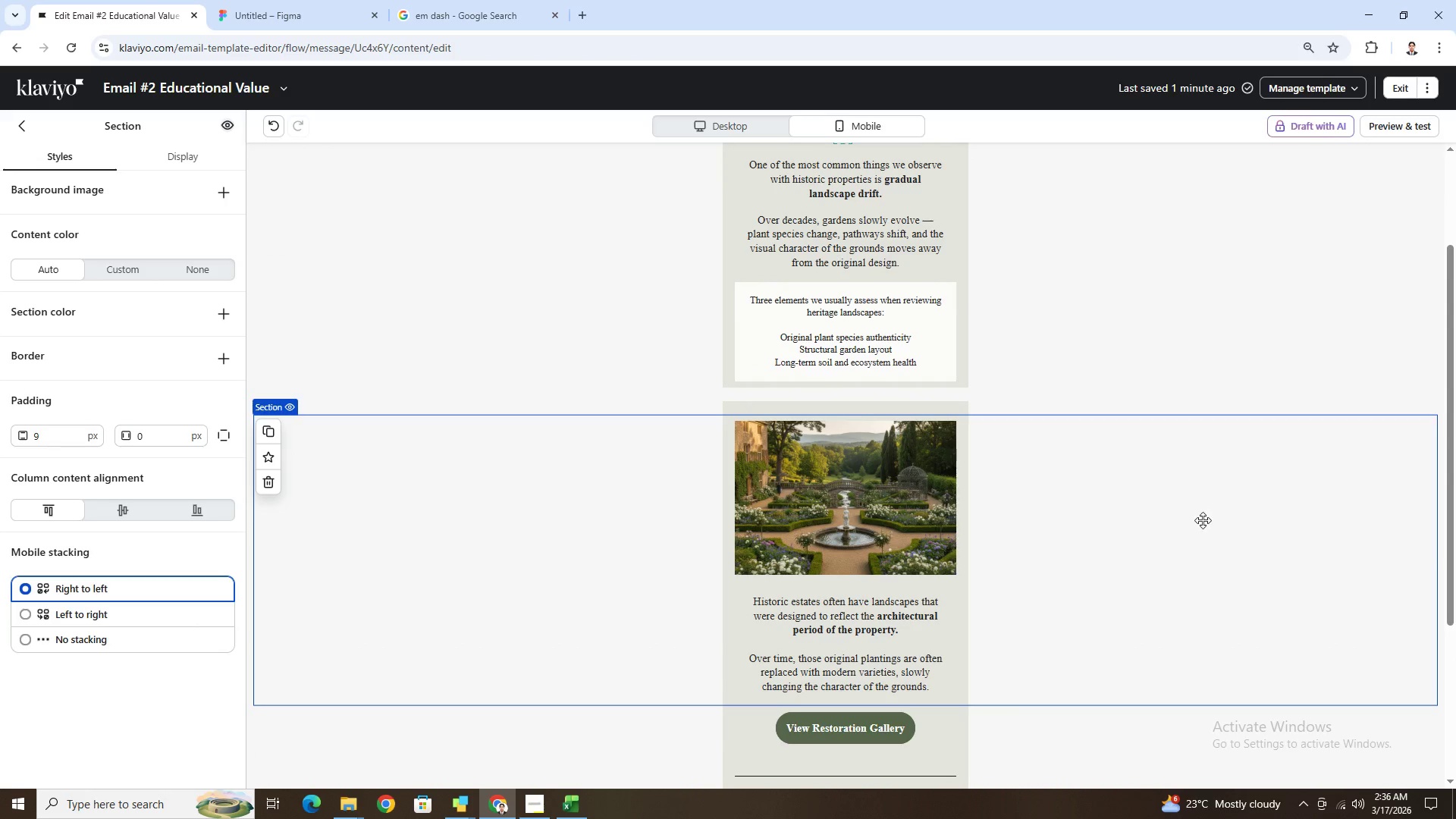 
wait(12.35)
 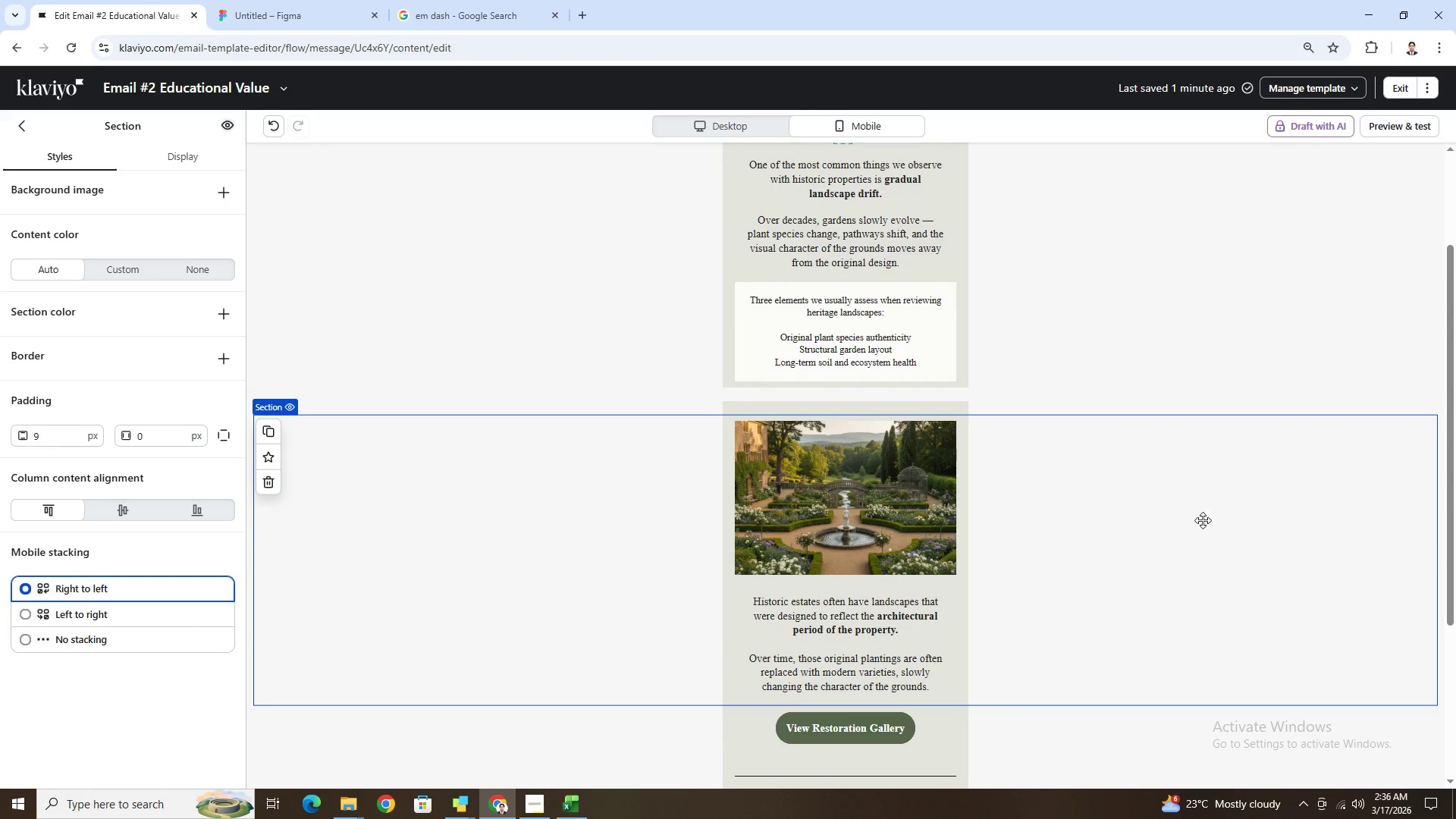 
left_click([709, 121])
 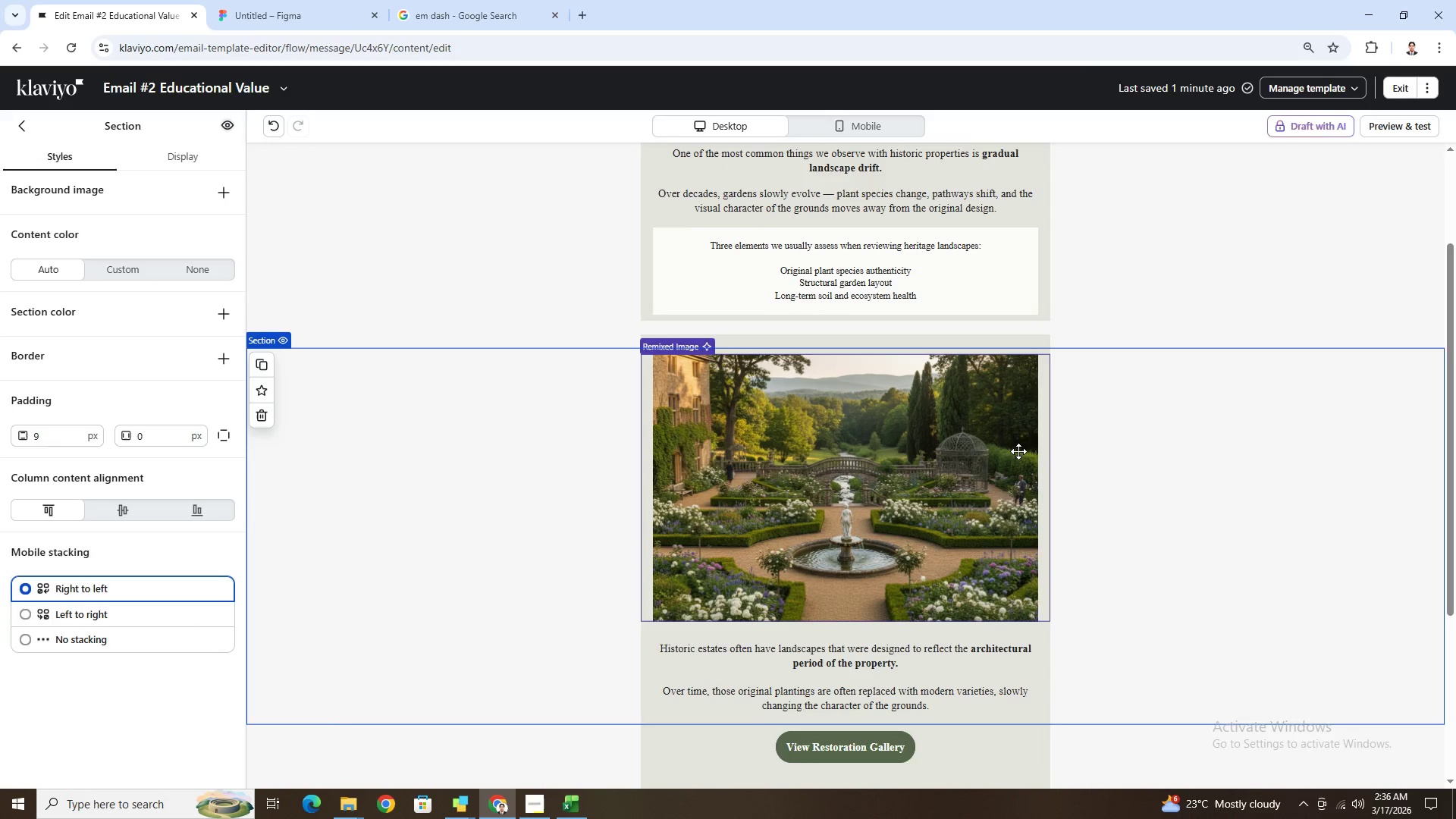 
scroll: coordinate [1021, 447], scroll_direction: up, amount: 2.0
 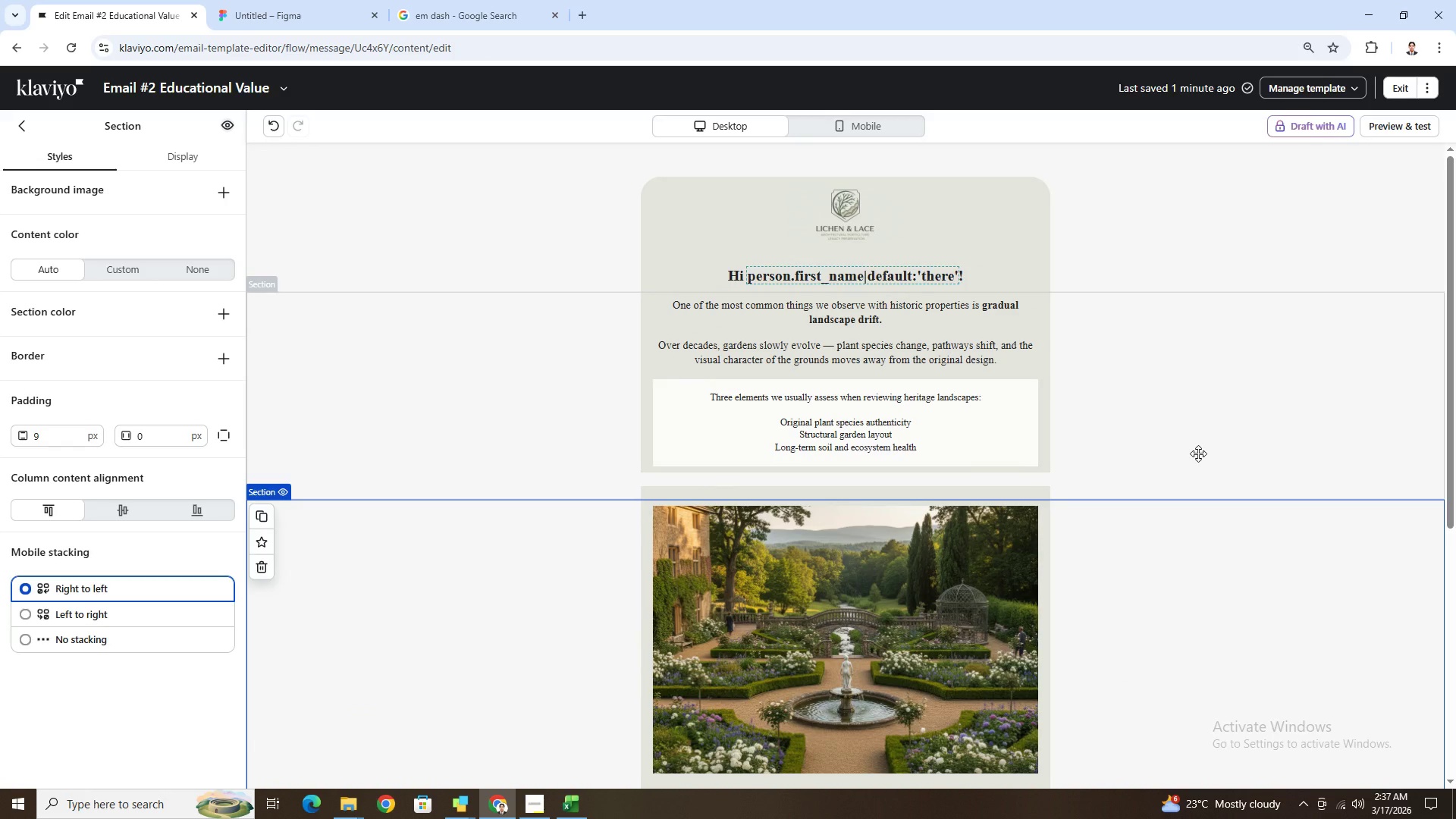 
scroll: coordinate [1198, 453], scroll_direction: down, amount: 1.0
 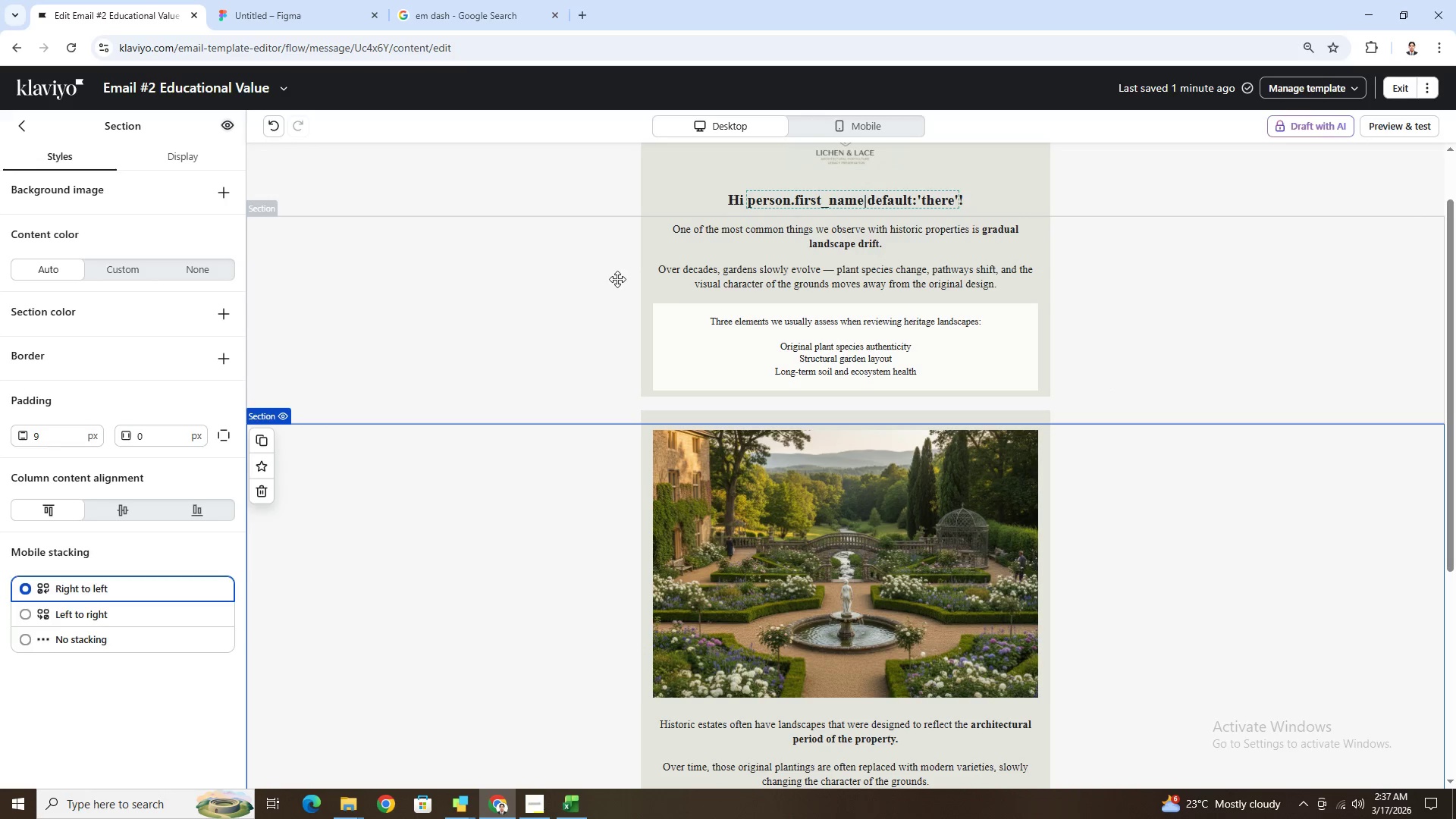 
wait(6.15)
 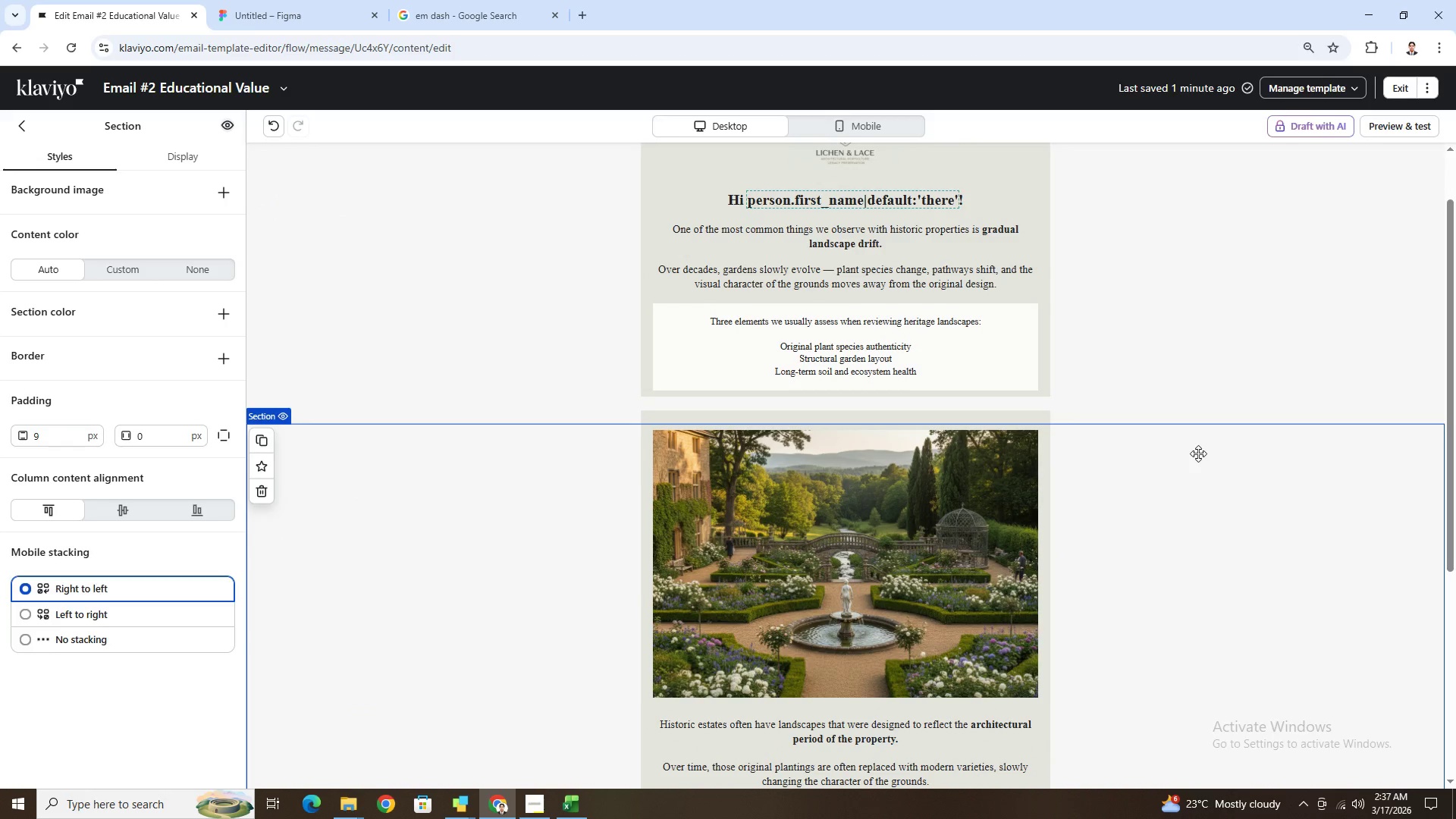 
left_click([573, 344])
 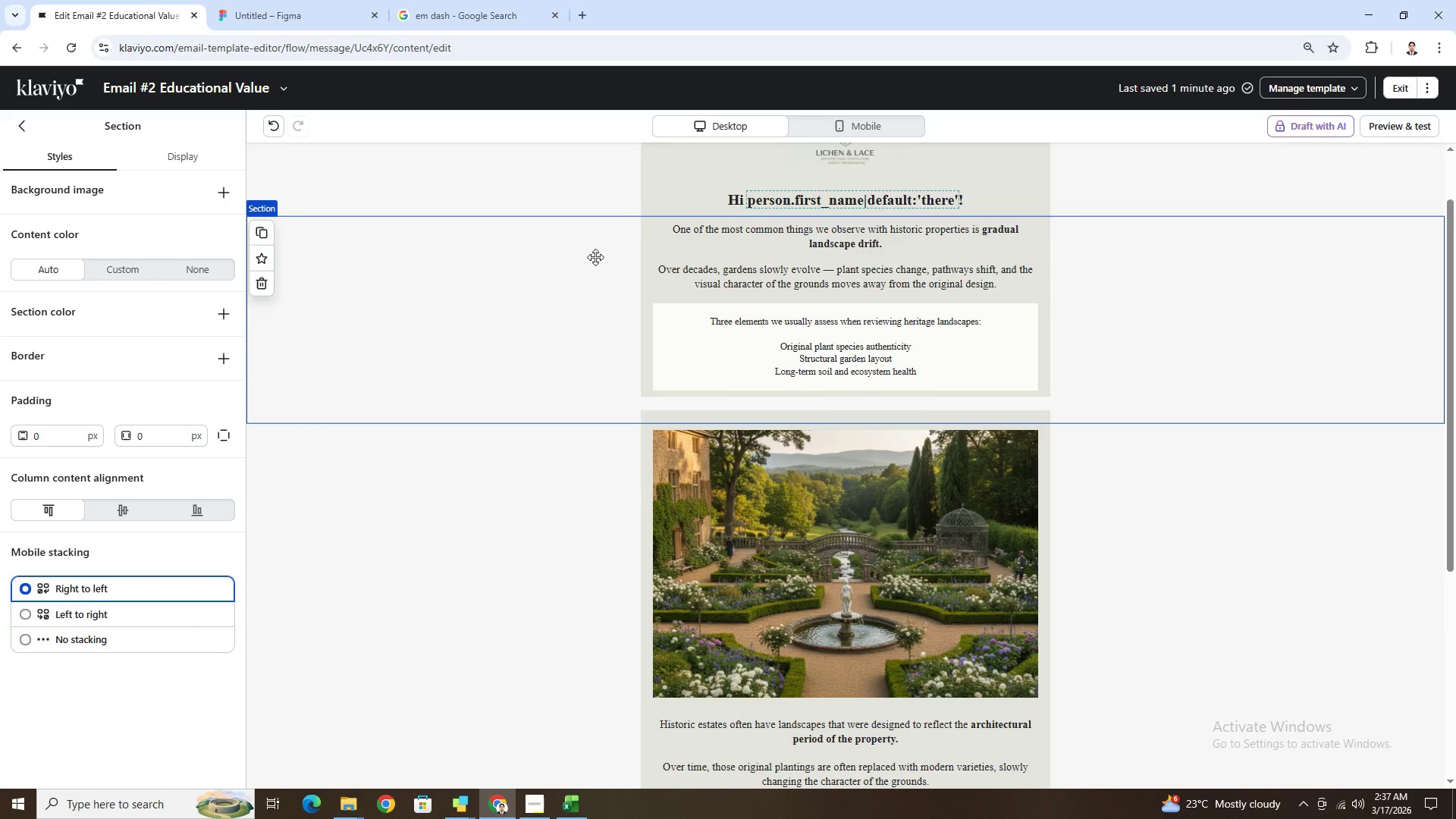 
left_click([653, 266])
 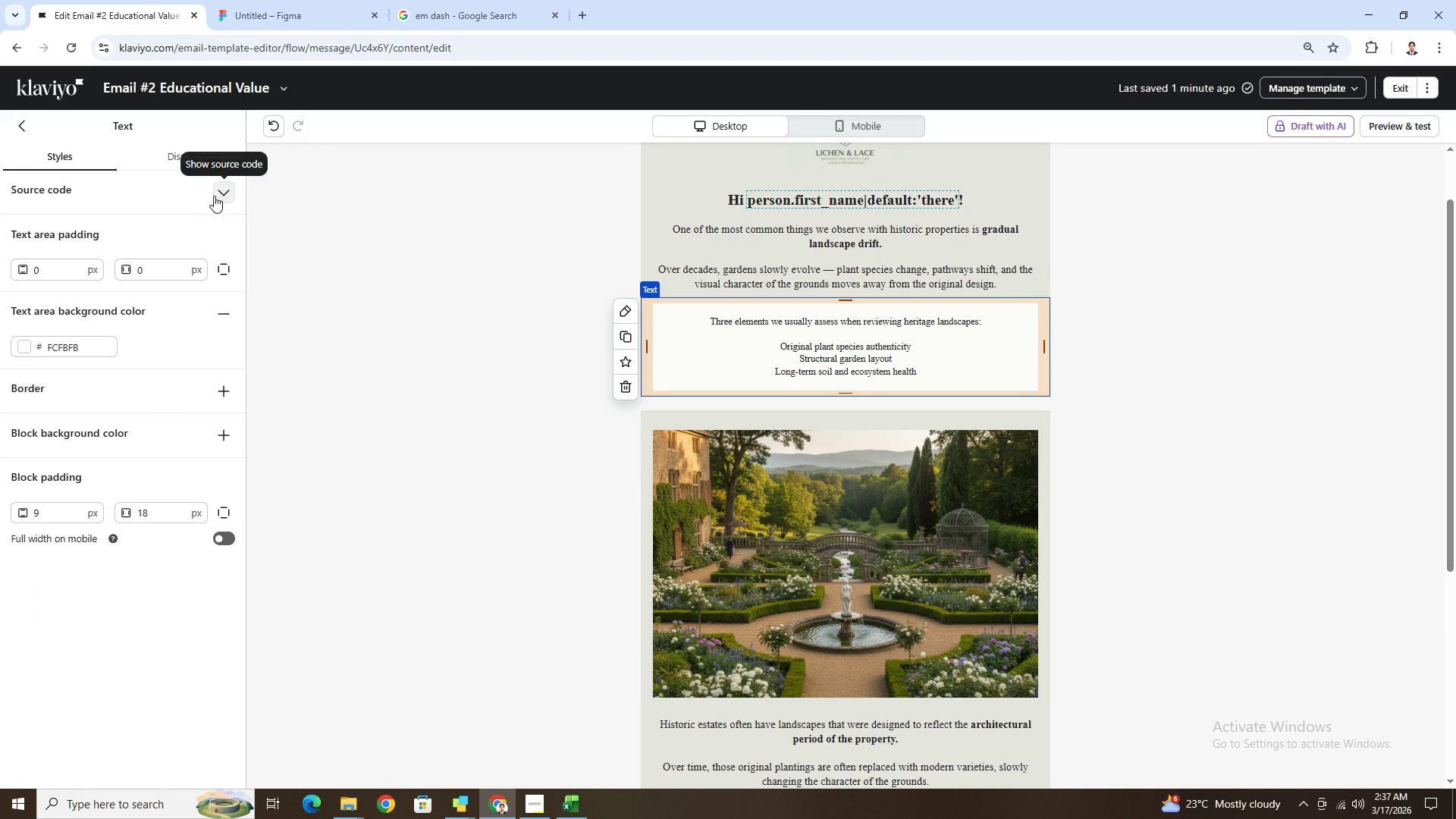 
left_click([1291, 630])
 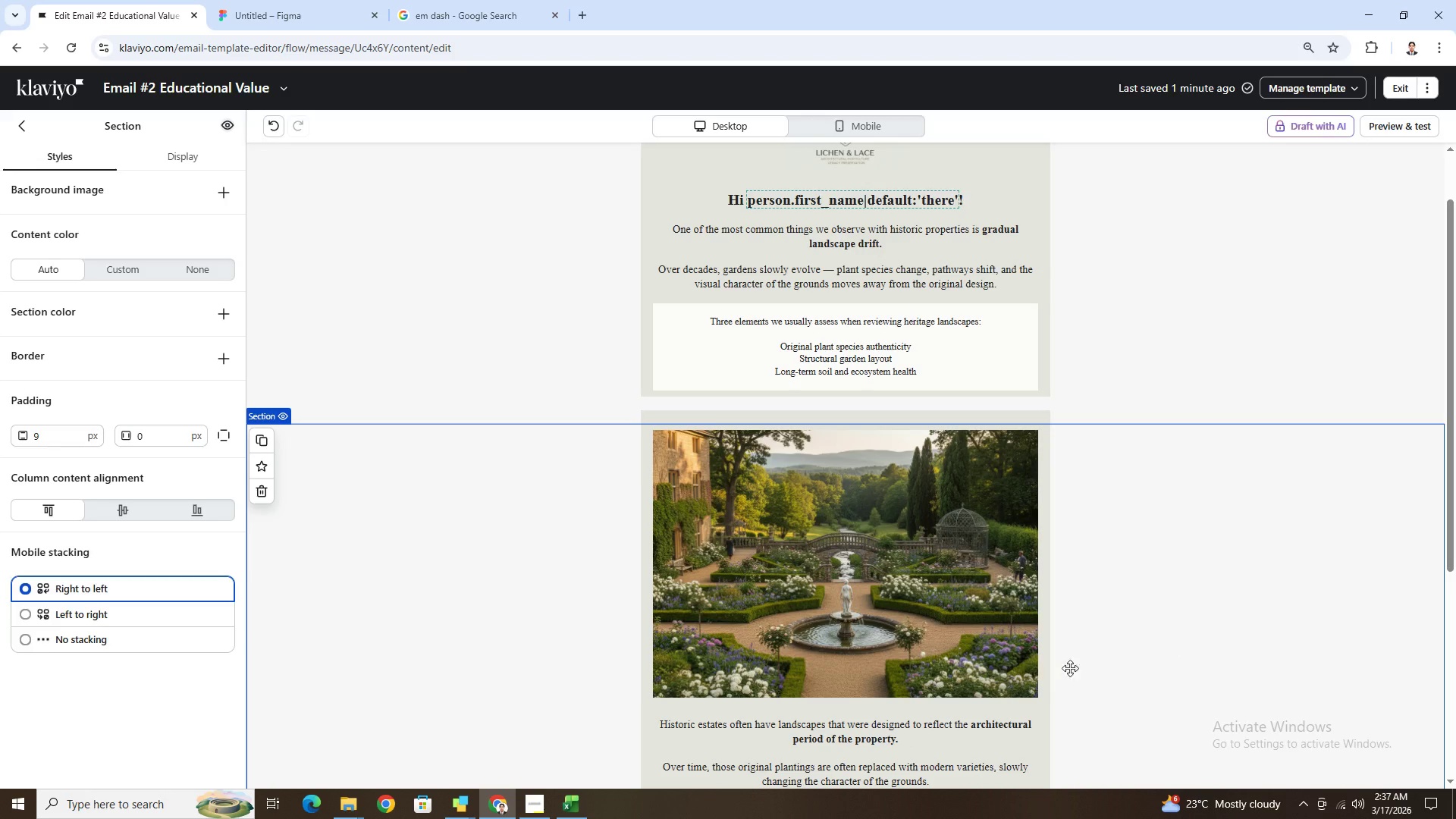 
mouse_move([592, 799])
 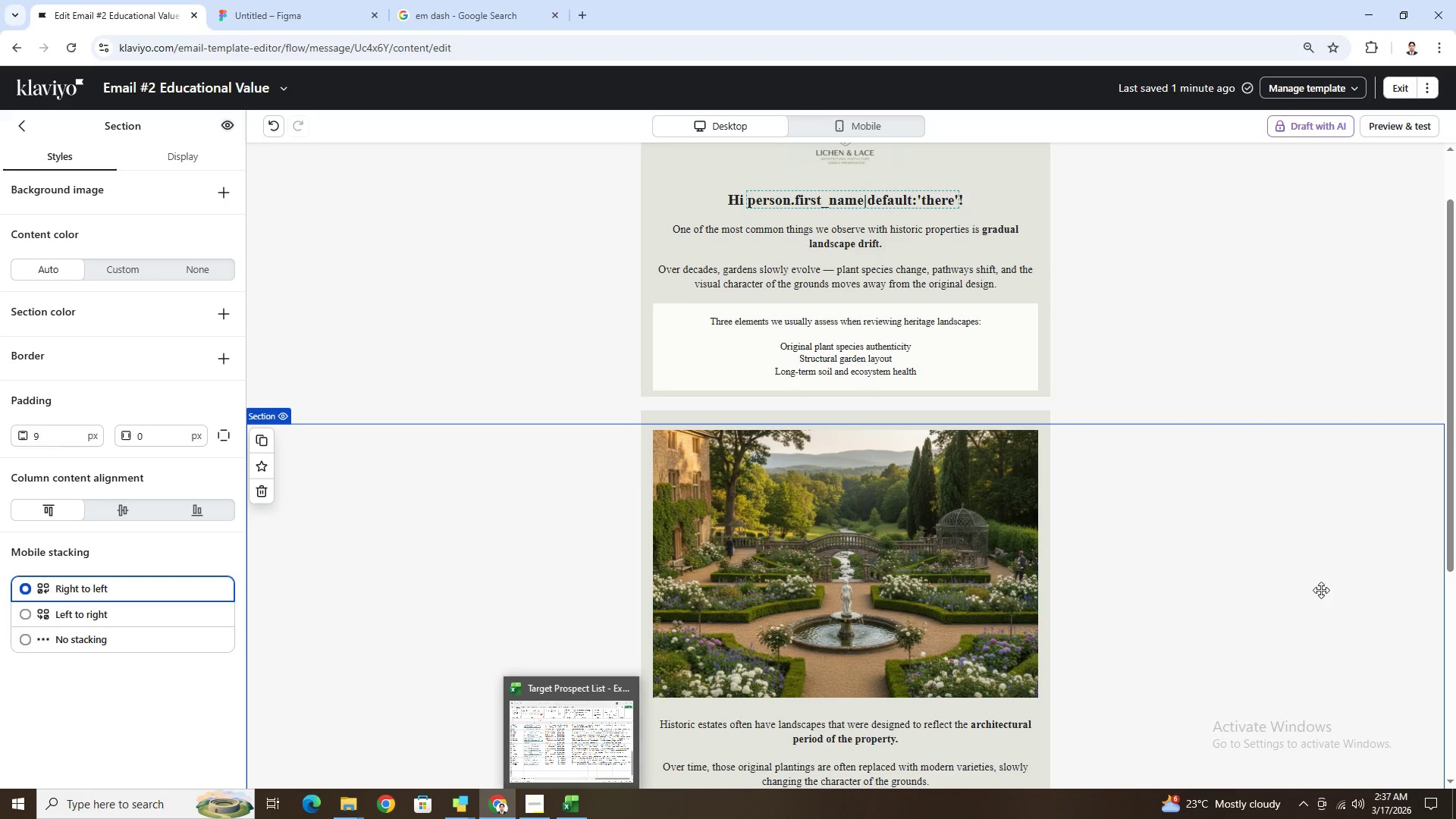 
scroll: coordinate [1316, 592], scroll_direction: down, amount: 3.0
 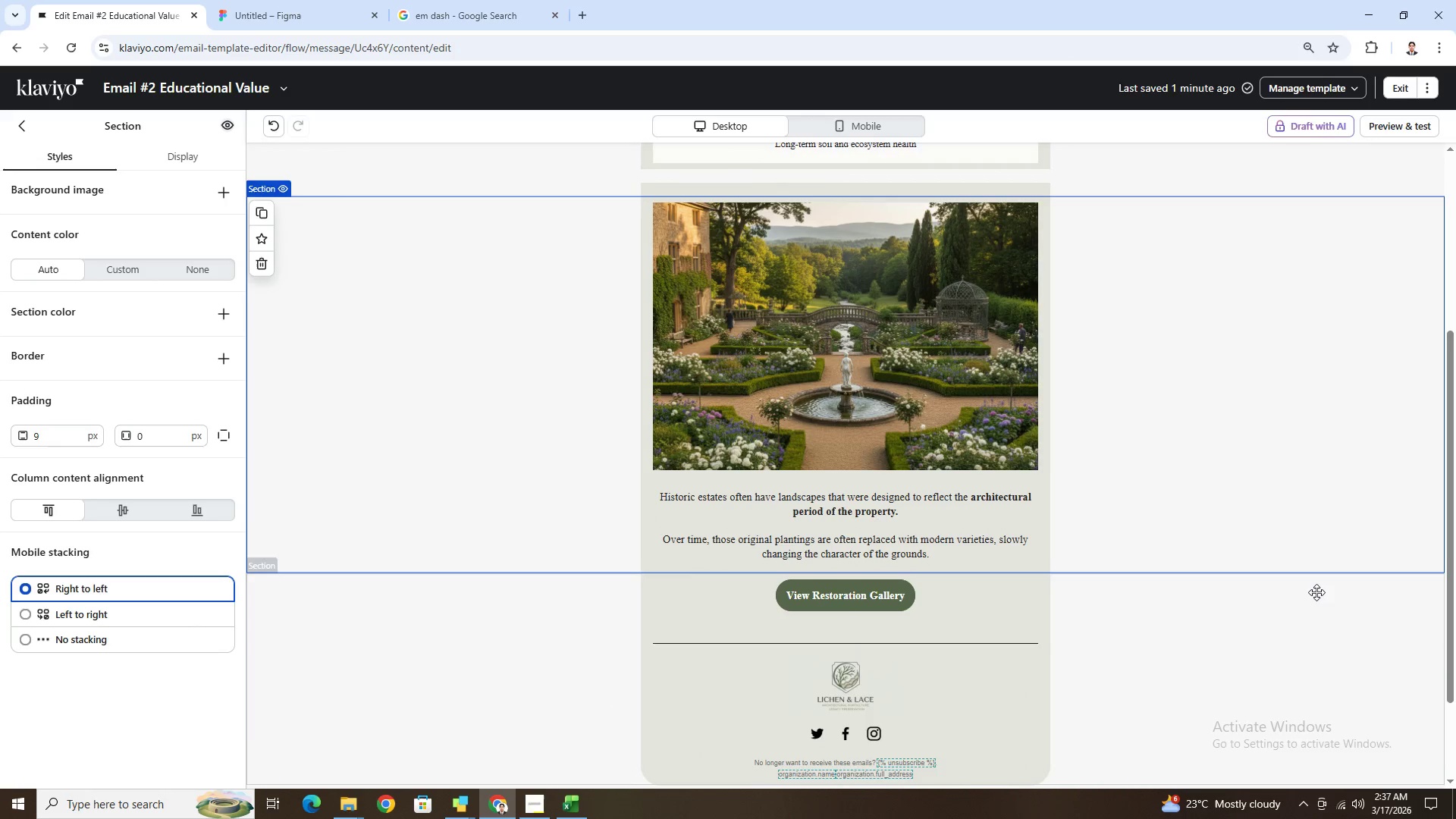 
scroll: coordinate [1316, 592], scroll_direction: up, amount: 2.0
 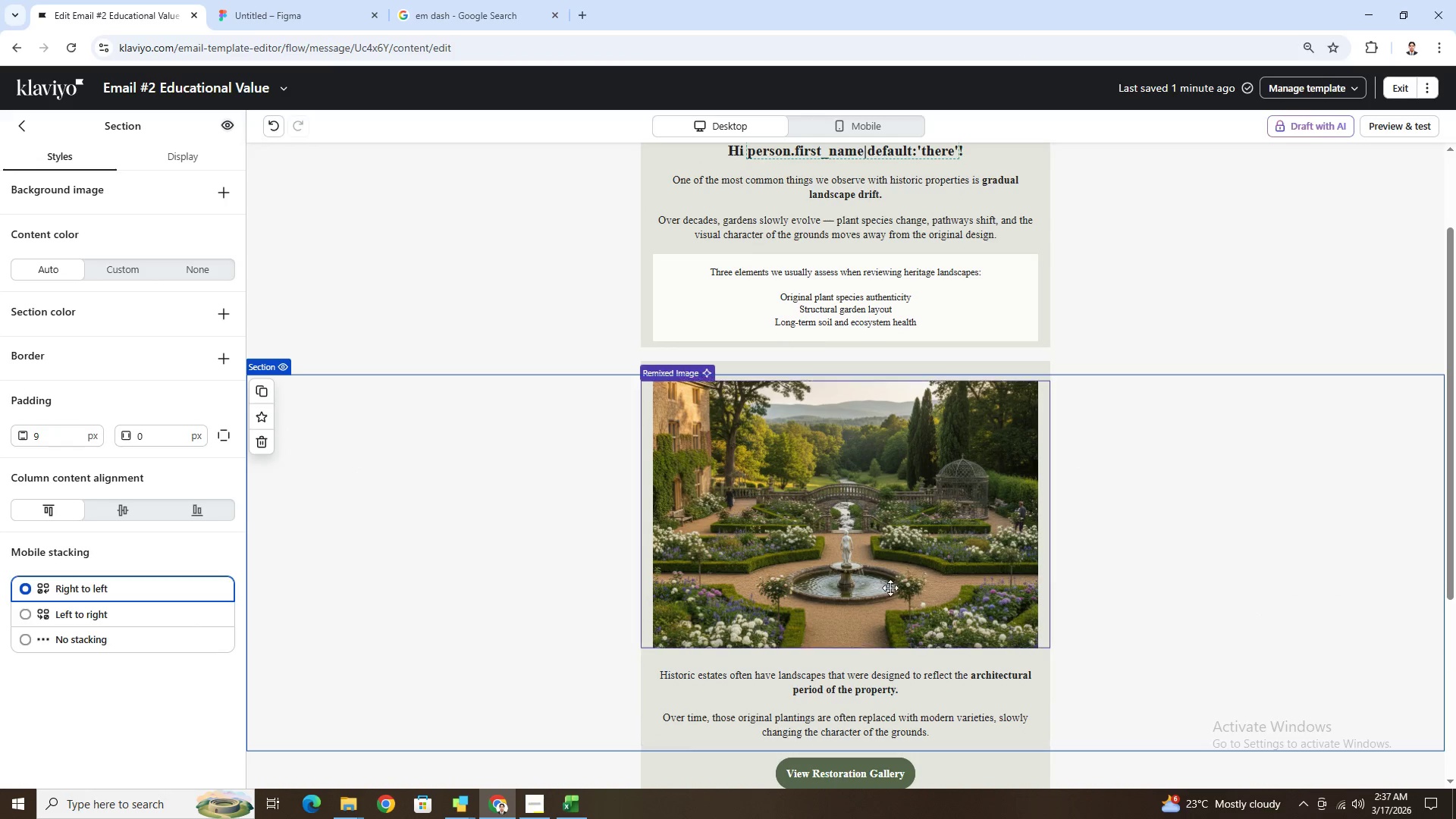 
scroll: coordinate [958, 558], scroll_direction: down, amount: 2.0
 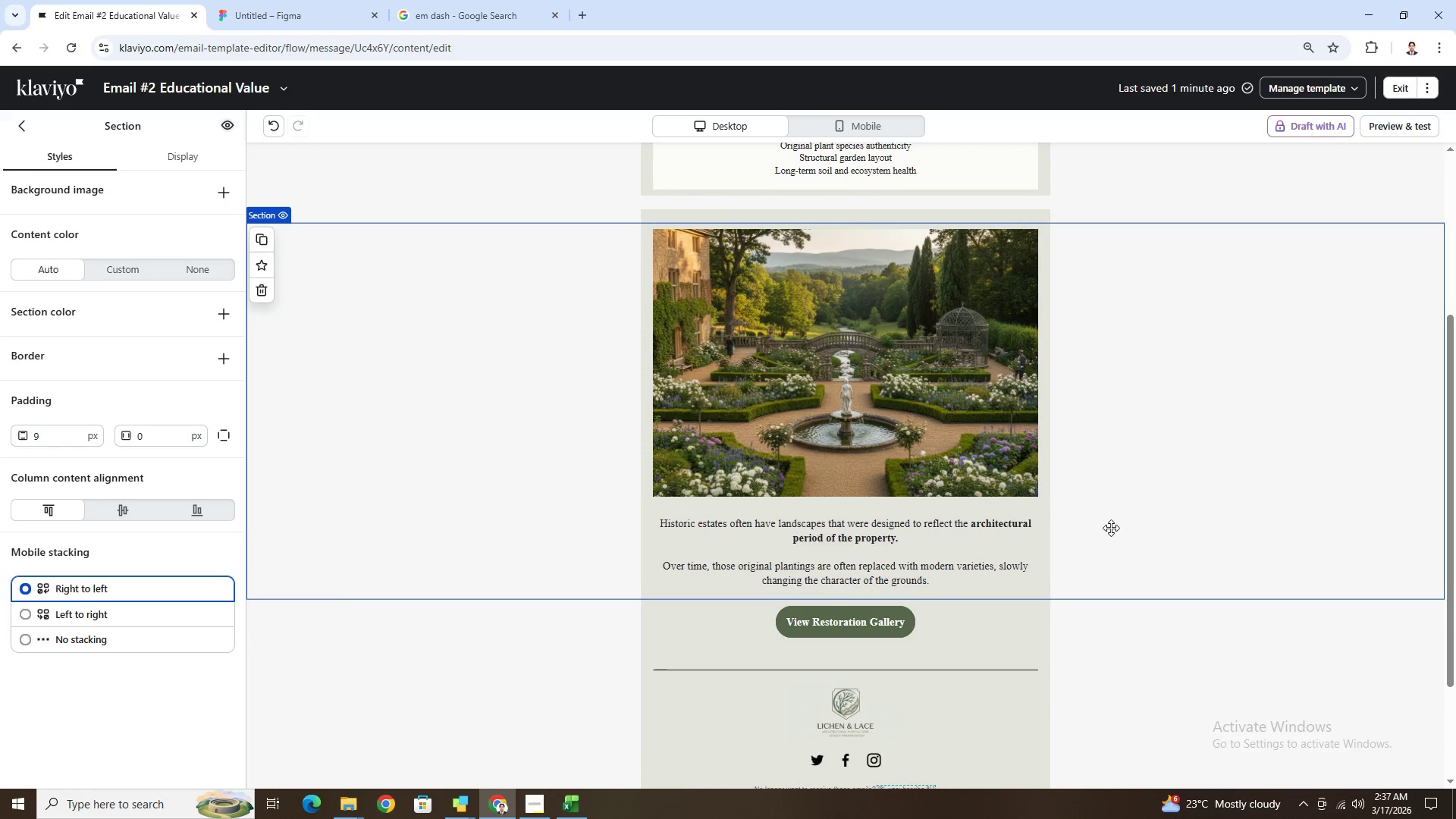 
left_click([1111, 528])
 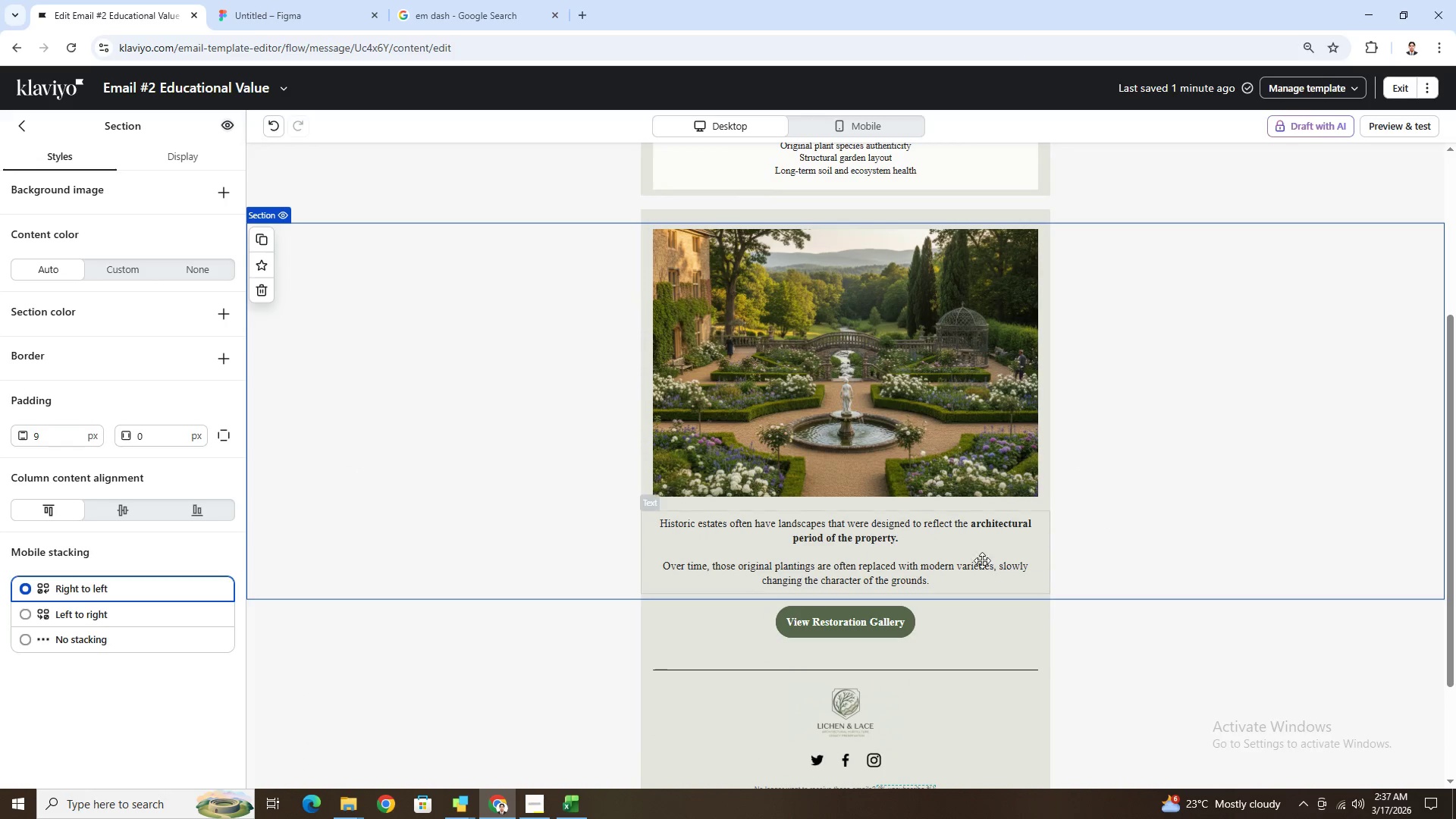 
left_click([937, 560])
 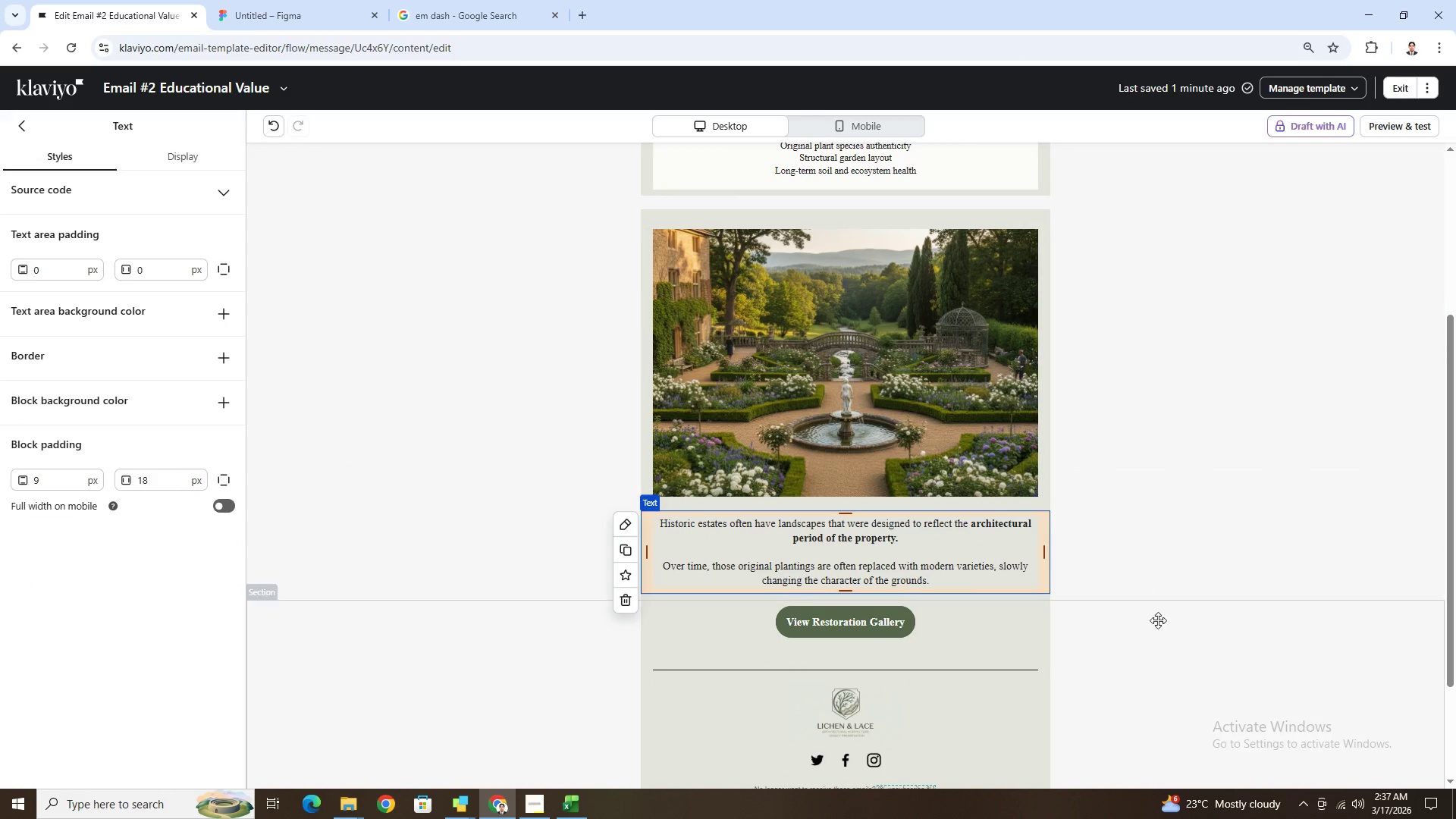 
left_click([1164, 669])
 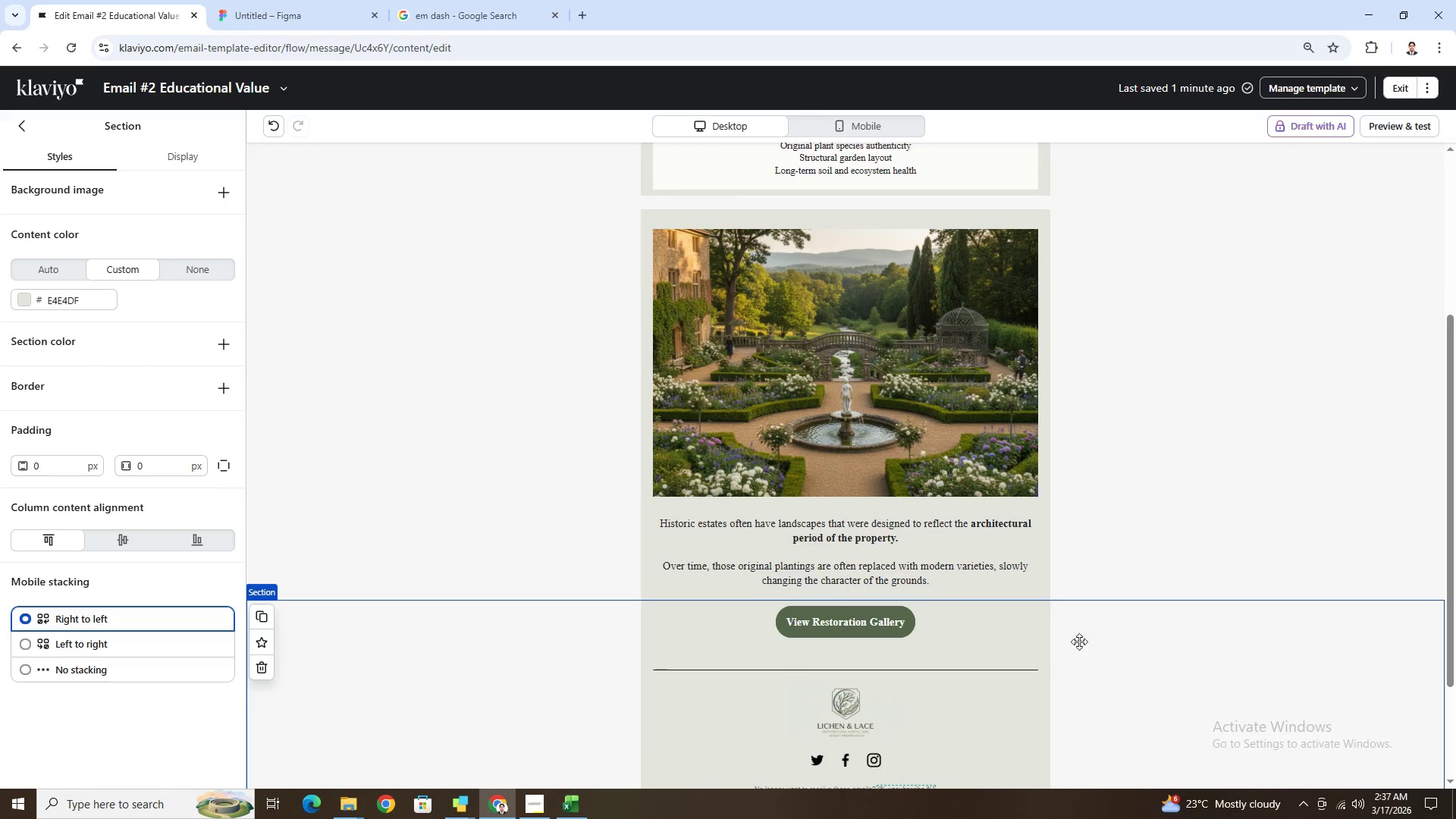 
left_click([1009, 556])
 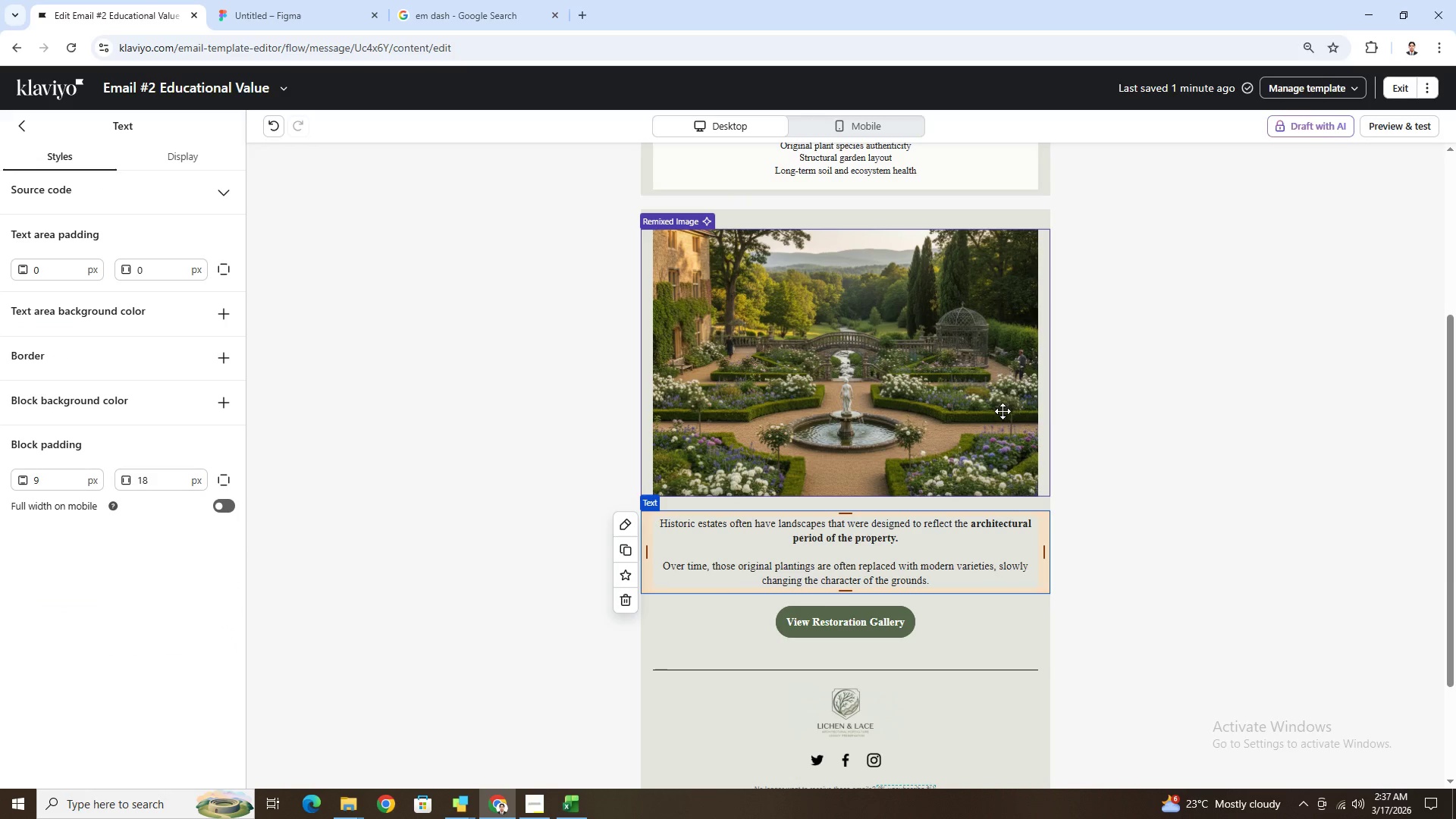 
left_click([1003, 411])
 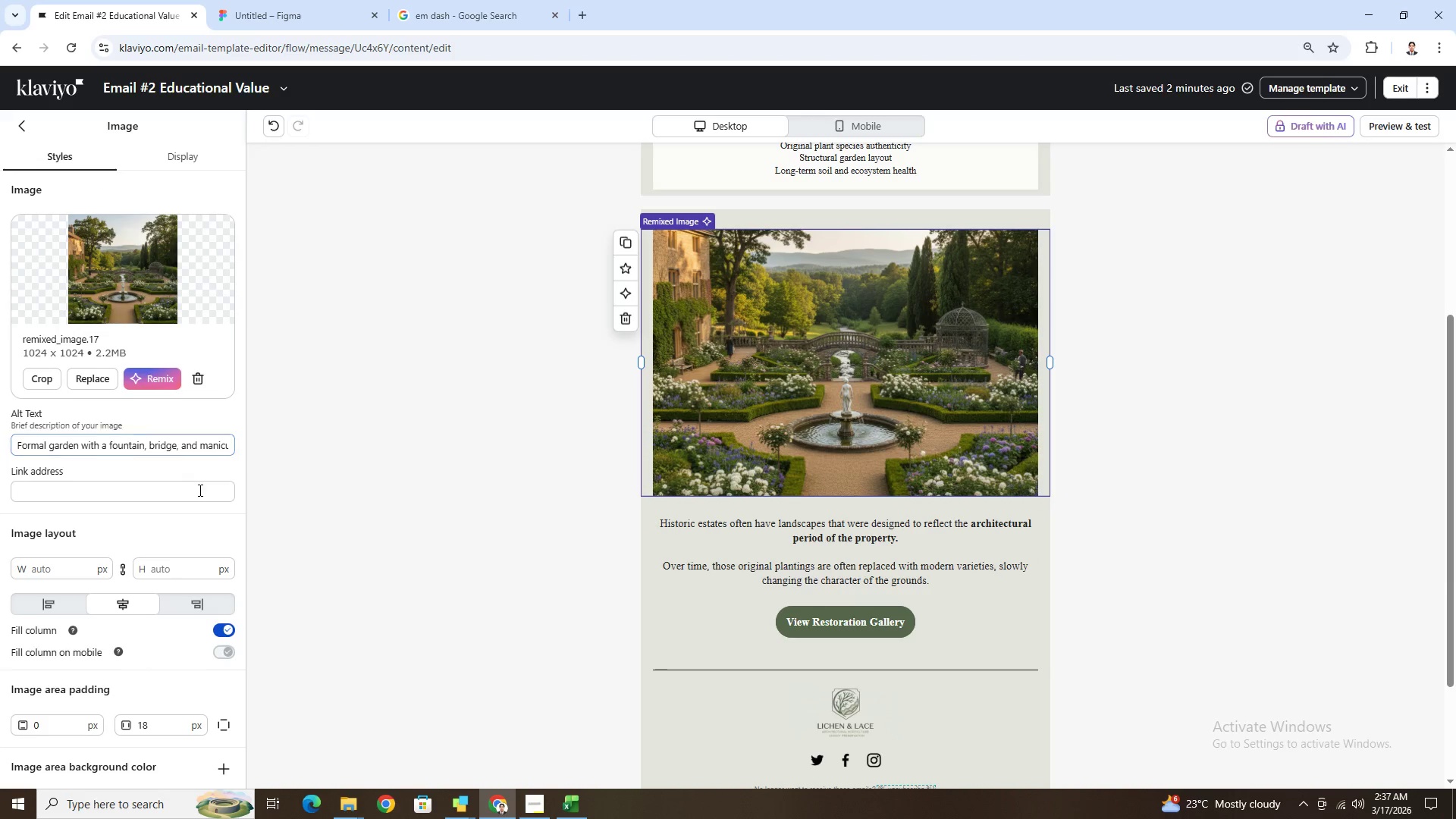 
wait(5.12)
 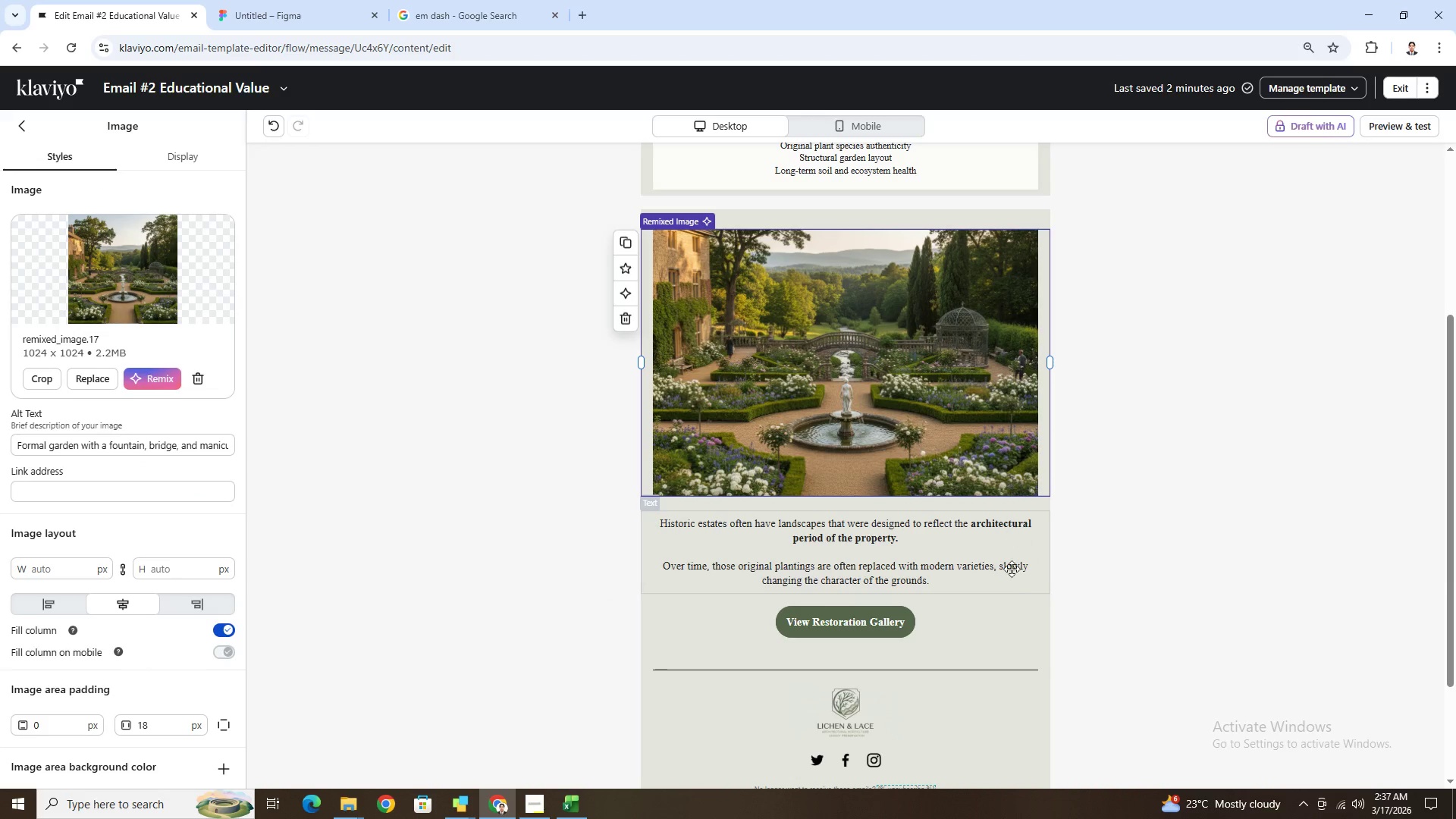 
left_click([143, 376])
 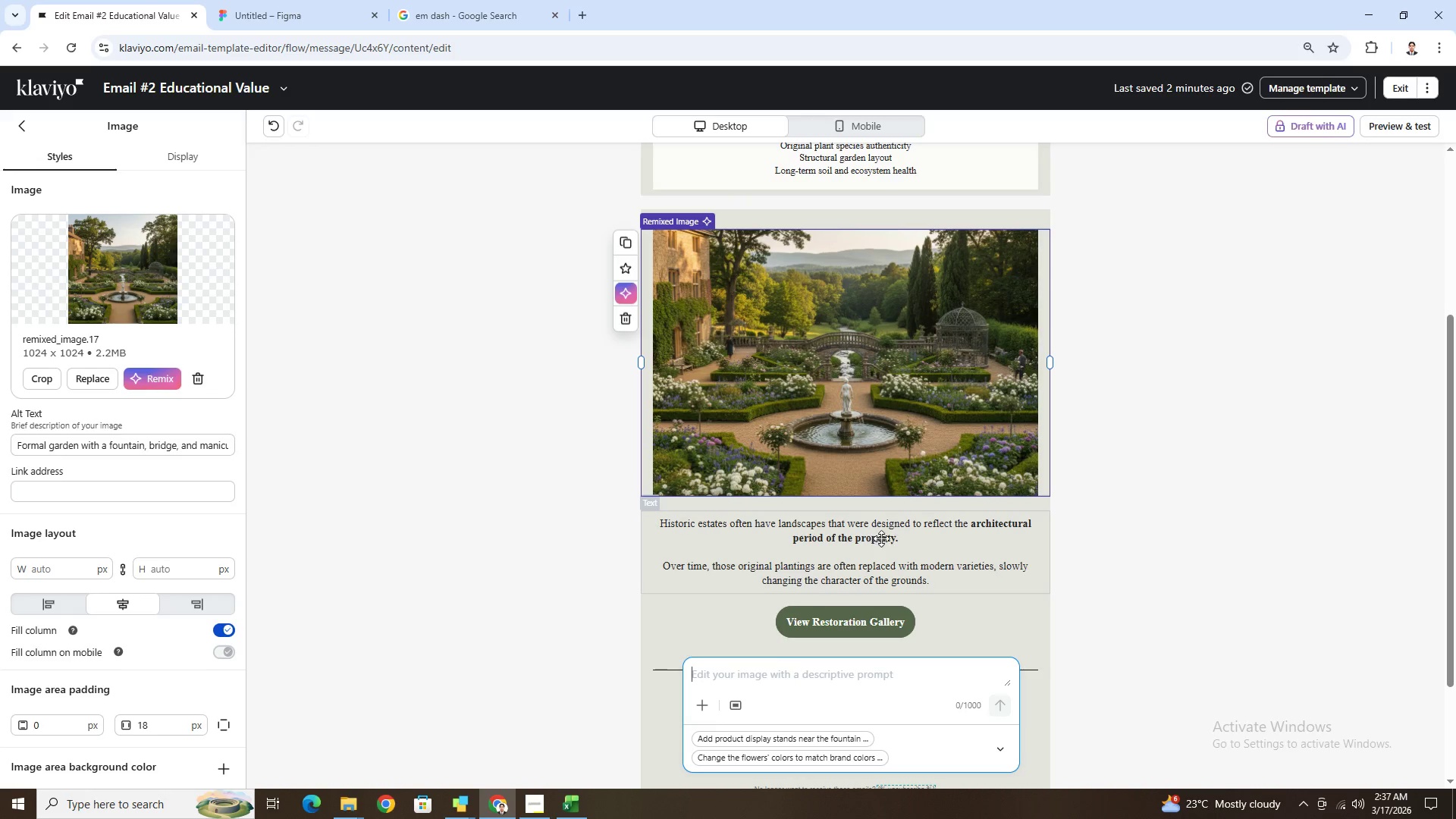 
wait(20.12)
 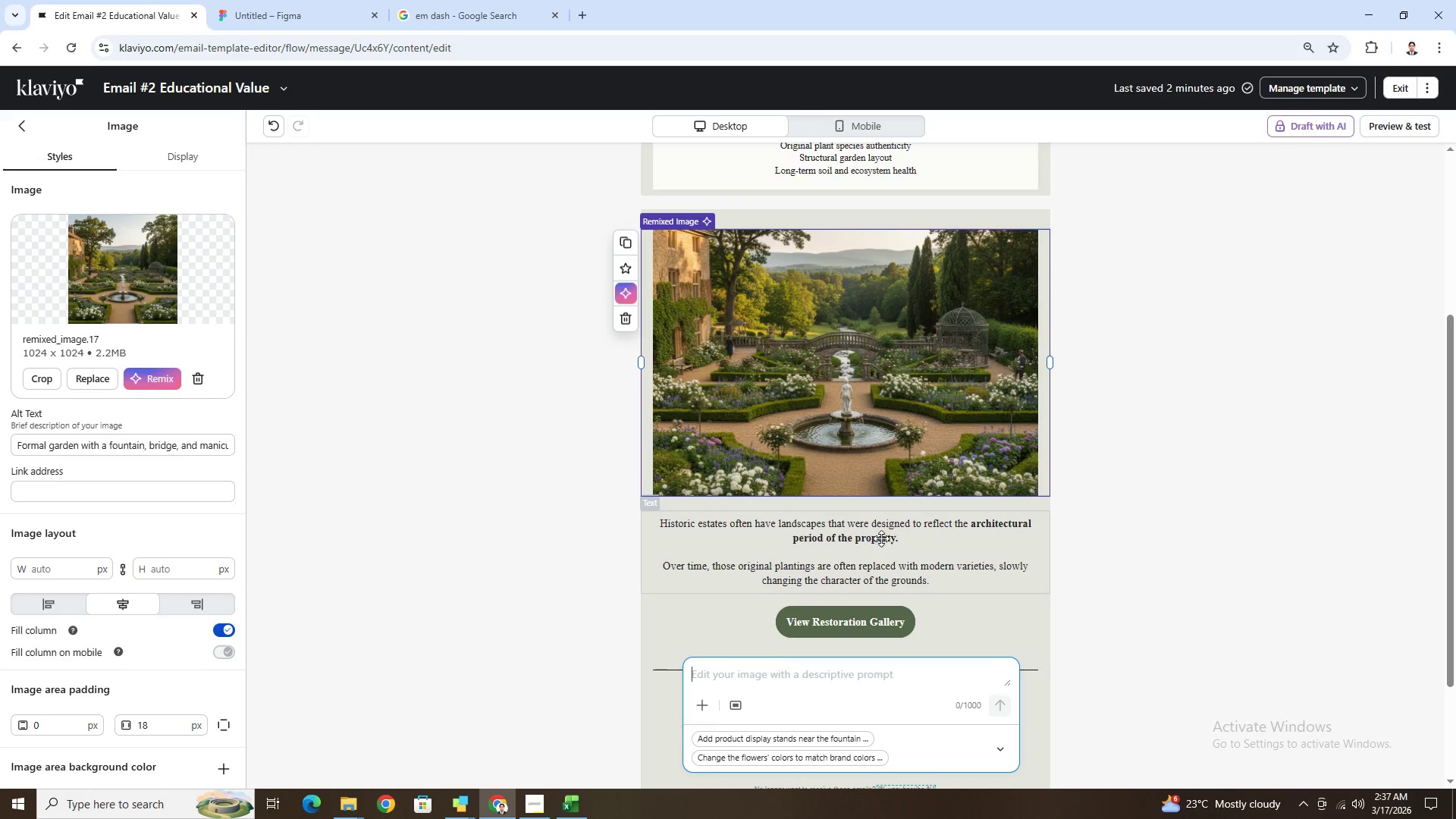 
double_click([851, 535])
 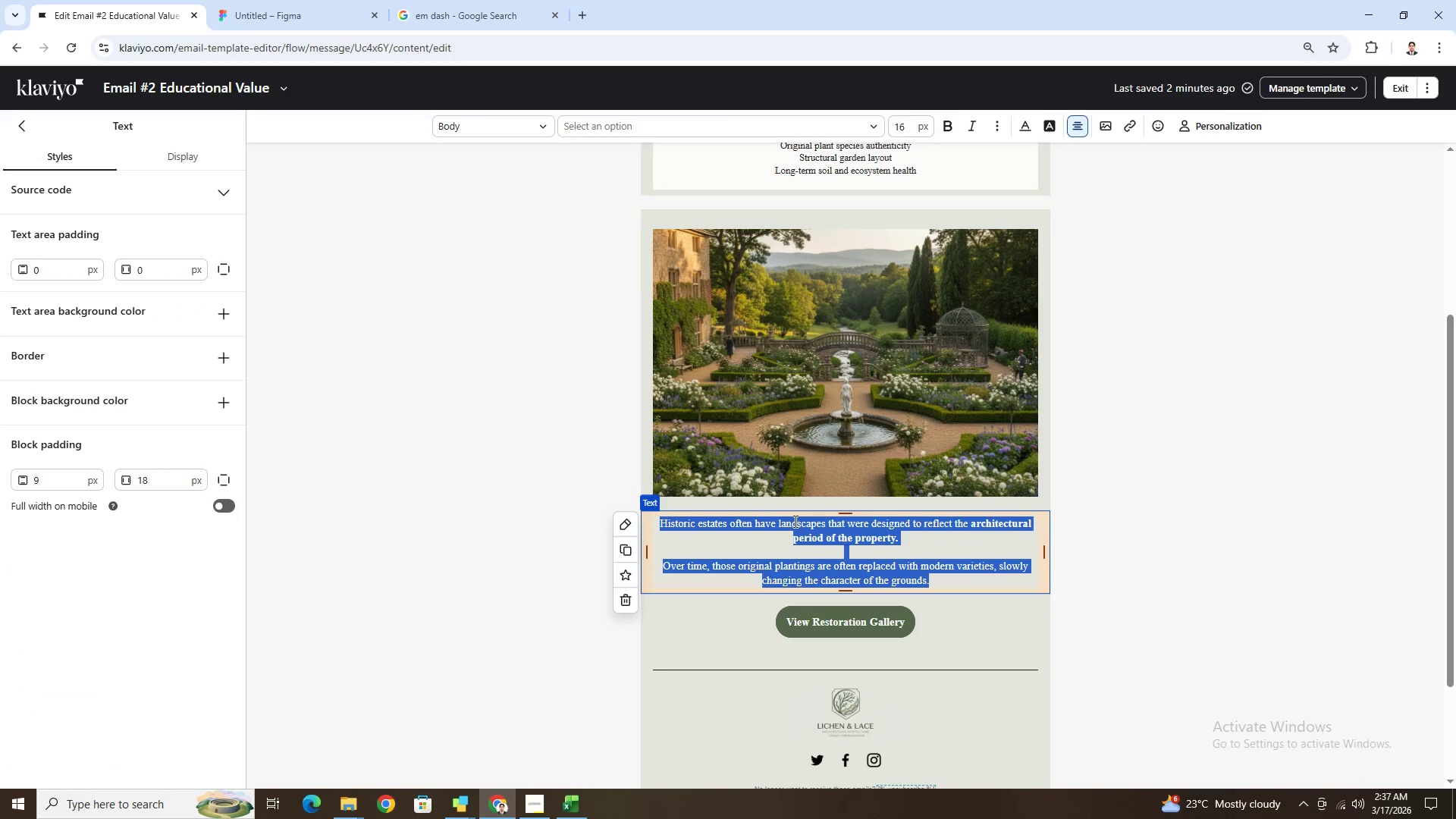 
left_click([792, 542])
 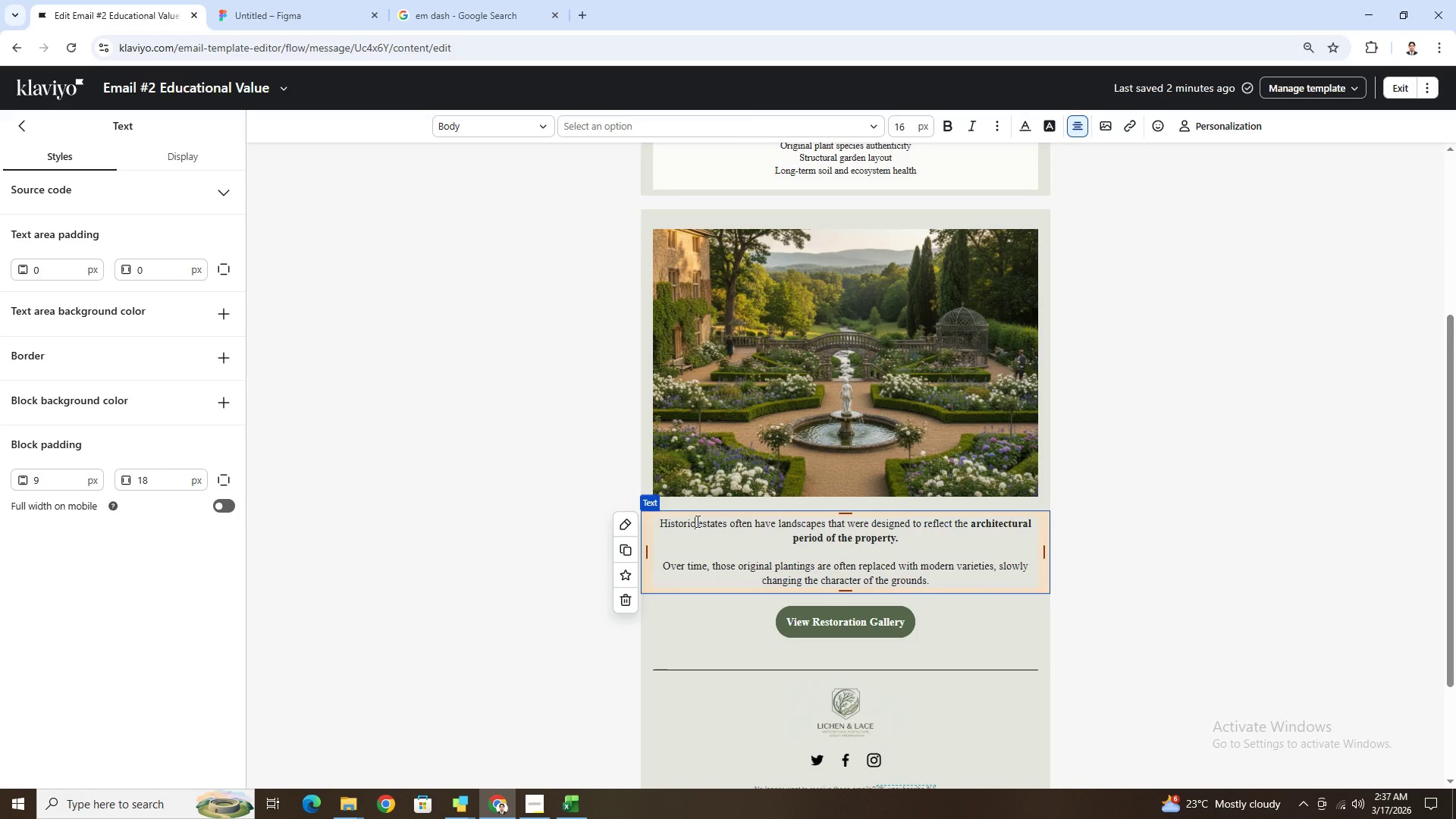 
wait(6.59)
 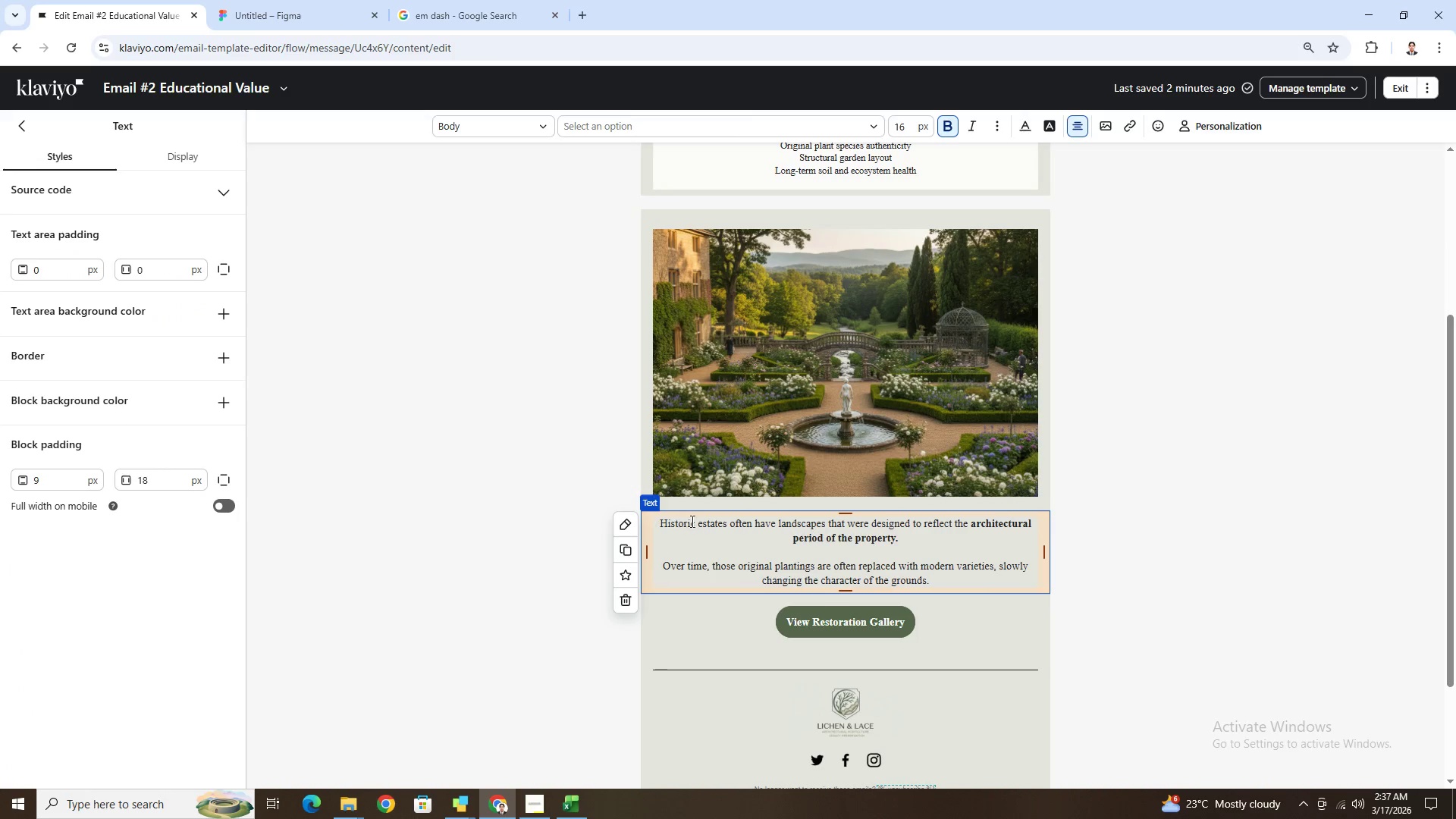 
left_click_drag(start_coordinate=[780, 522], to_coordinate=[905, 532])
 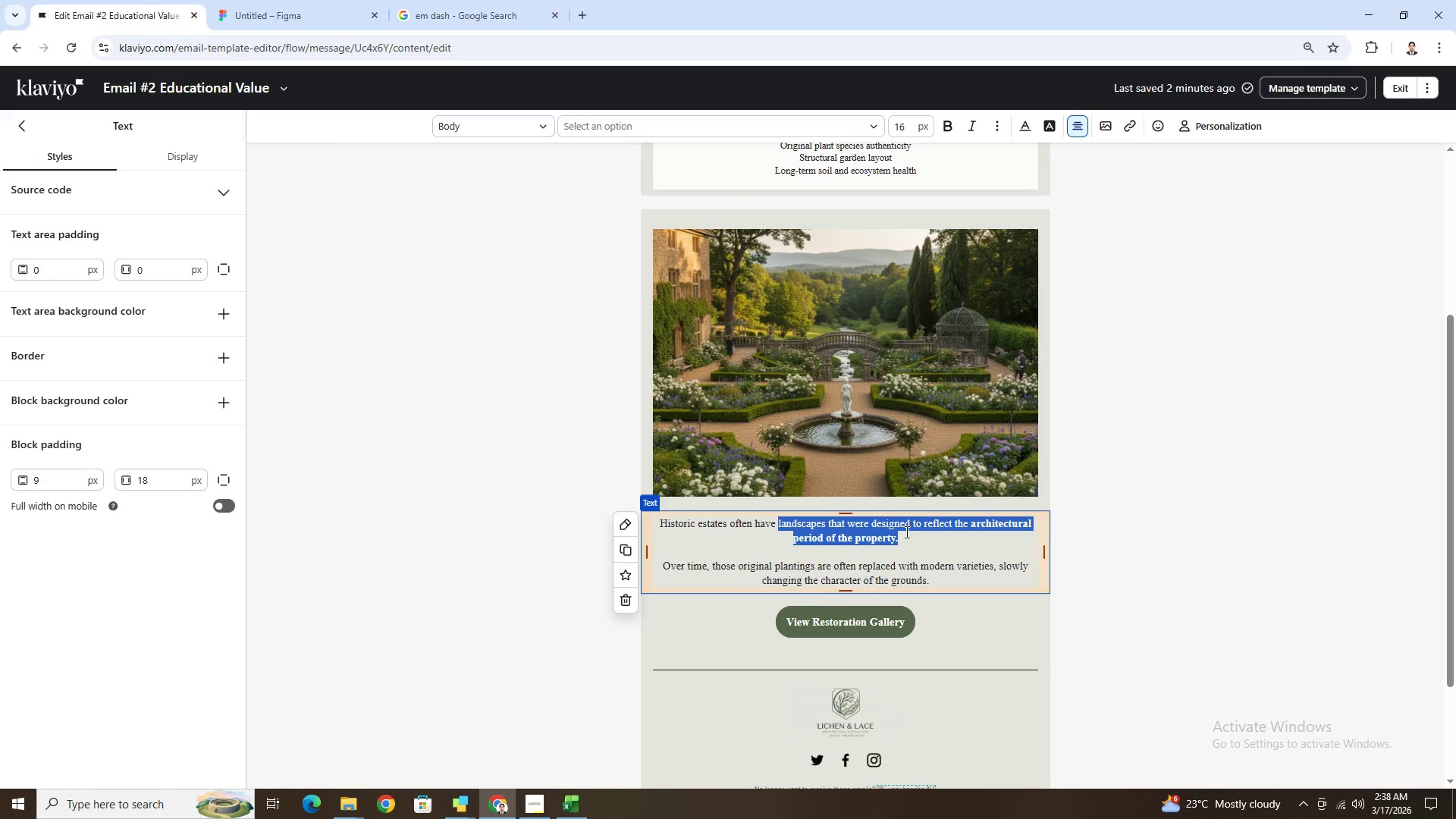 
key(Control+C)
 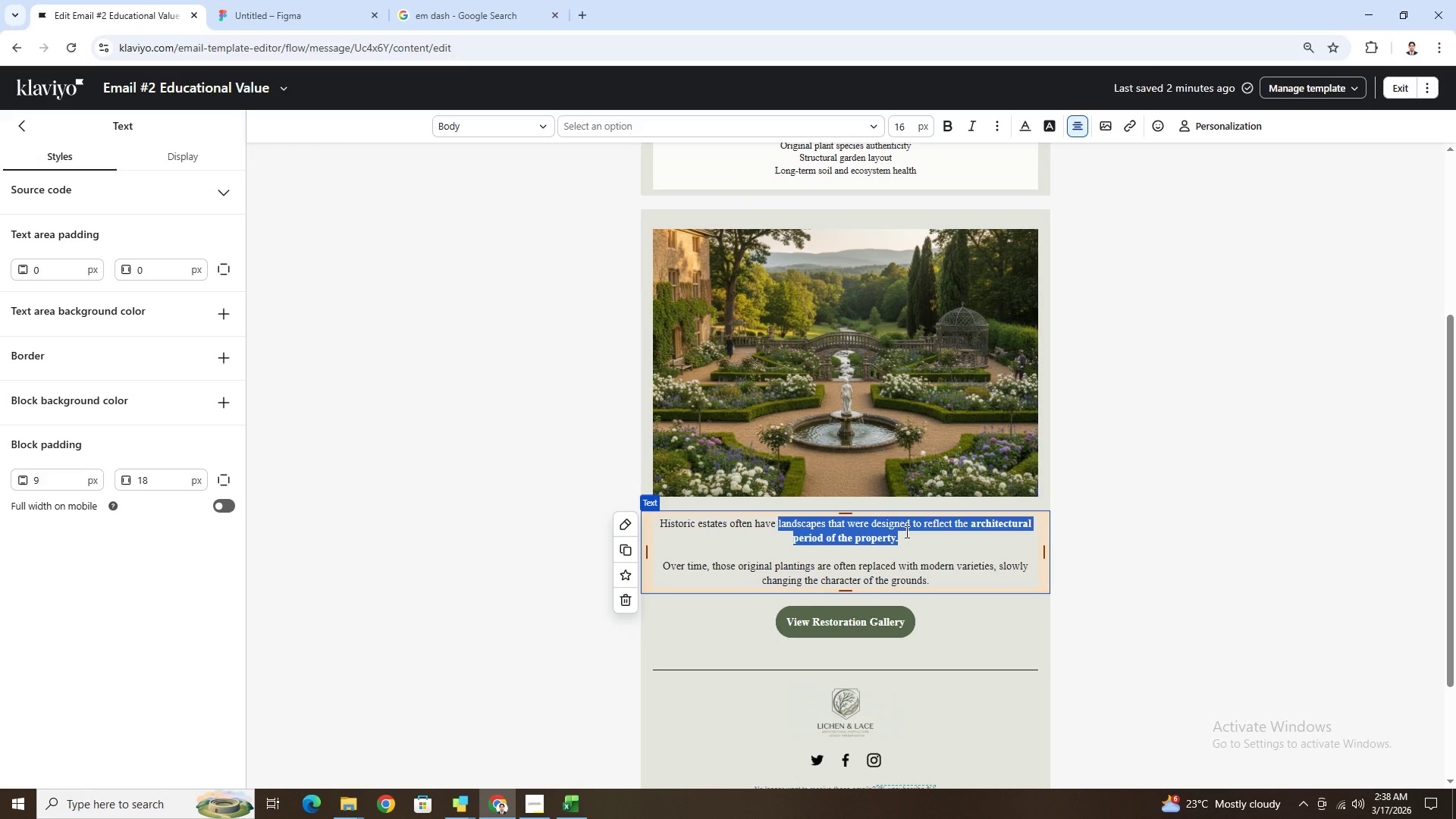 
key(Alt+AltLeft)
 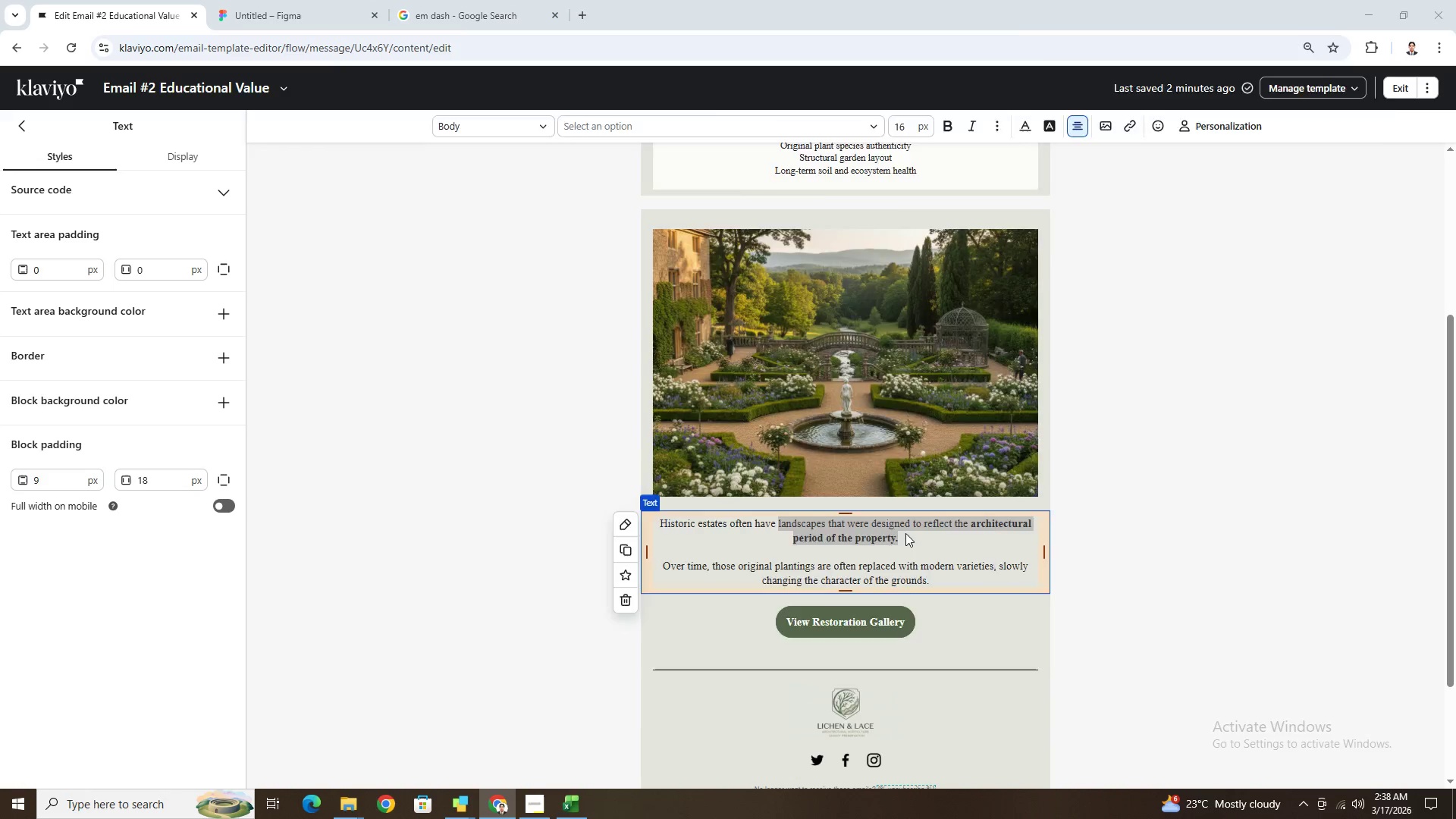 
key(Alt+Tab)
 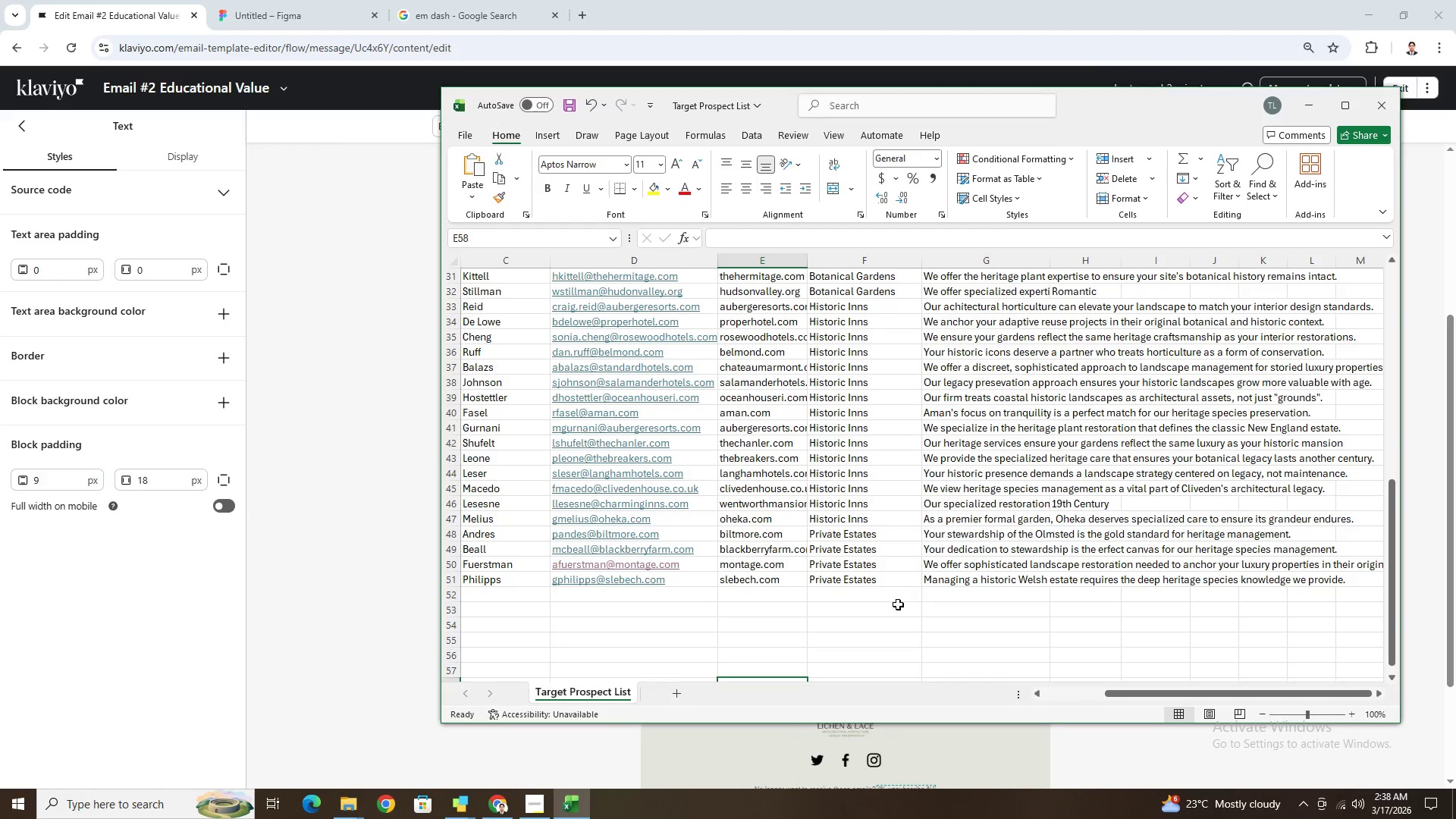 
key(Alt+AltLeft)
 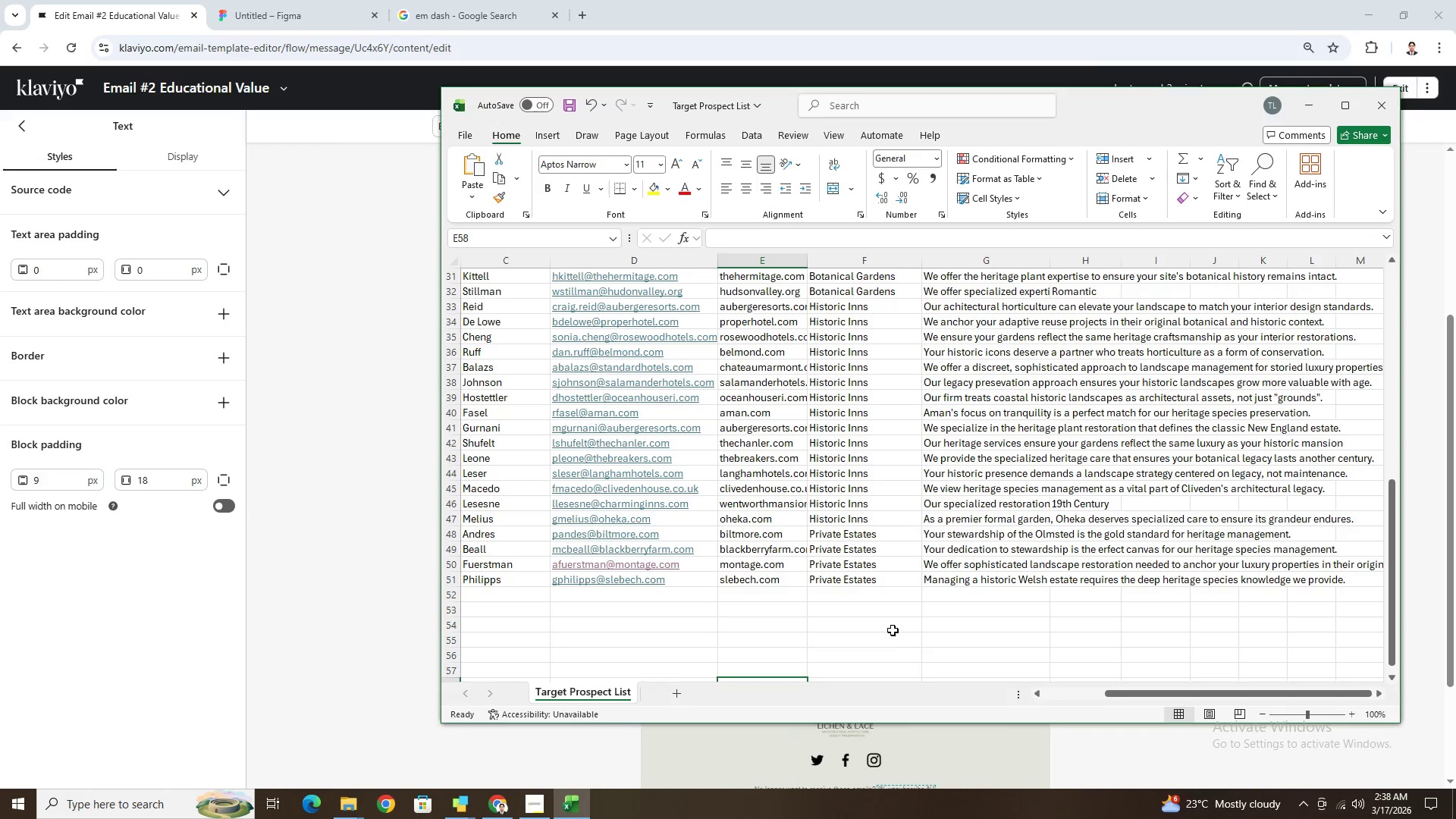 
key(Alt+Tab)
 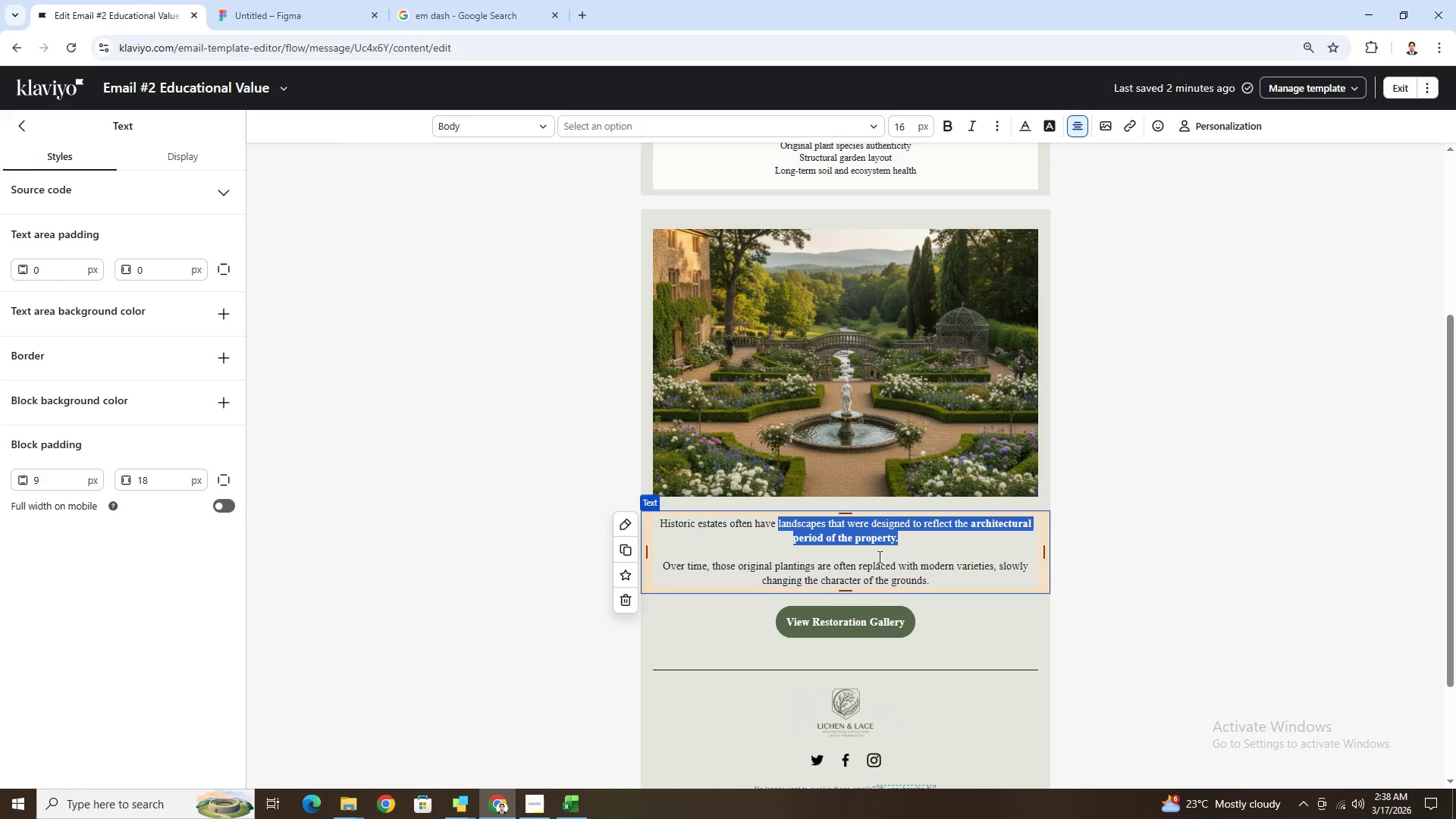 
left_click([899, 403])
 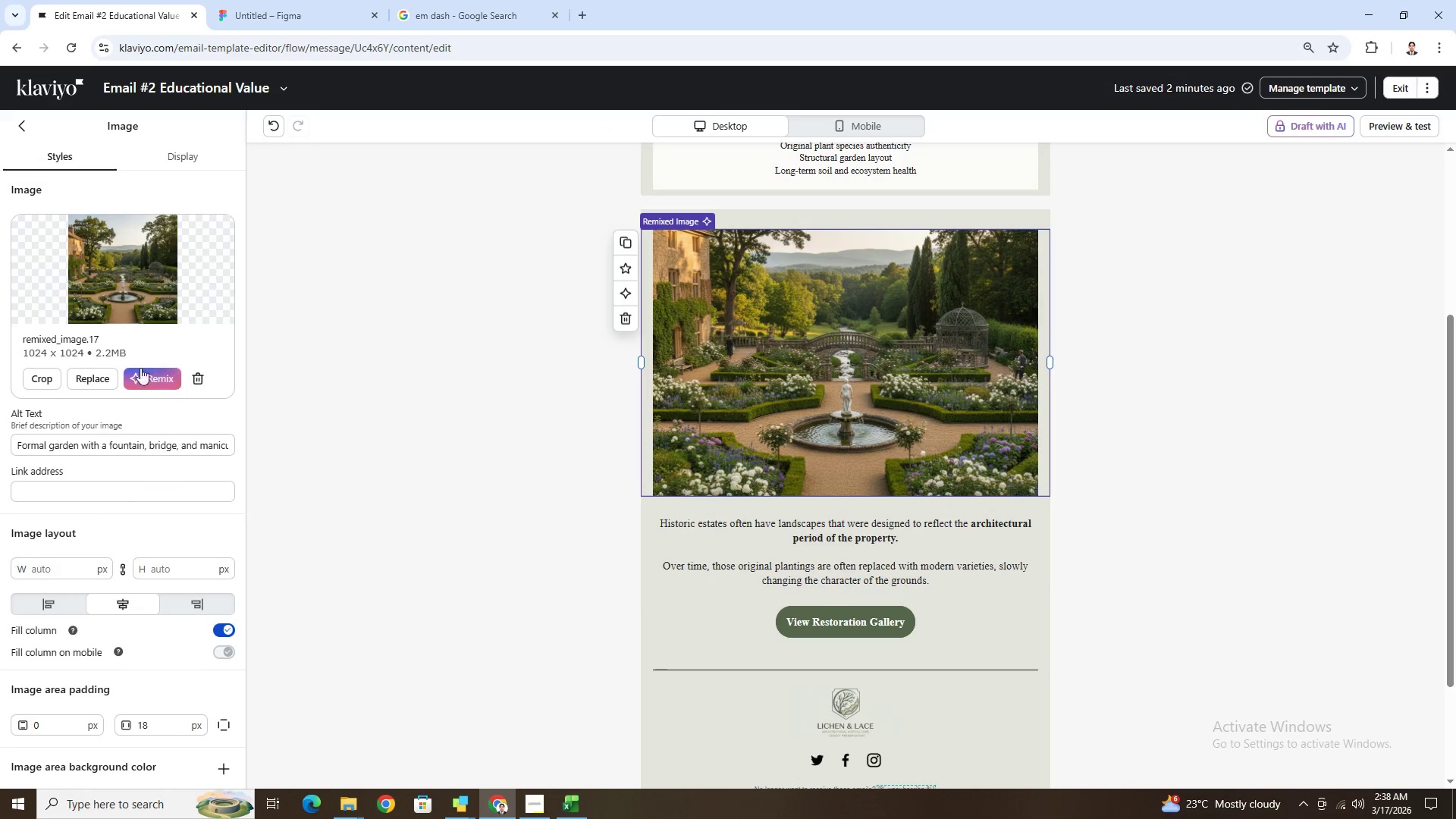 
left_click([152, 375])
 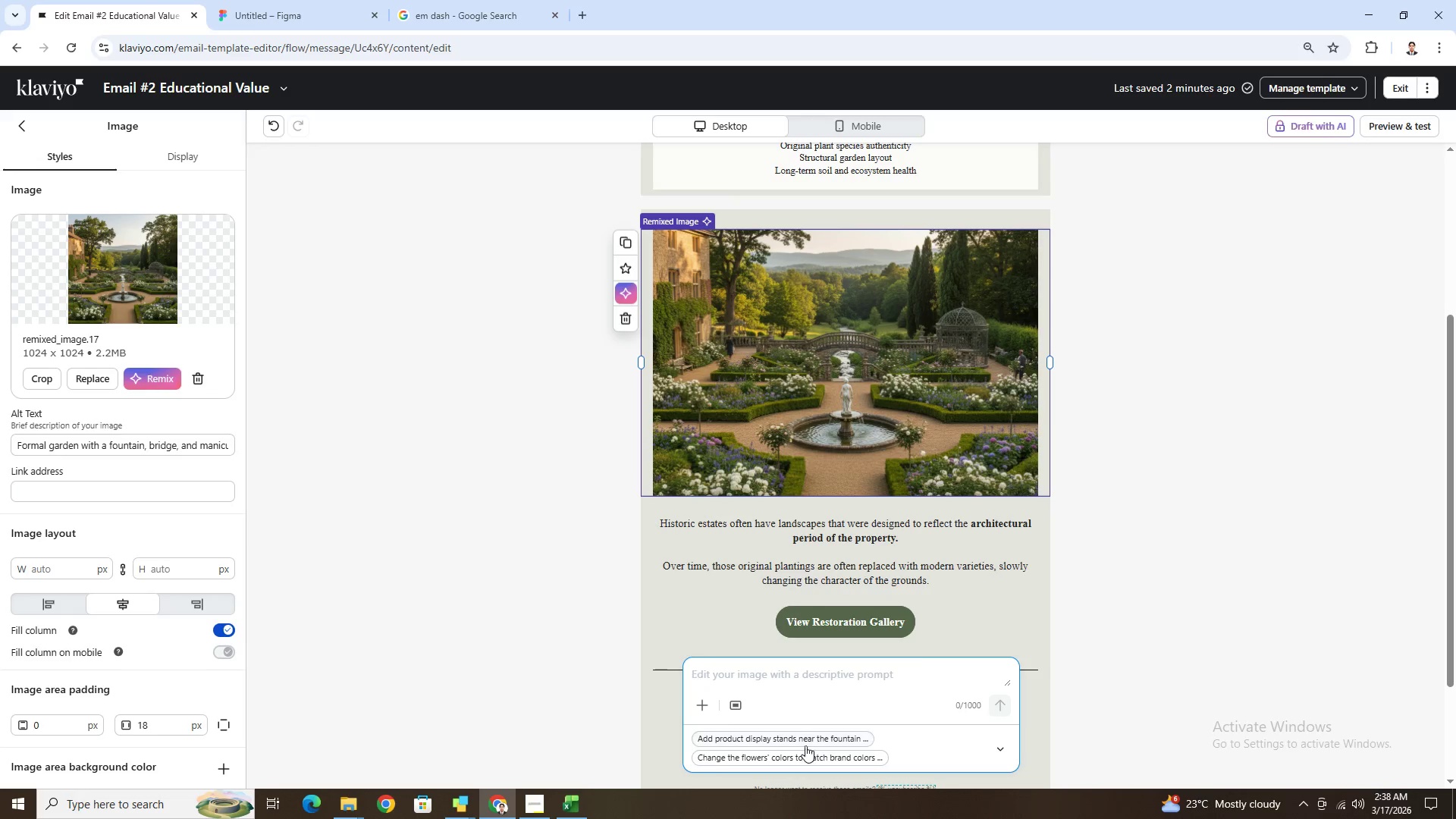 
key(Control+V)
 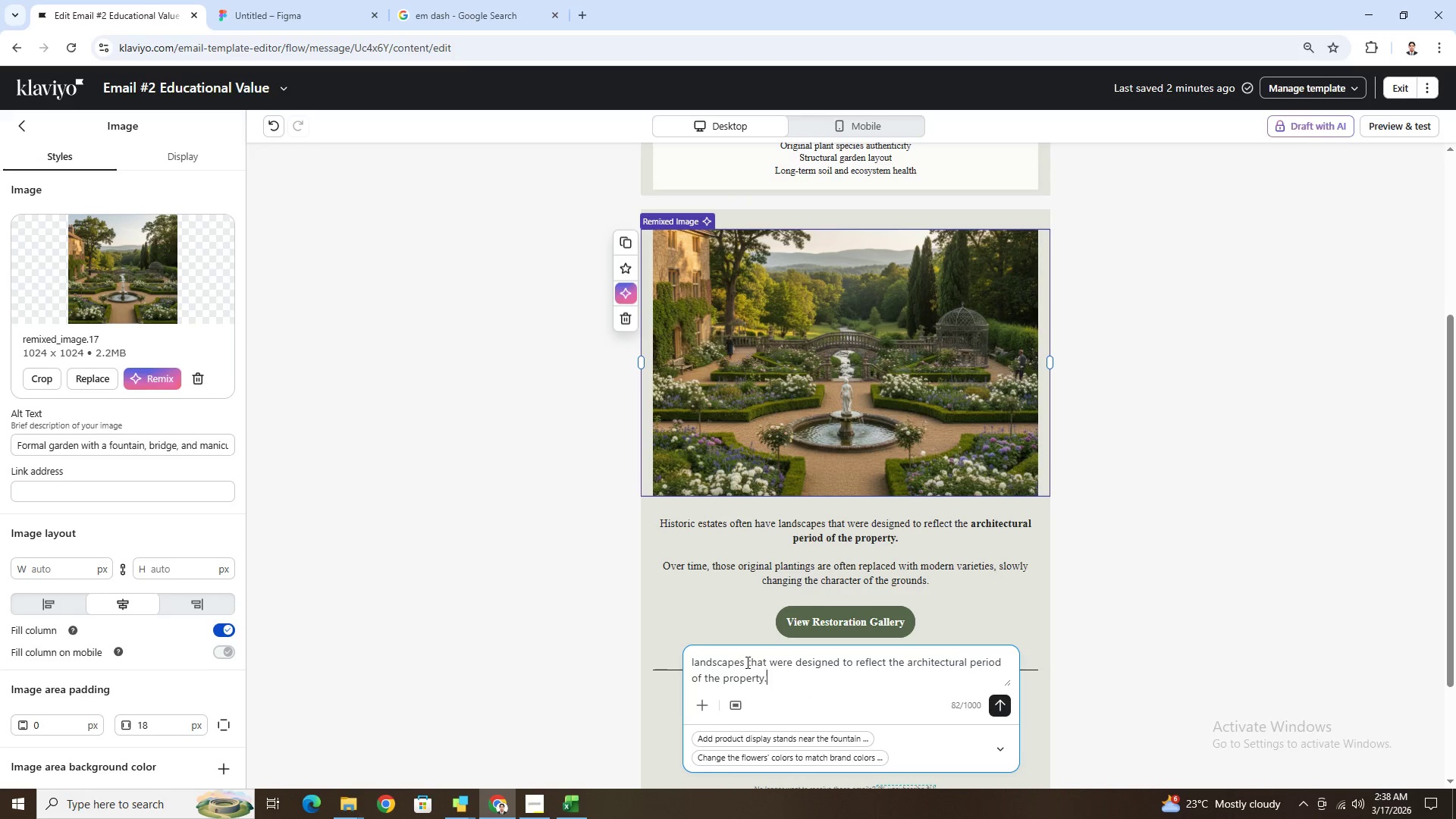 
left_click([745, 661])
 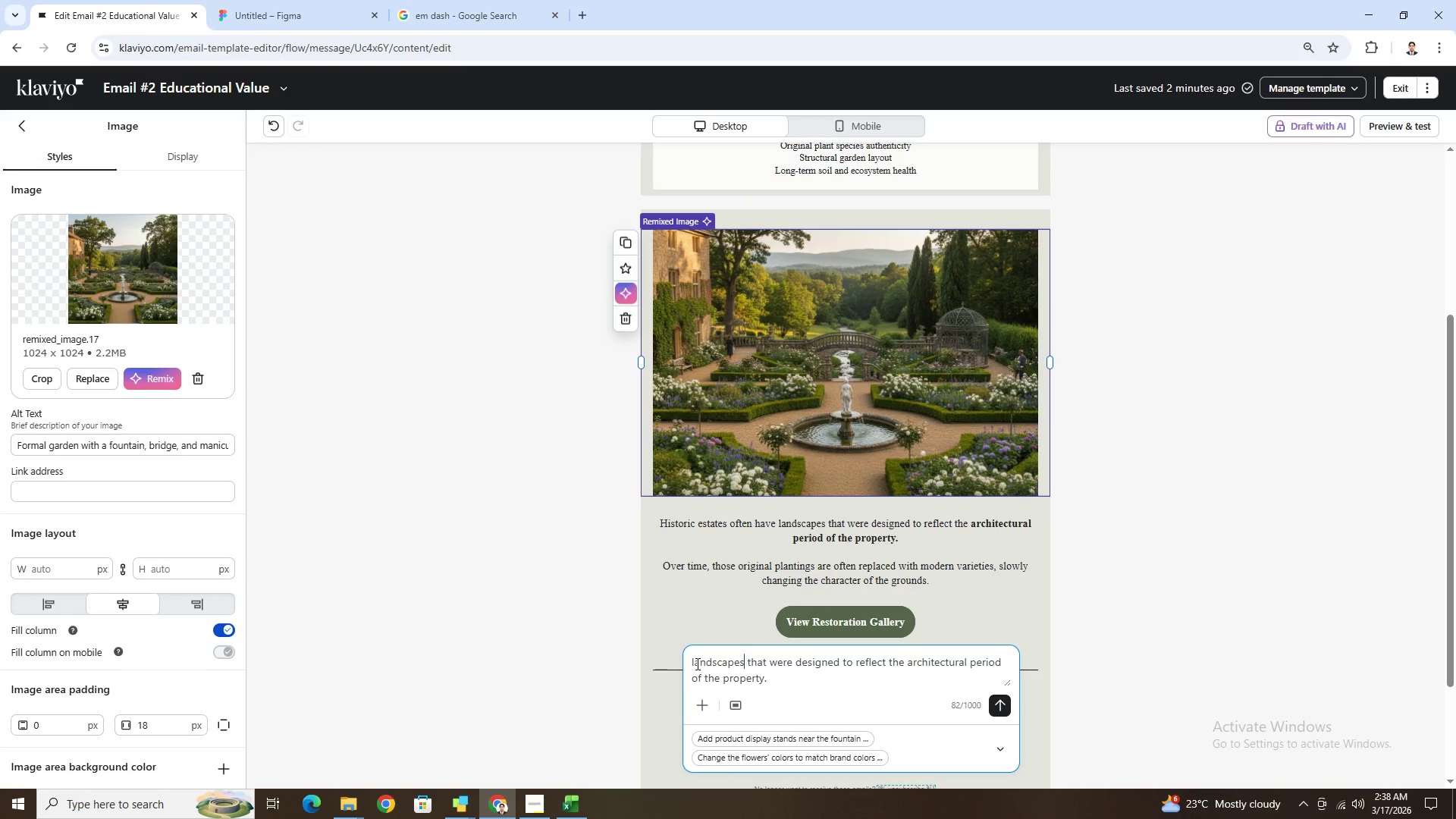 
left_click([693, 663])
 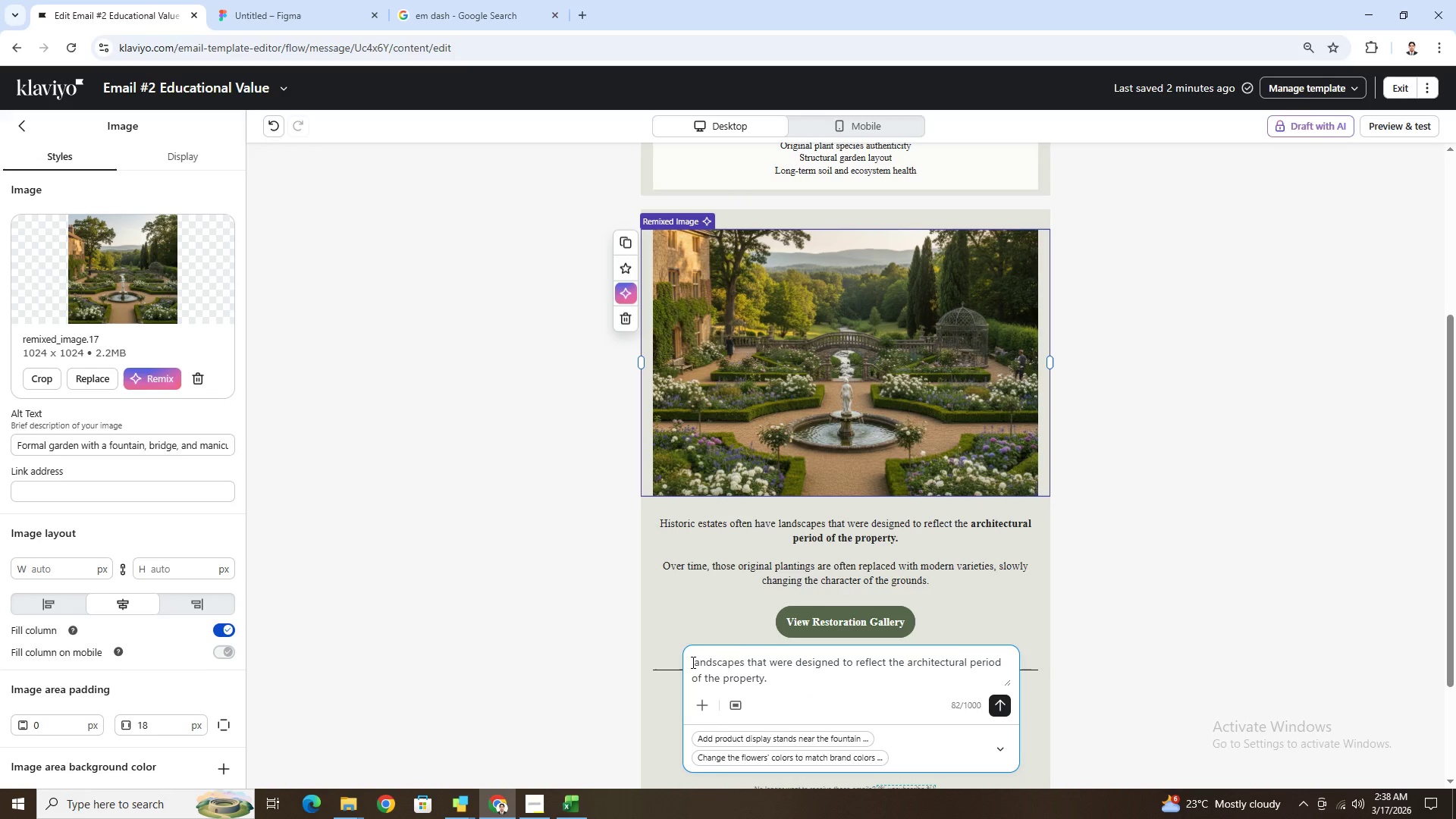 
left_click([692, 662])
 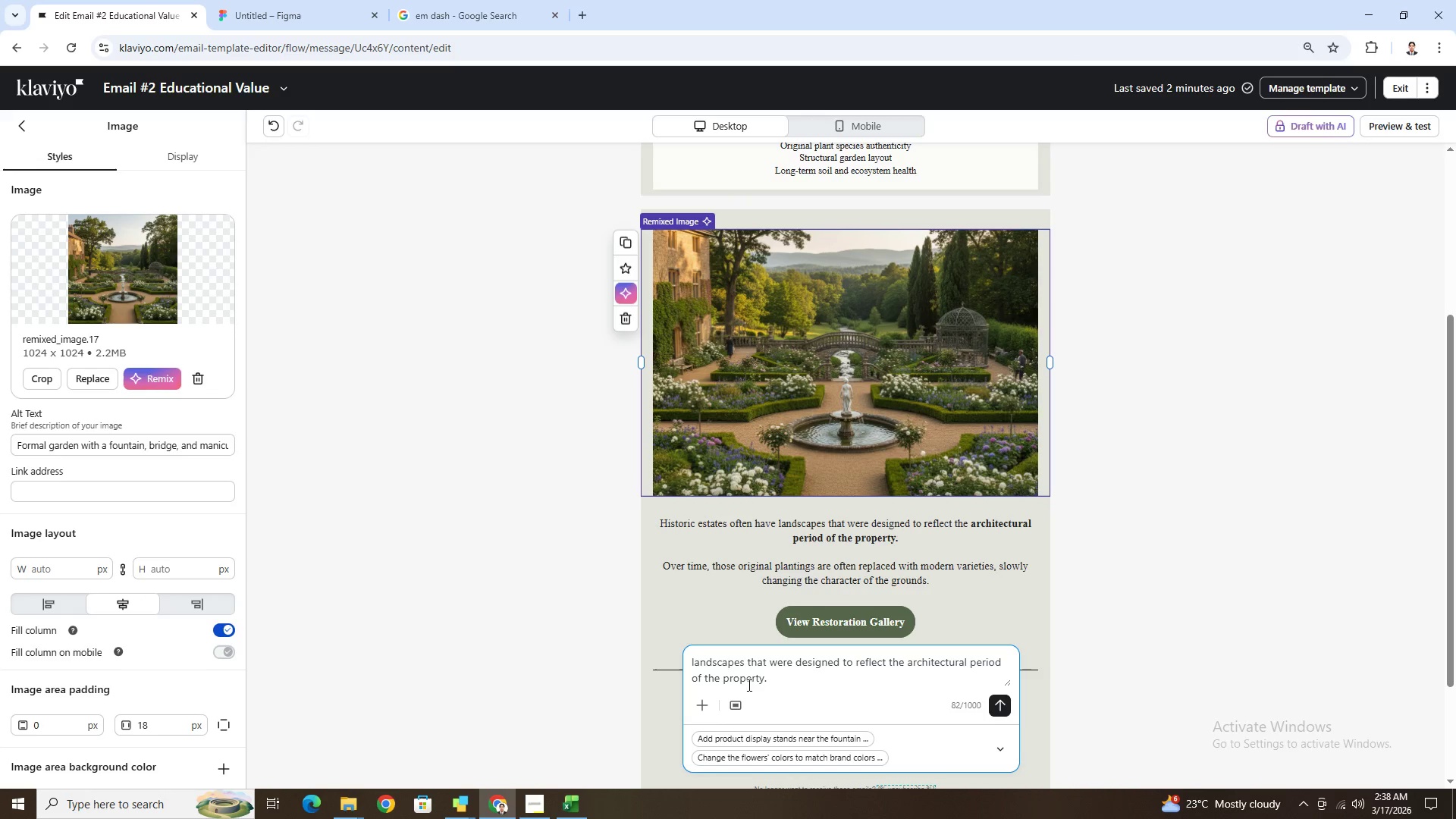 
wait(11.14)
 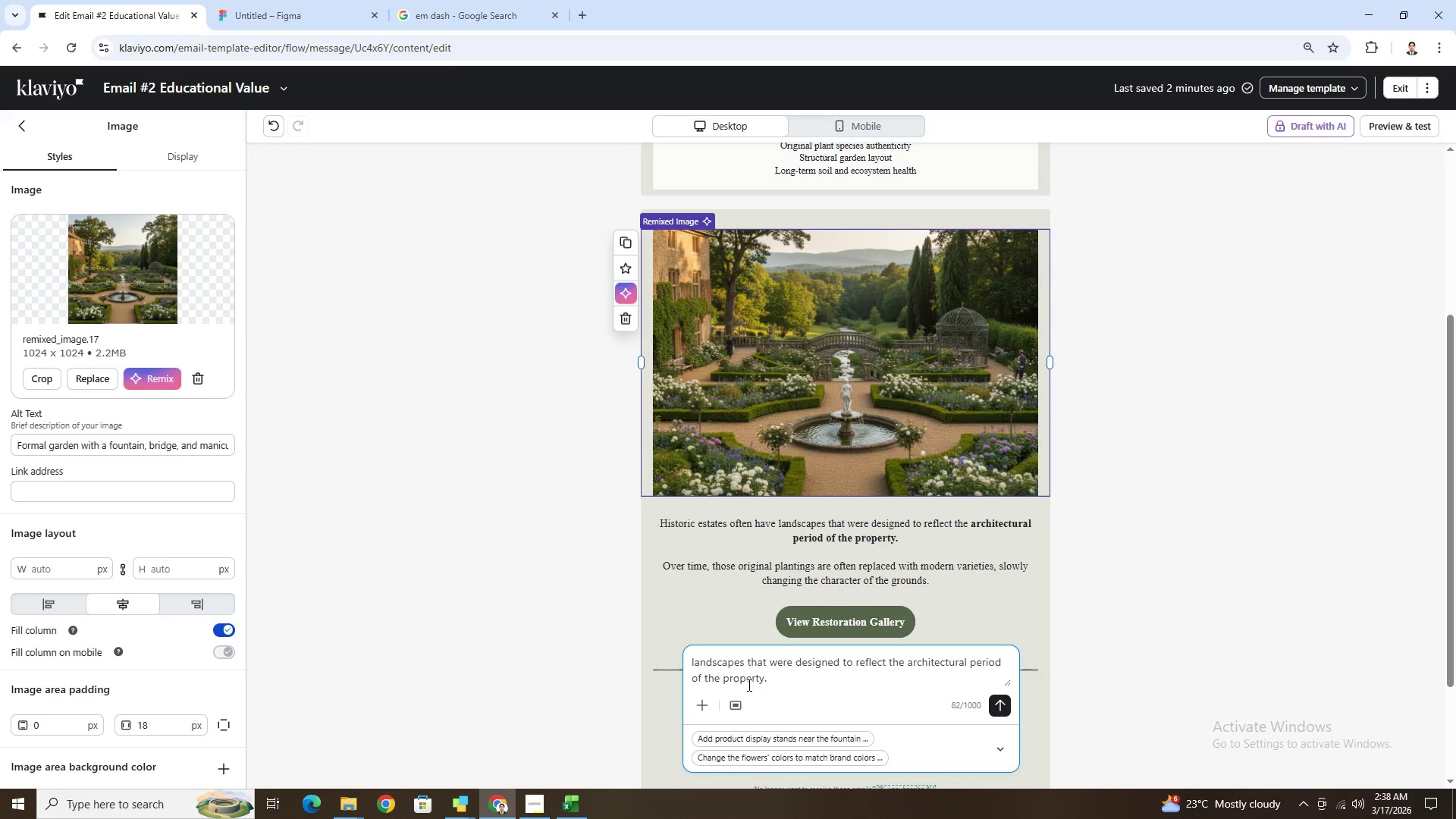 
type( p)
key(Backspace)
key(Backspace)
type(property )
 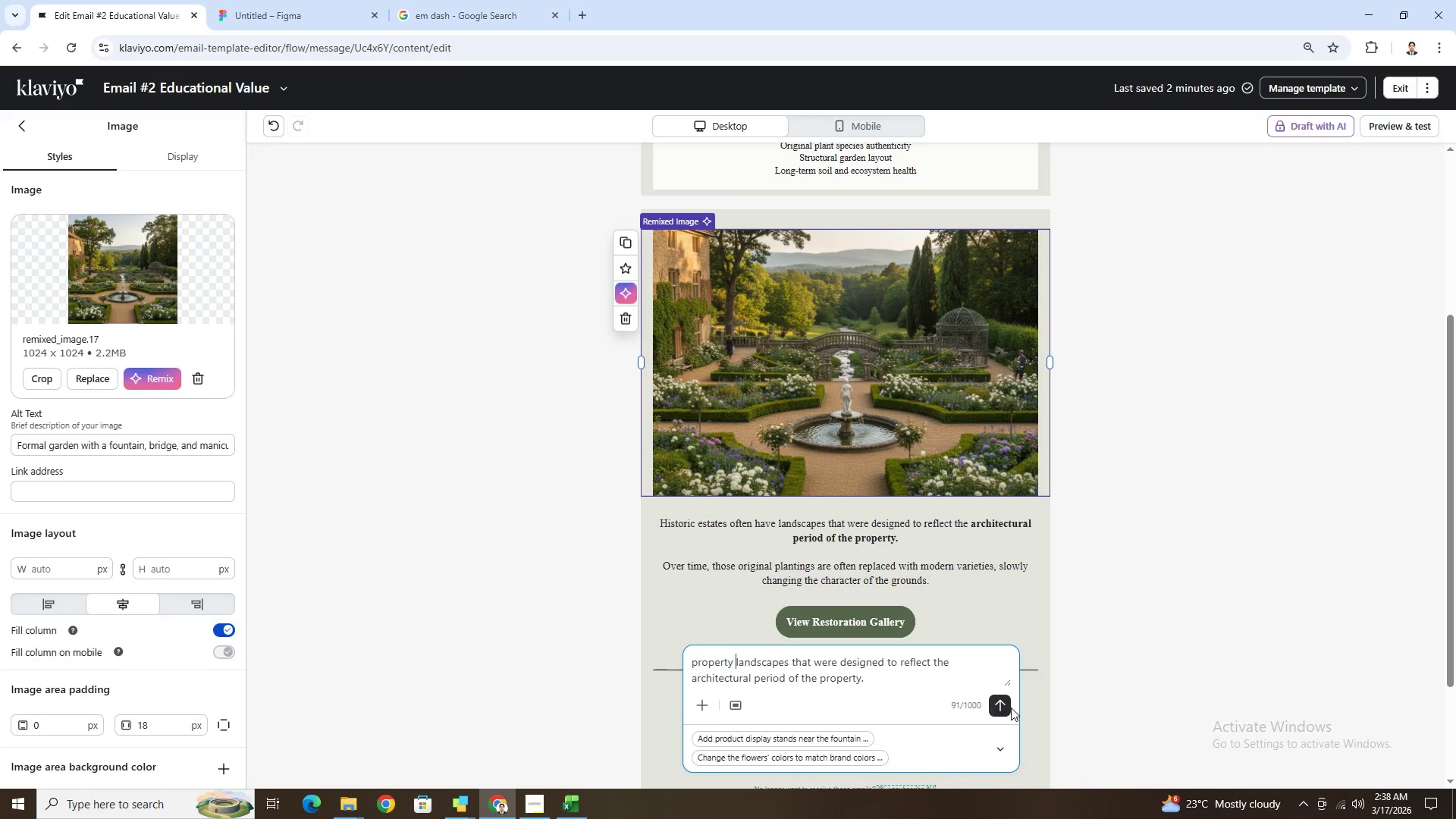 
left_click([1005, 708])
 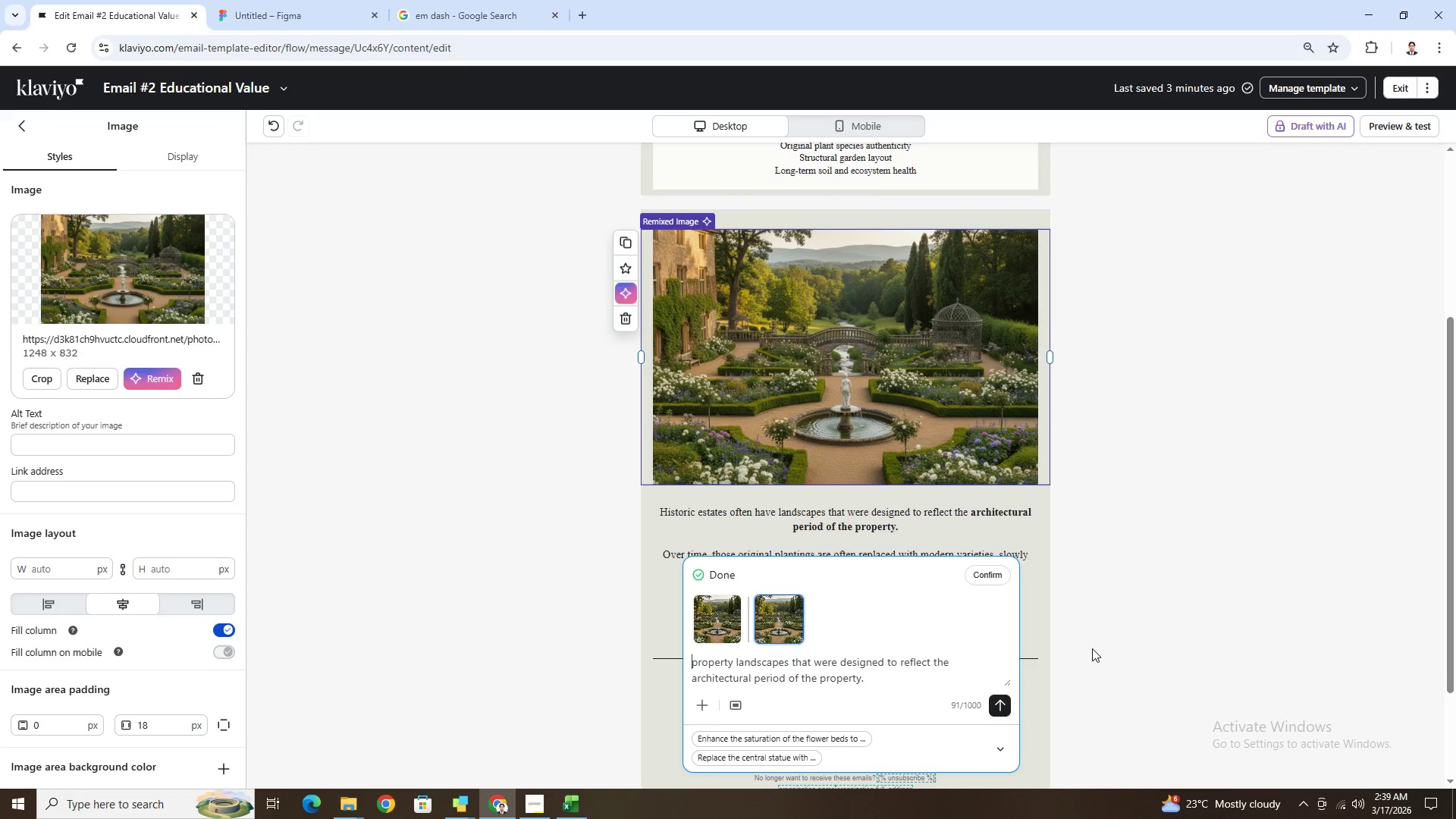 
wait(67.44)
 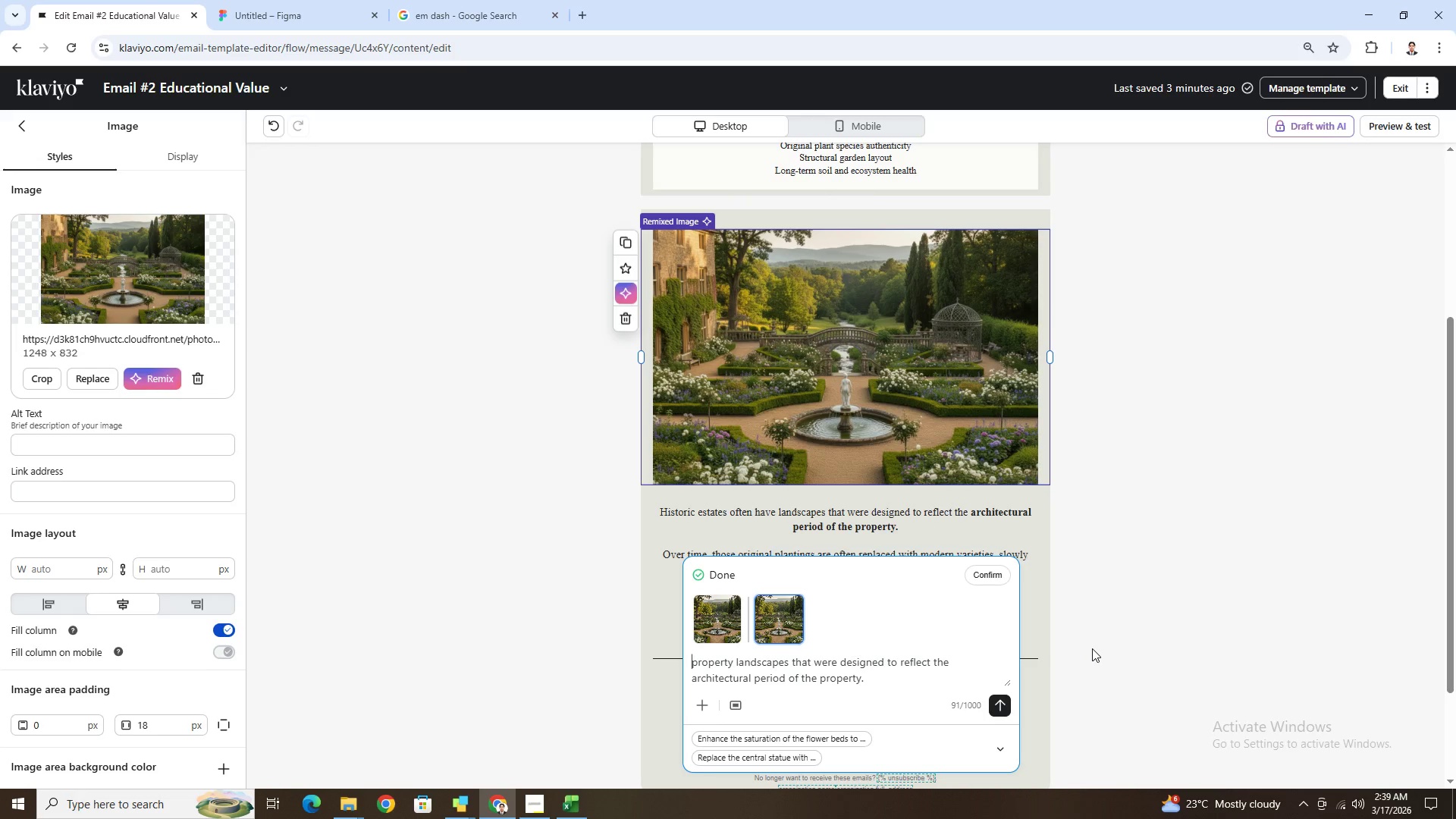 
left_click([735, 667])
 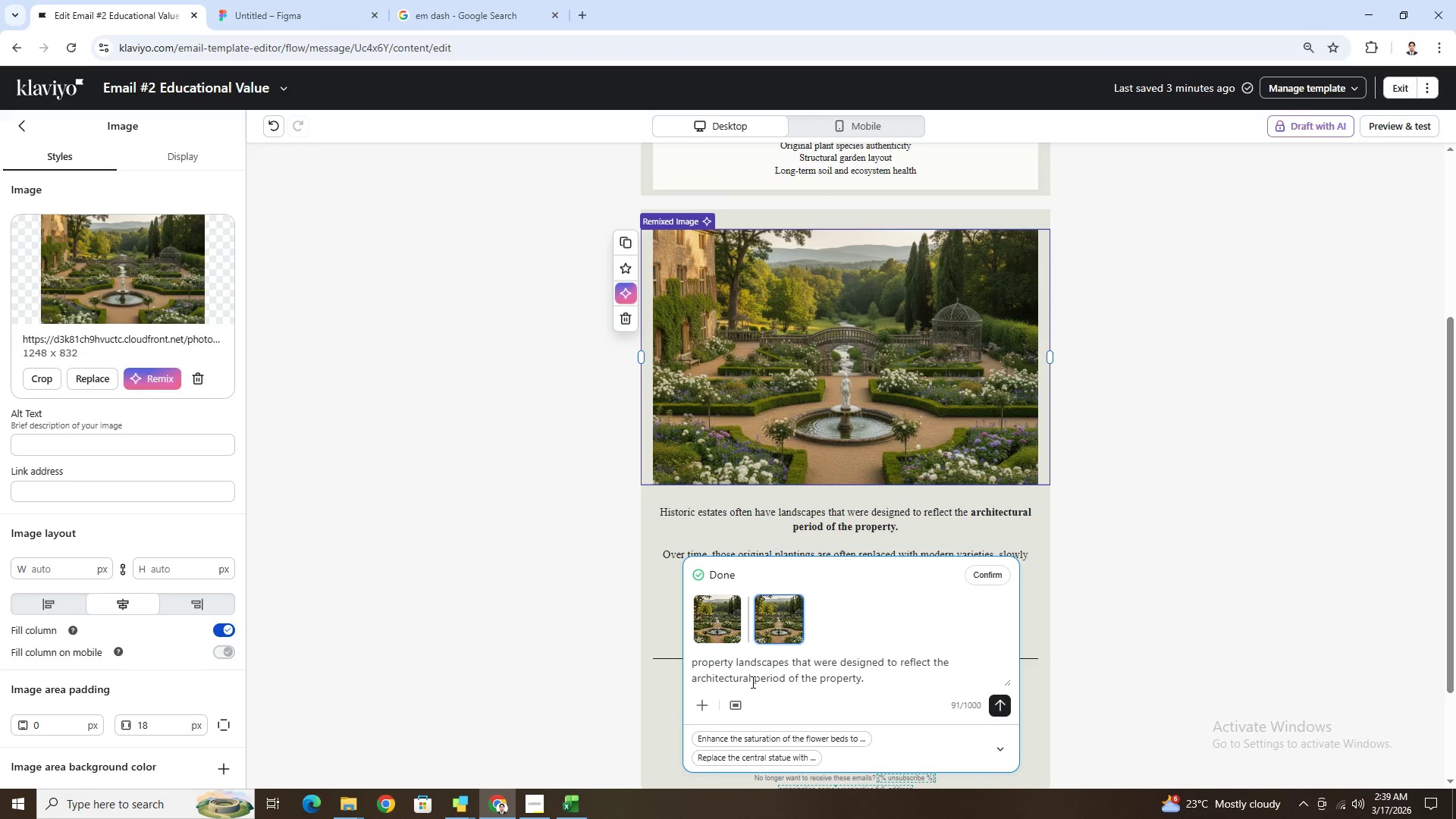 
wait(7.77)
 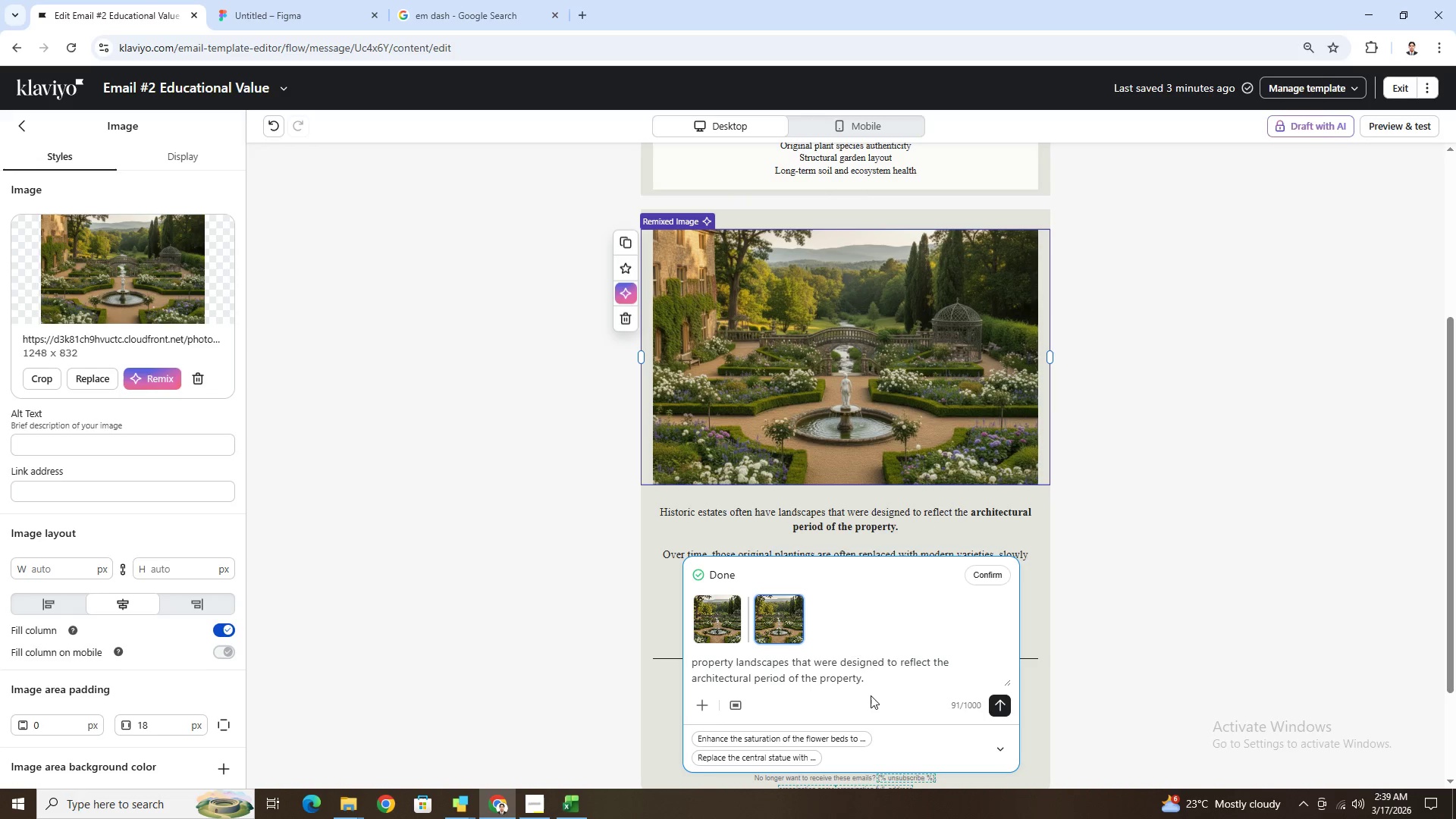 
double_click([836, 678])
 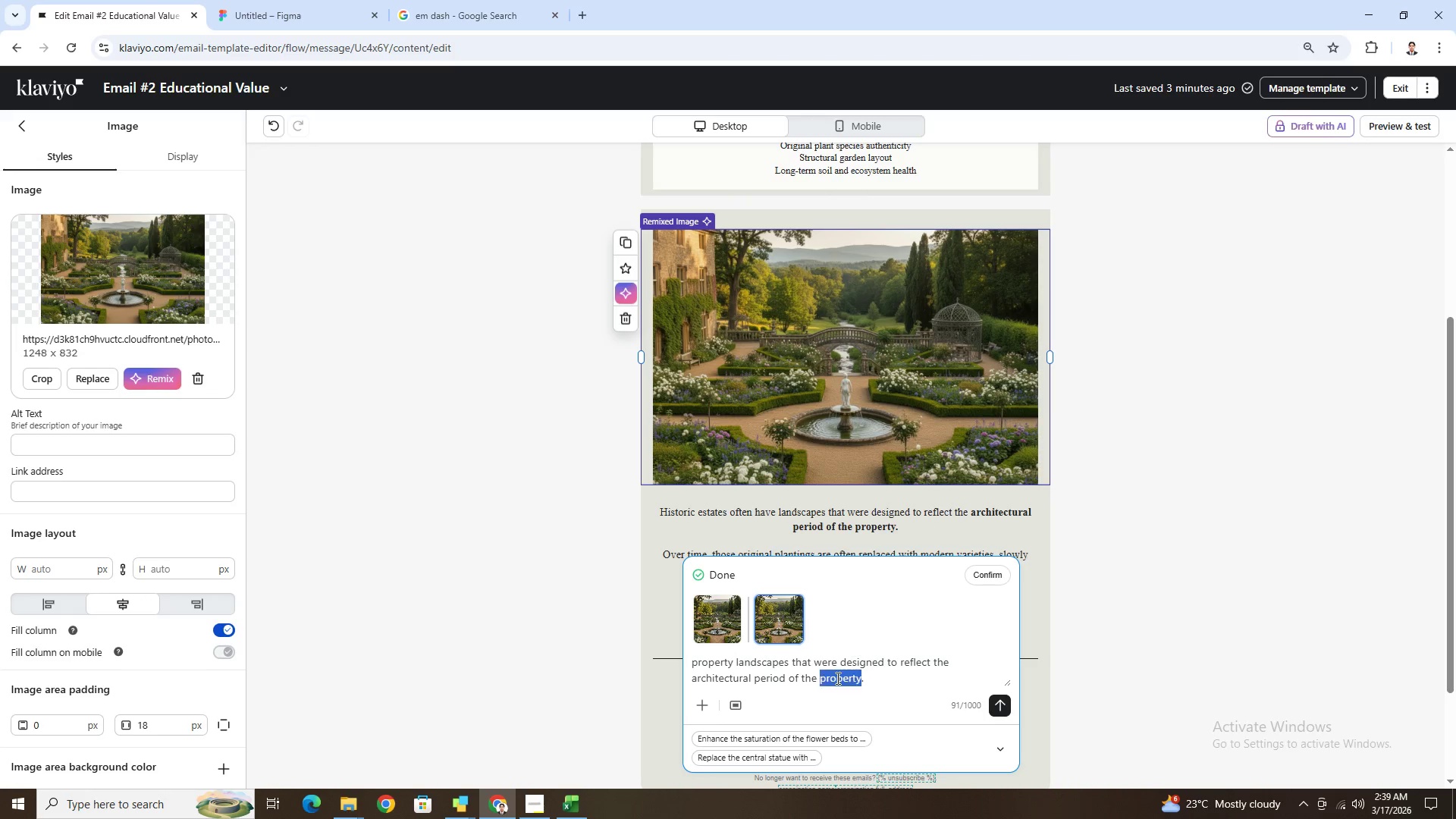 
triple_click([836, 678])
 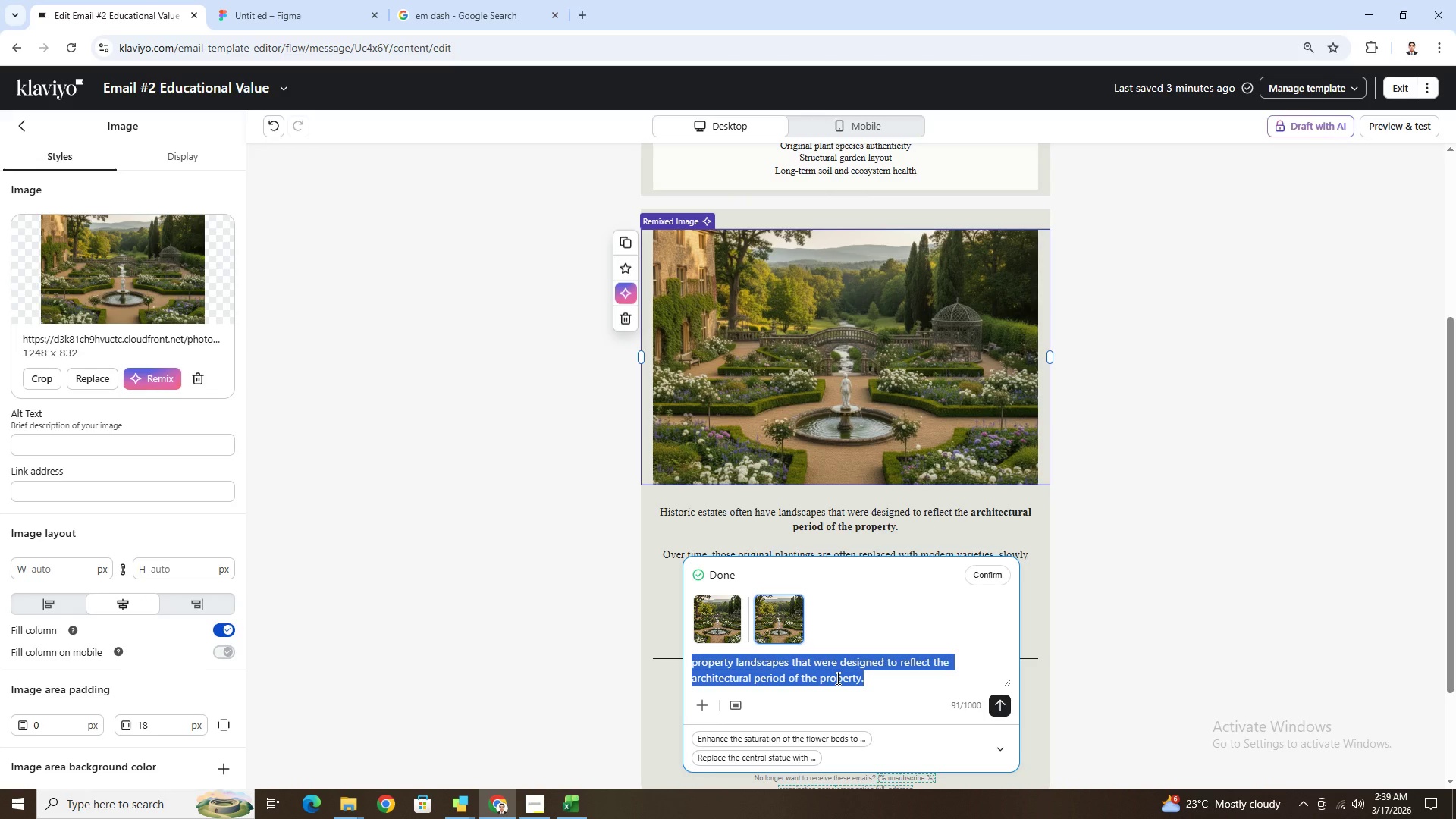 
key(Control+C)
 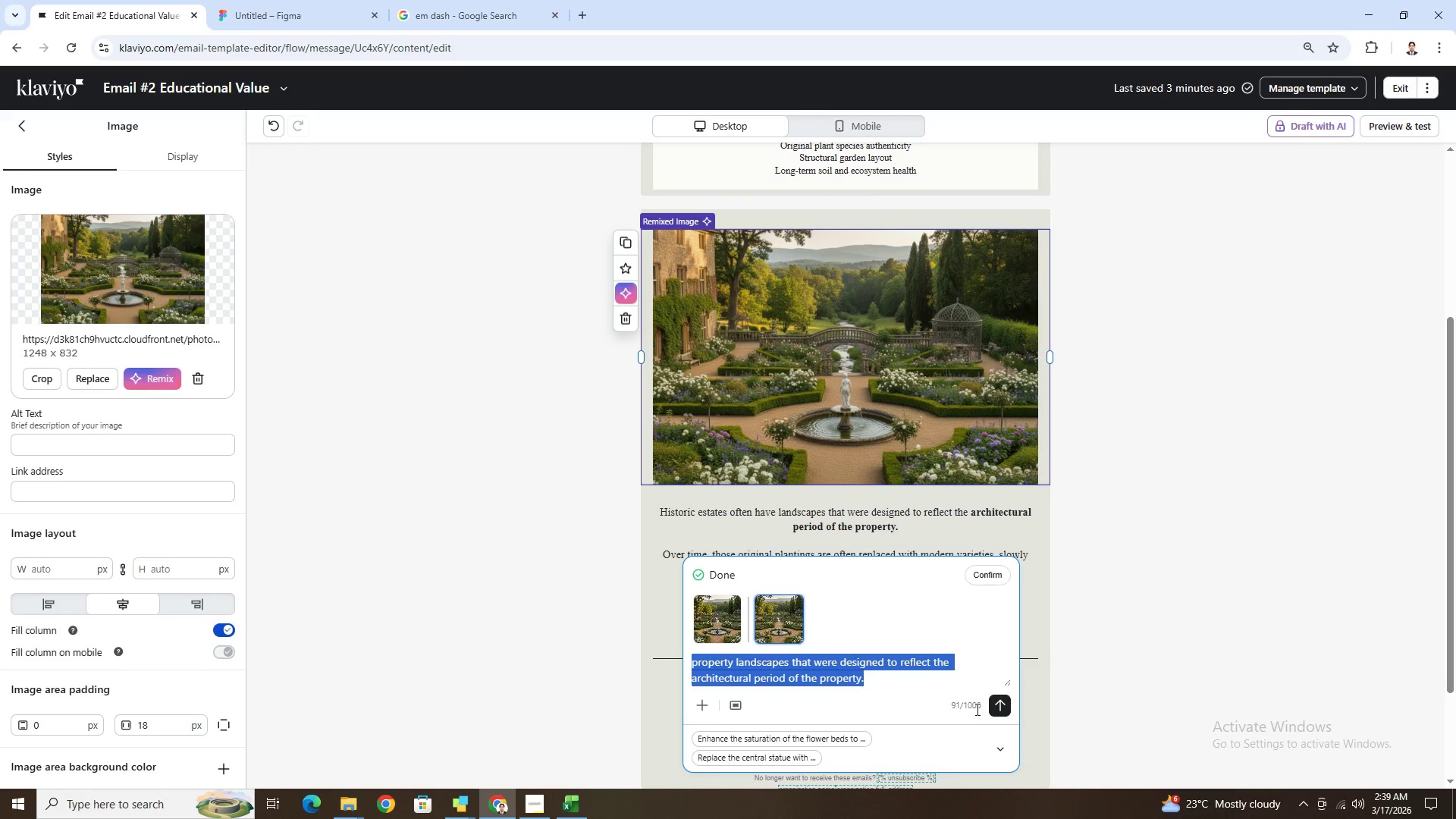 
left_click([1140, 637])
 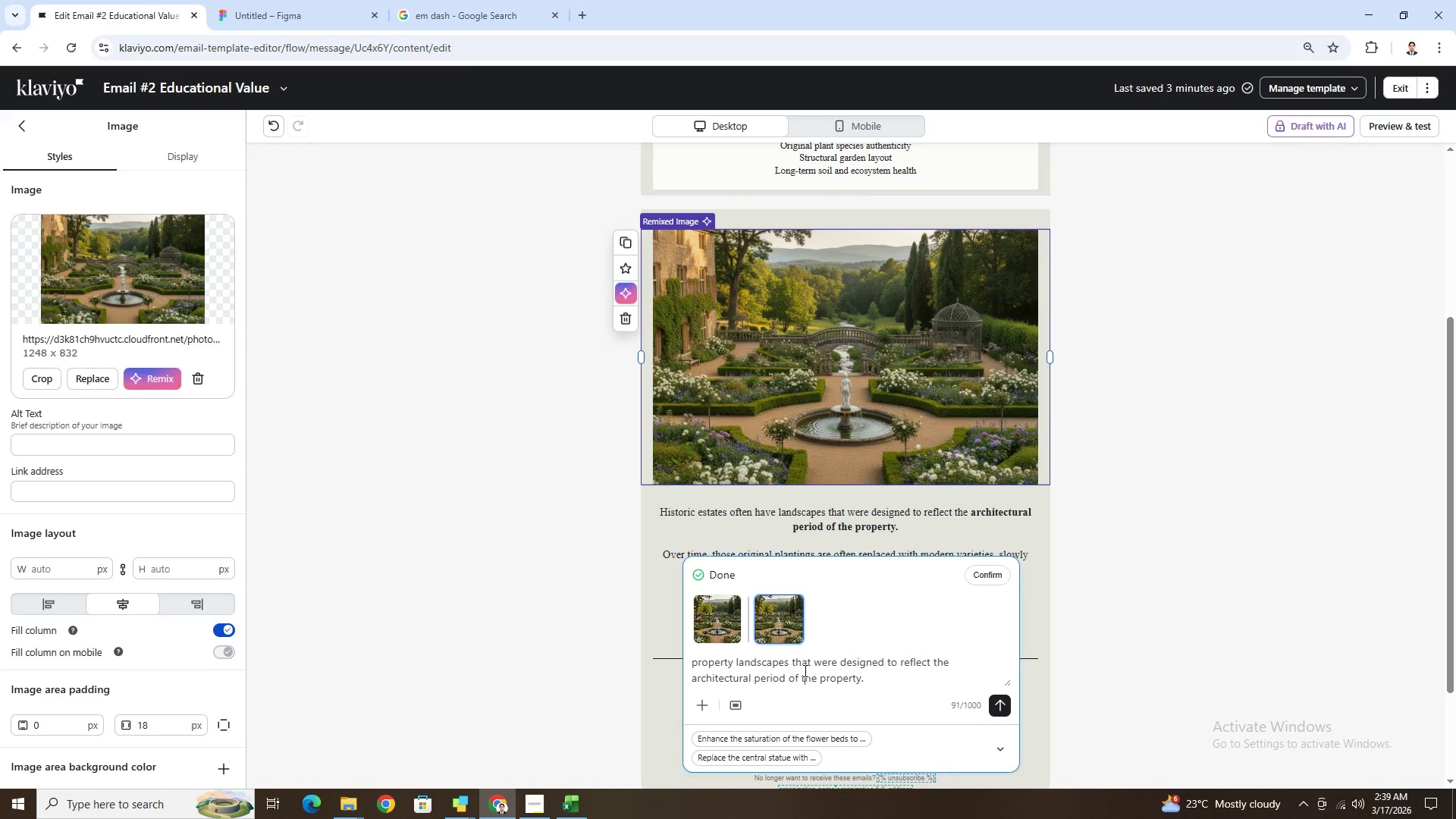 
double_click([804, 670])
 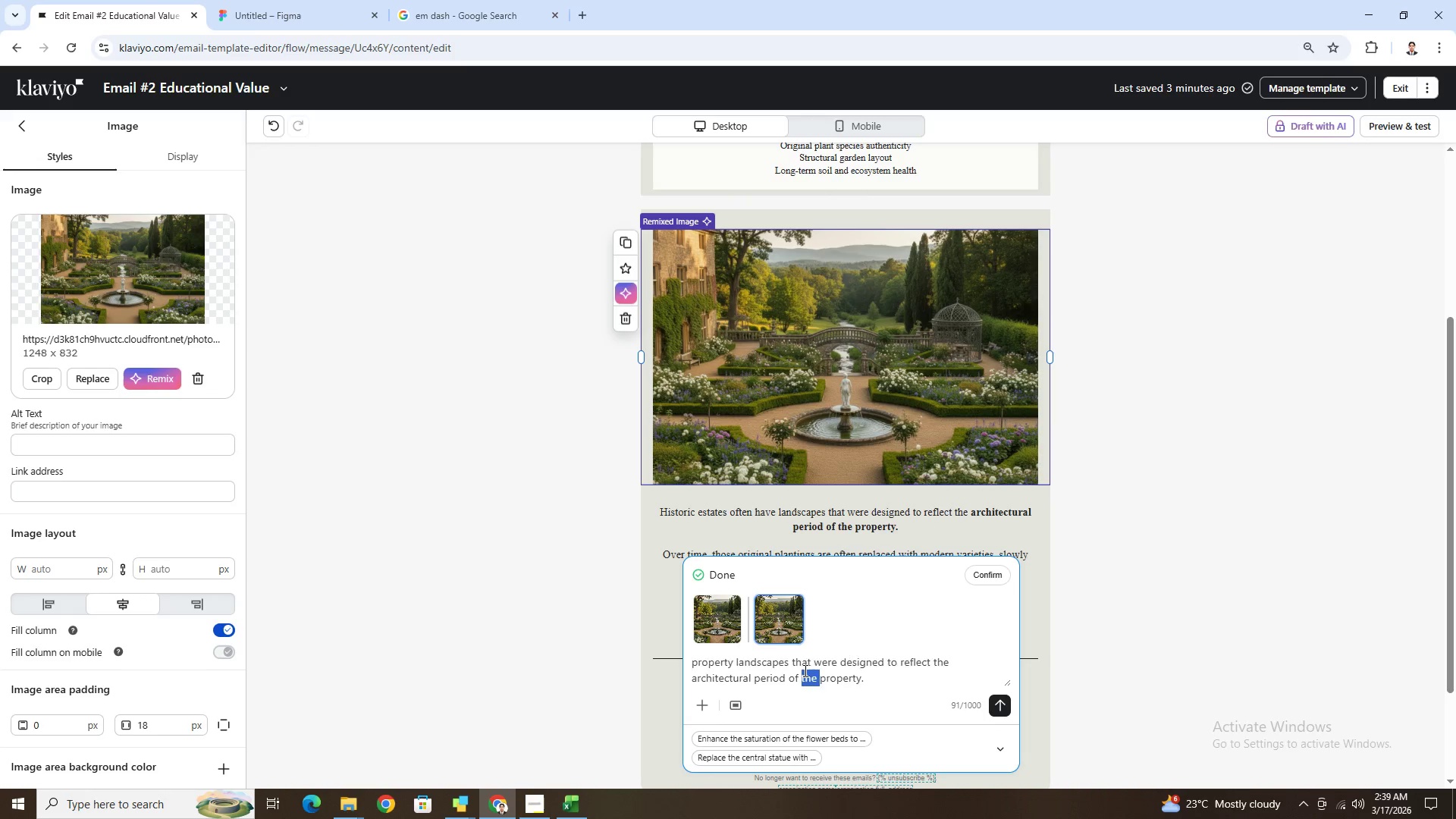 
triple_click([804, 670])
 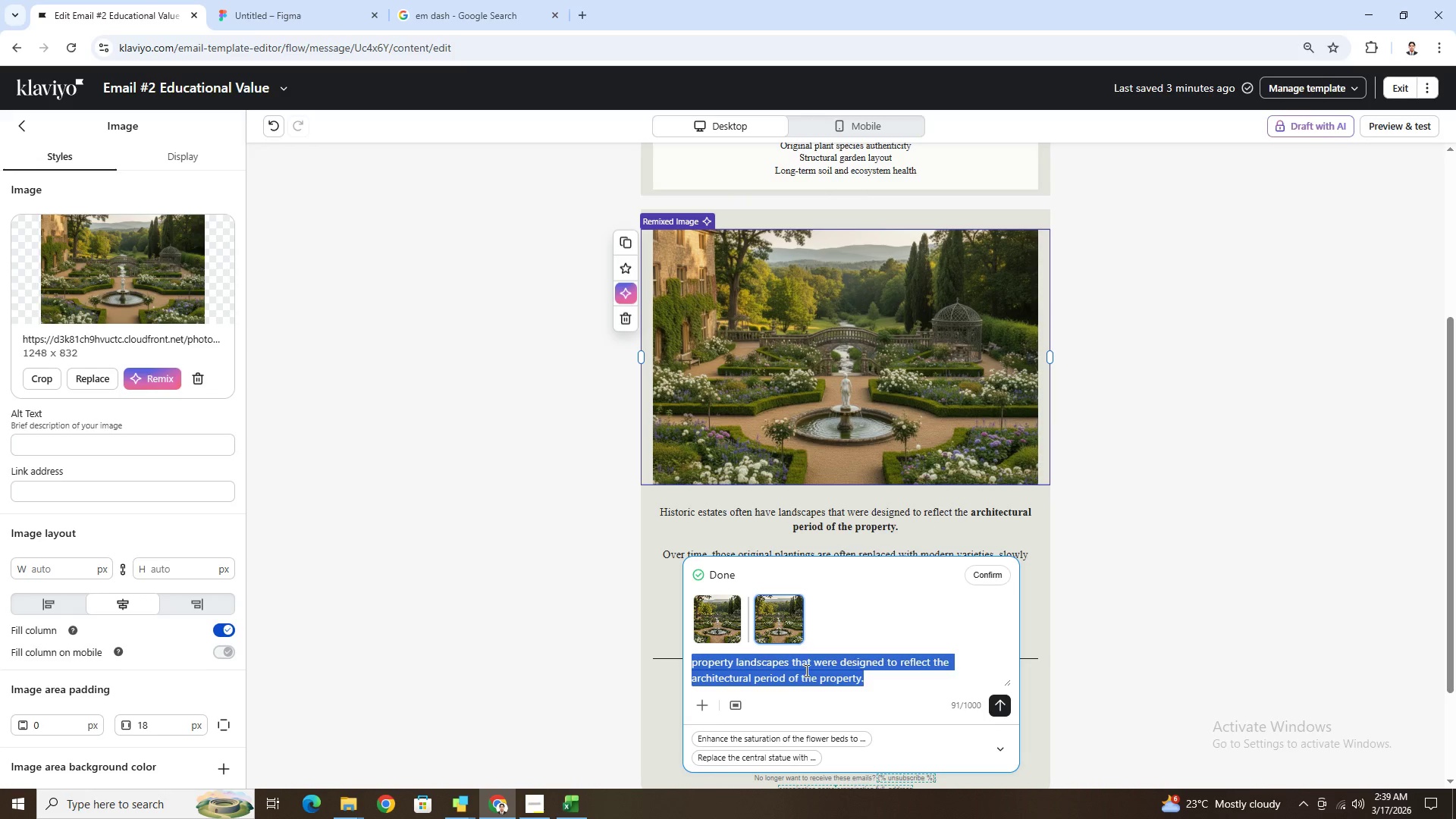 
key(Control+C)
 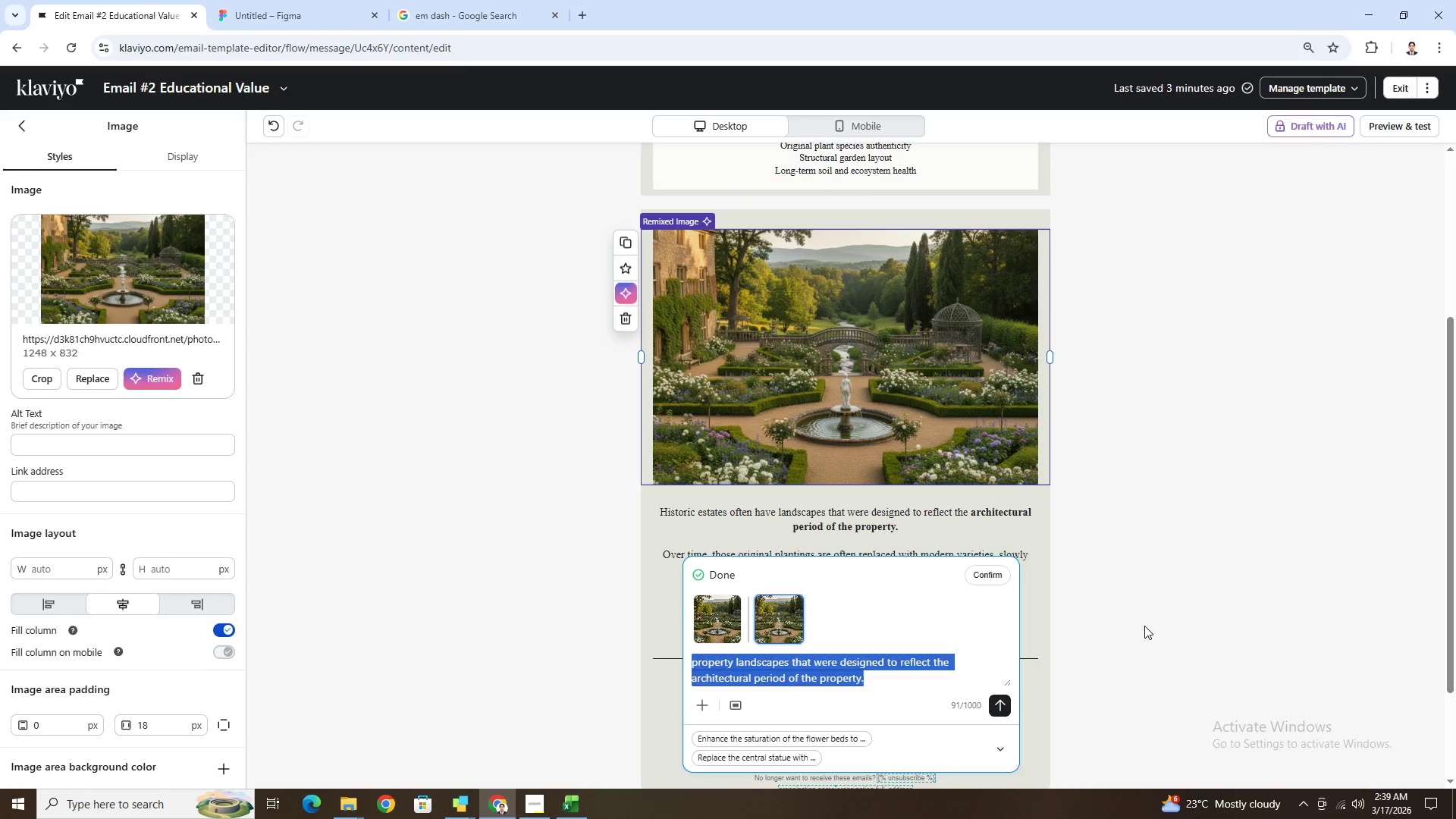 
left_click([1144, 626])
 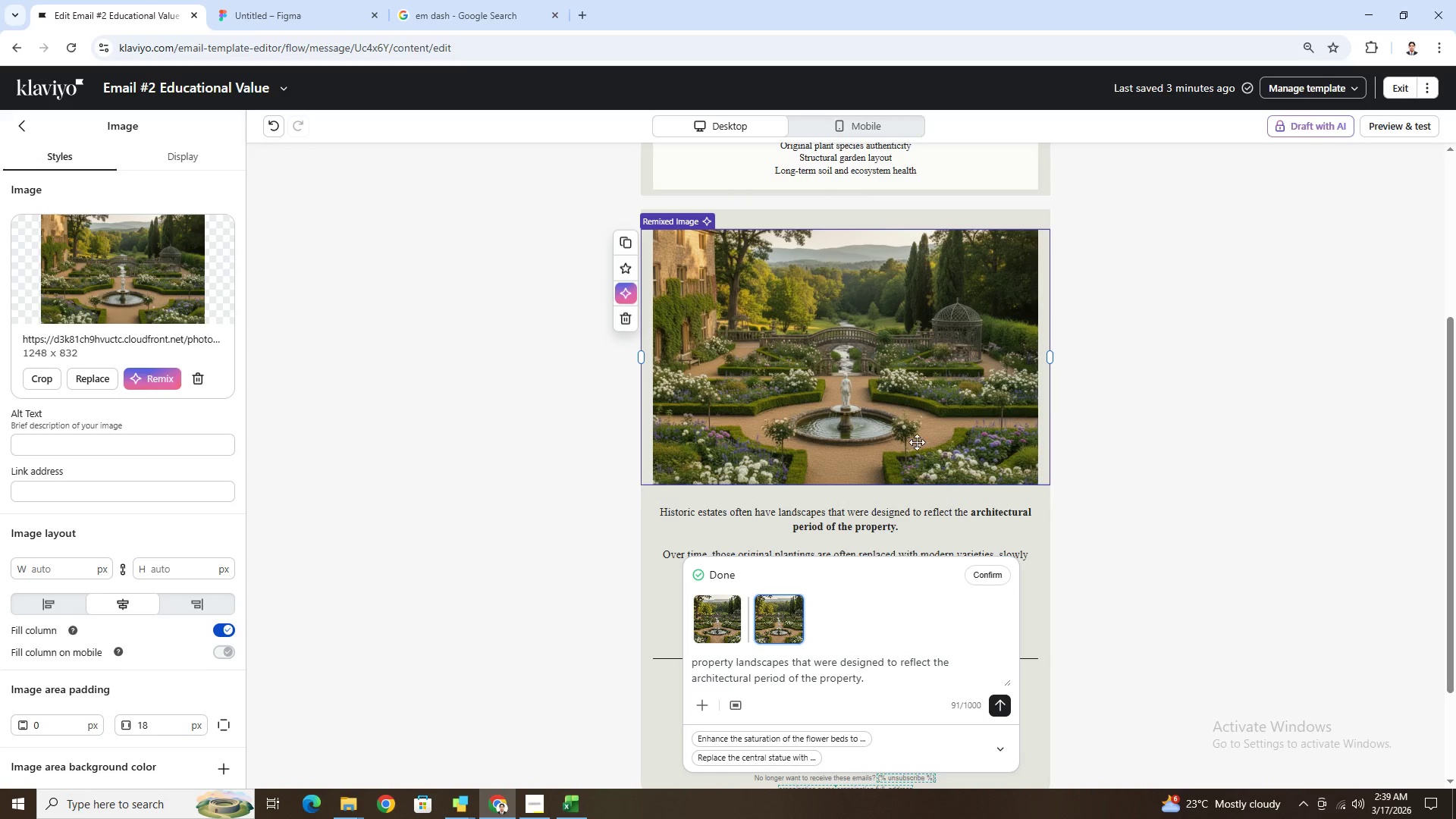 
left_click([905, 423])
 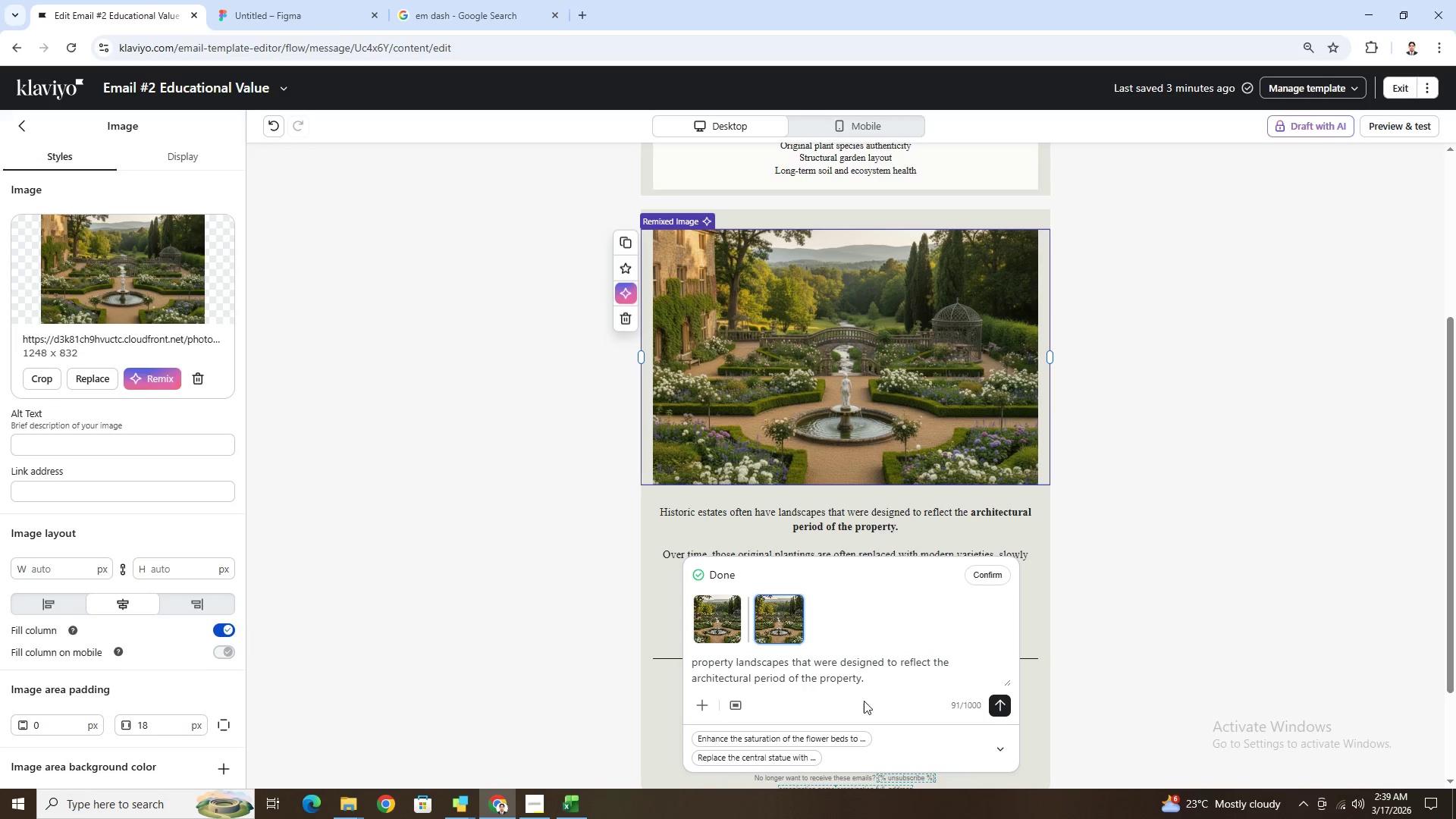 
key(Escape)
 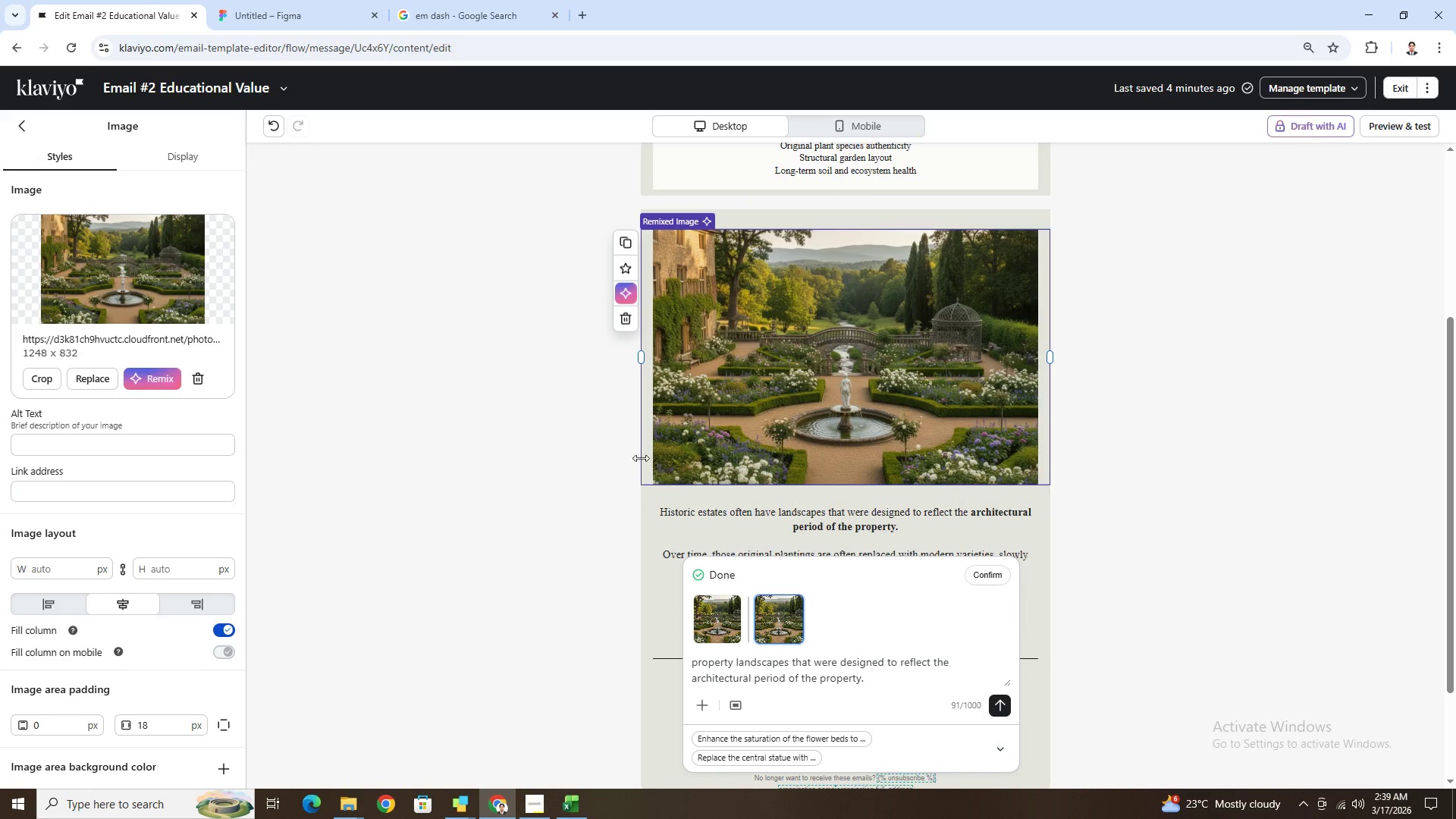 
left_click([447, 295])
 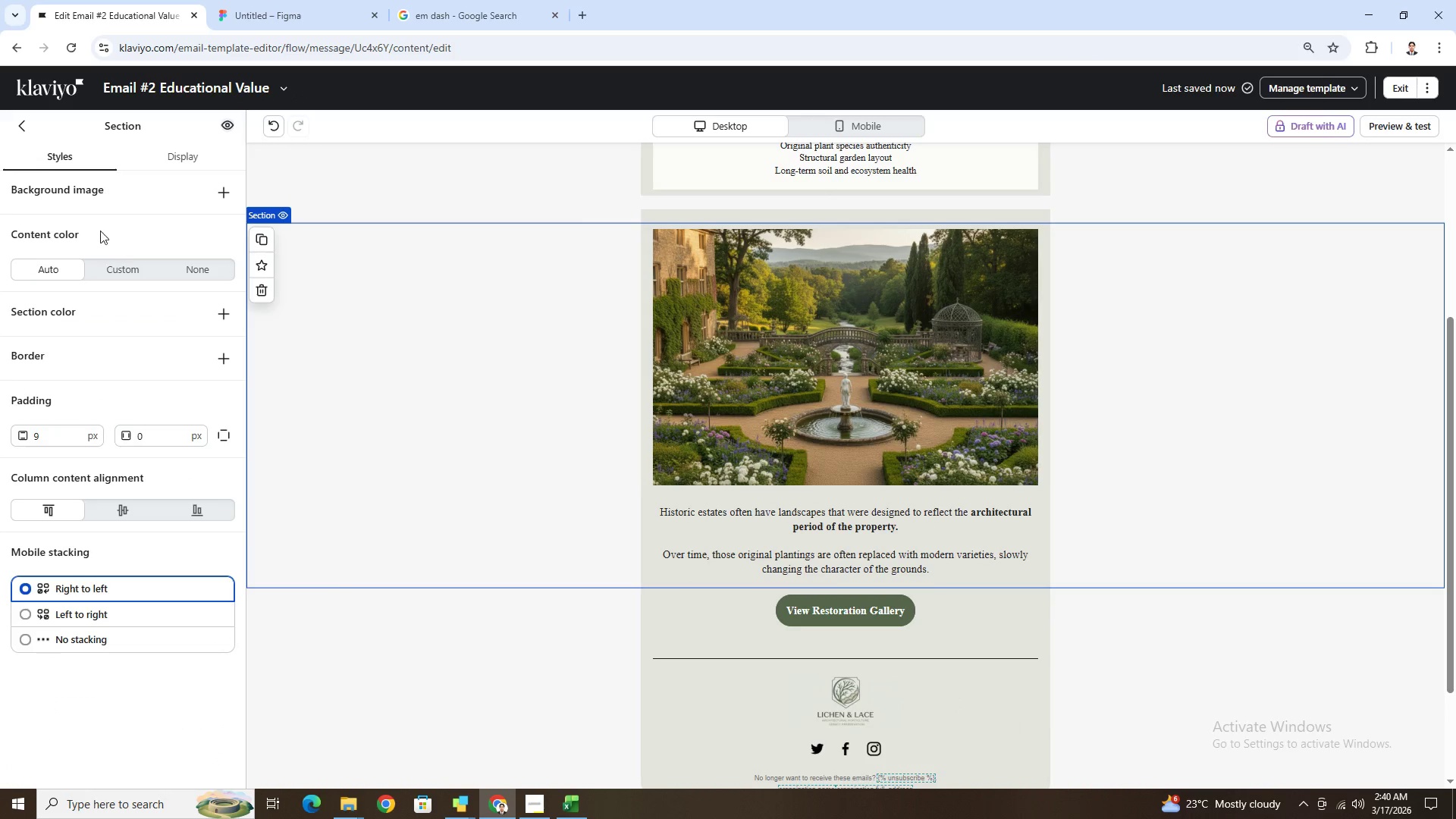 
left_click([16, 130])
 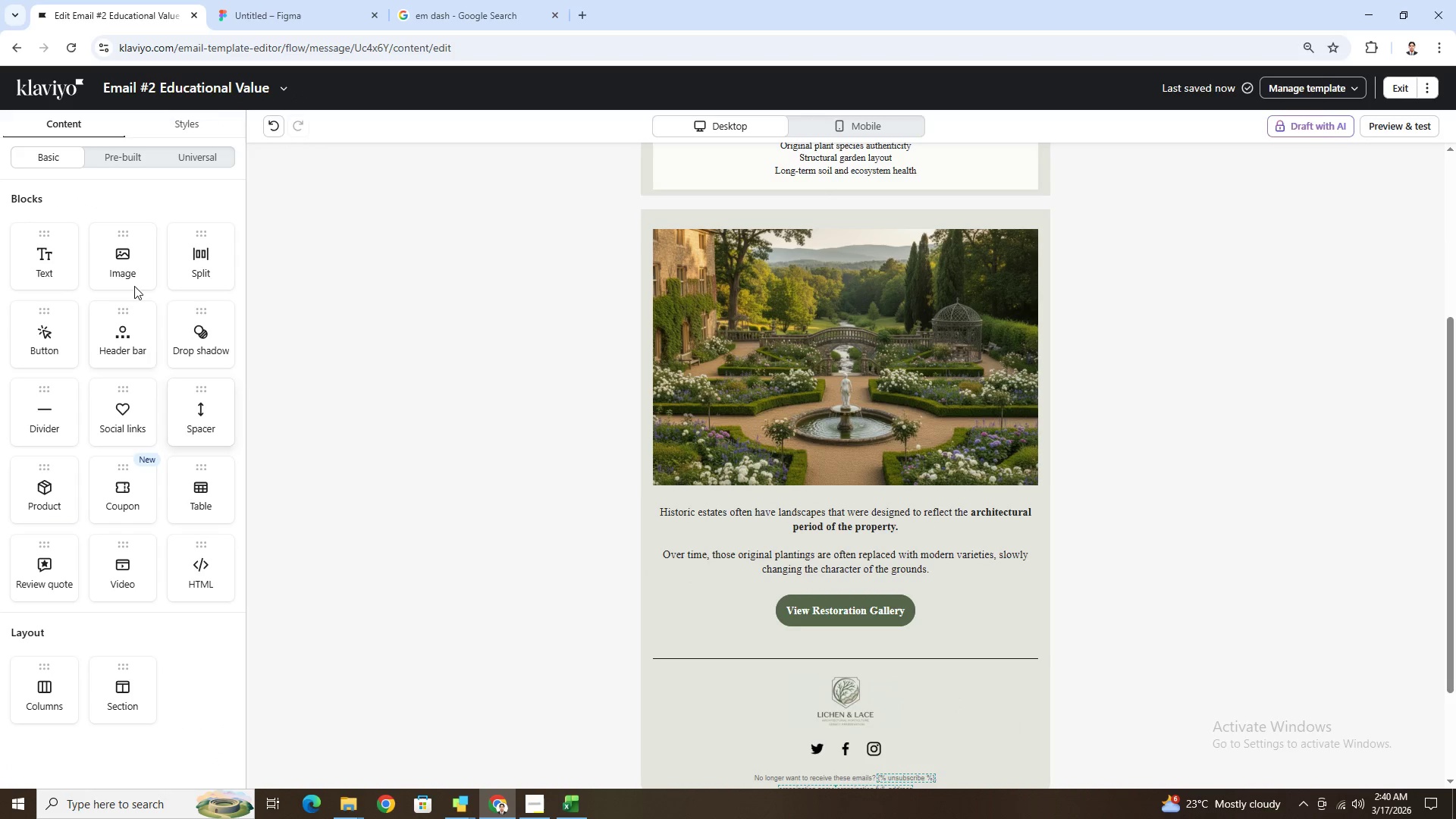 
left_click_drag(start_coordinate=[121, 267], to_coordinate=[760, 475])
 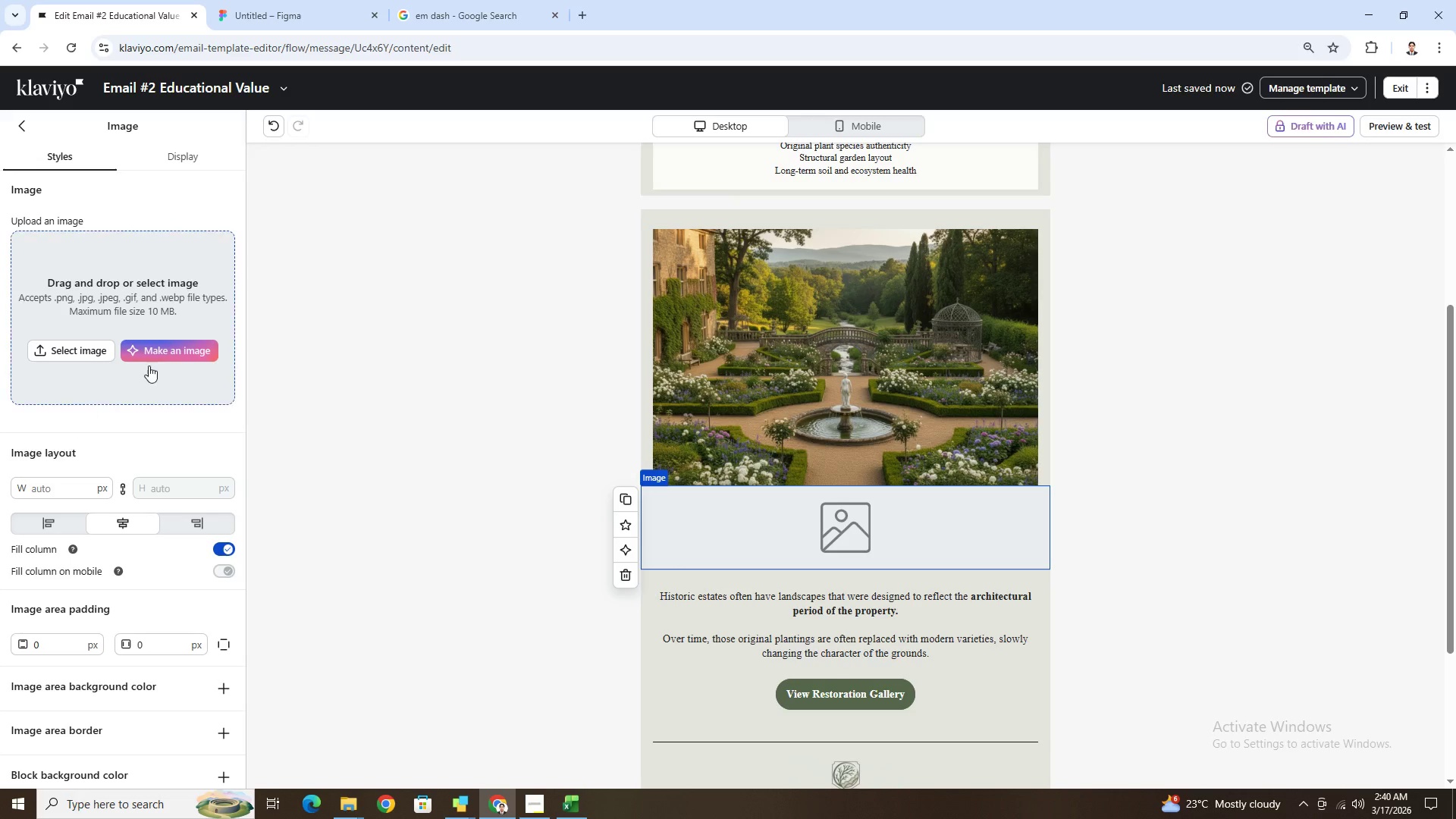 
left_click([171, 345])
 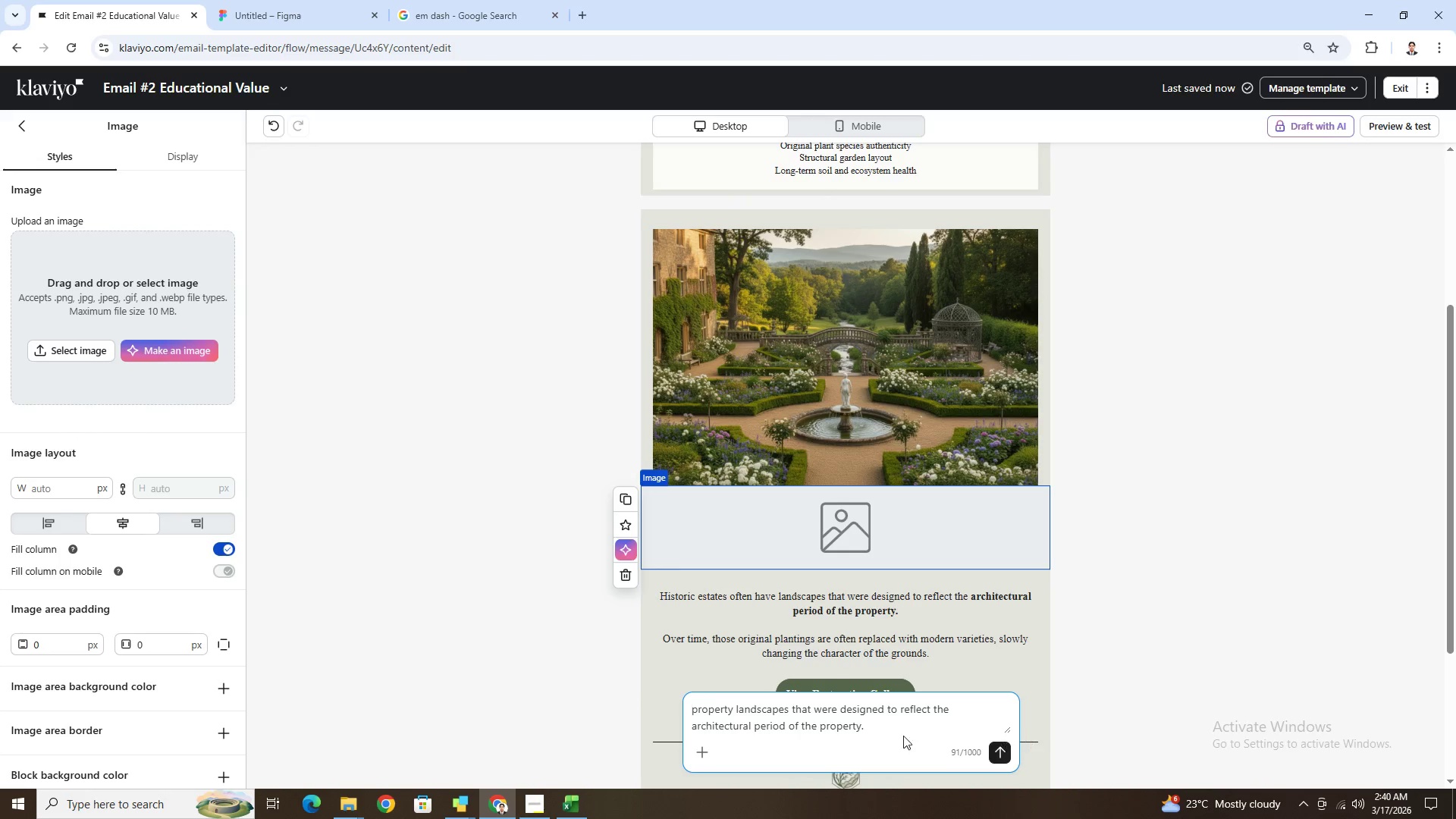 
hold_key(key=ControlLeft, duration=0.61)
 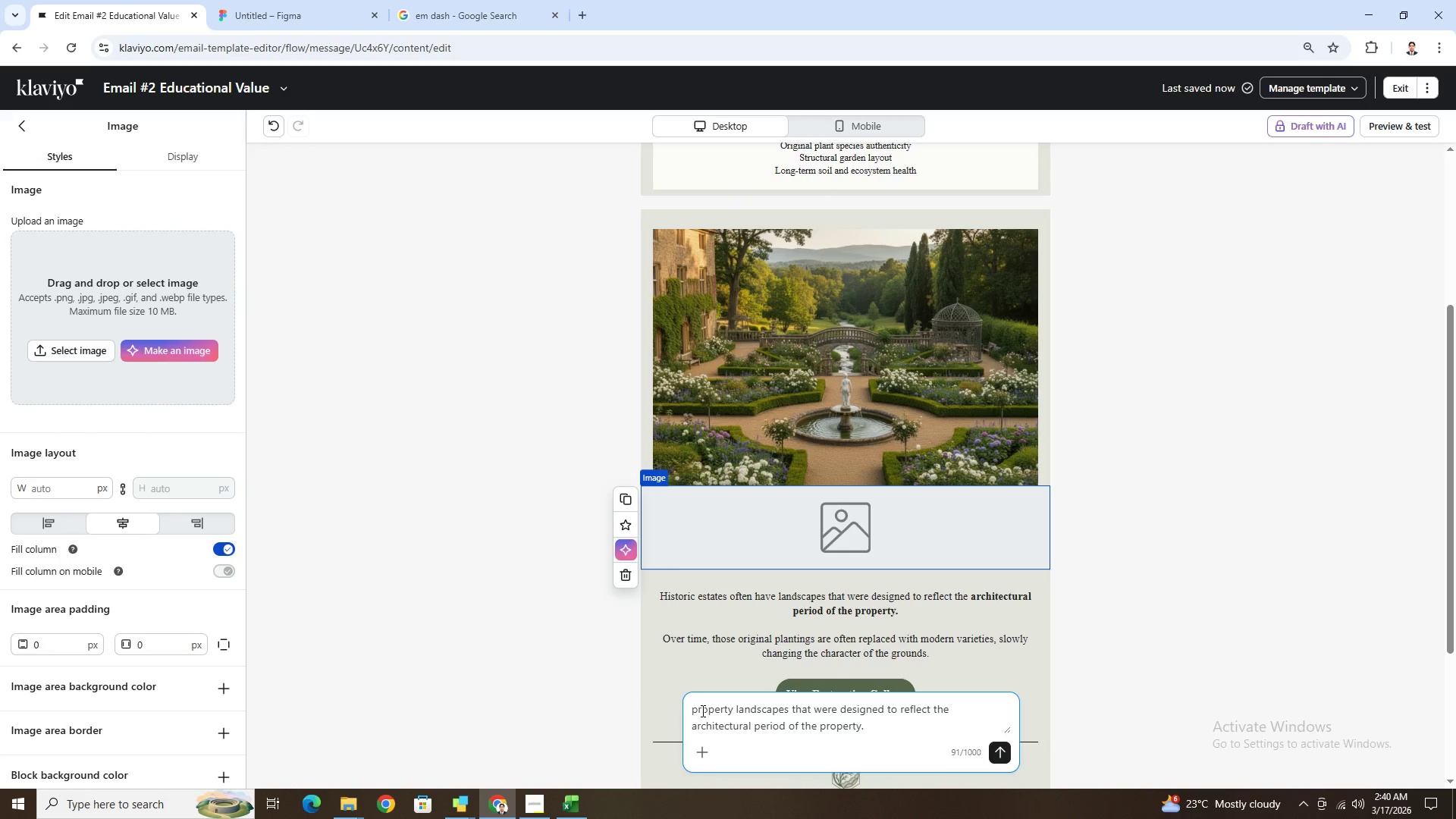 
wait(5.98)
 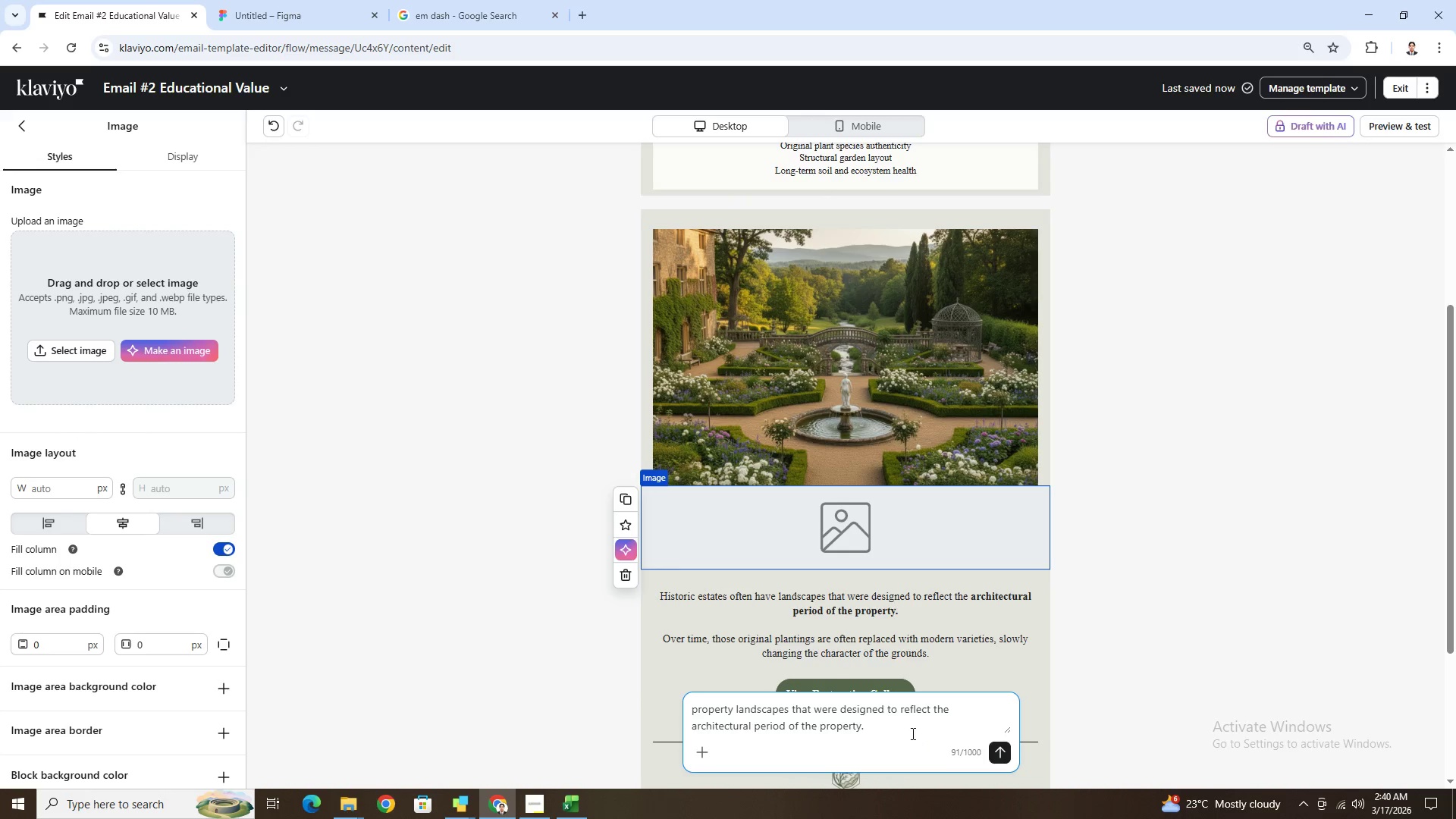 
type(aestet)
key(Backspace)
key(Backspace)
key(Backspace)
key(Backspace)
key(Backspace)
key(Backspace)
type(modern )
 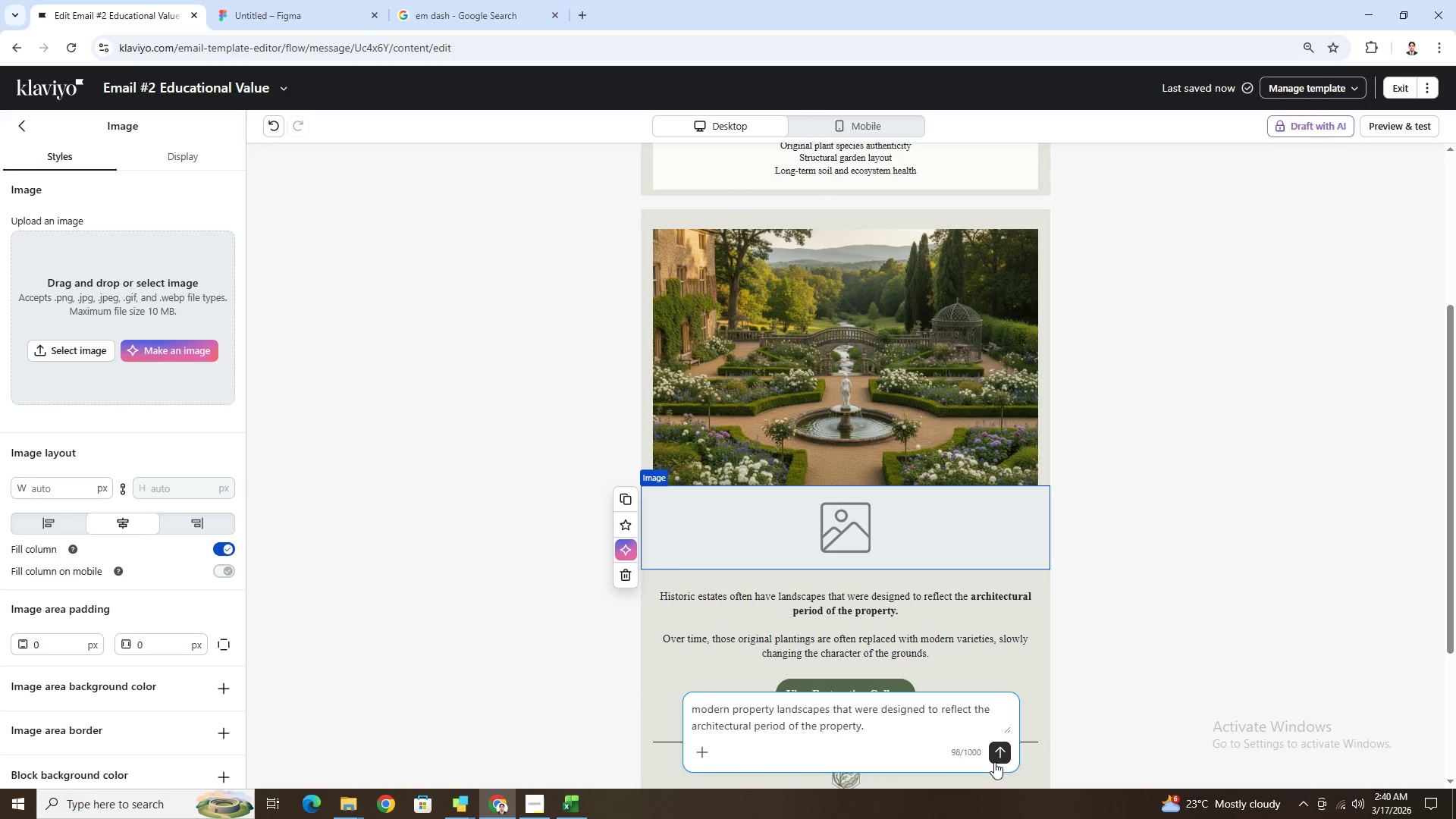 
left_click([997, 756])
 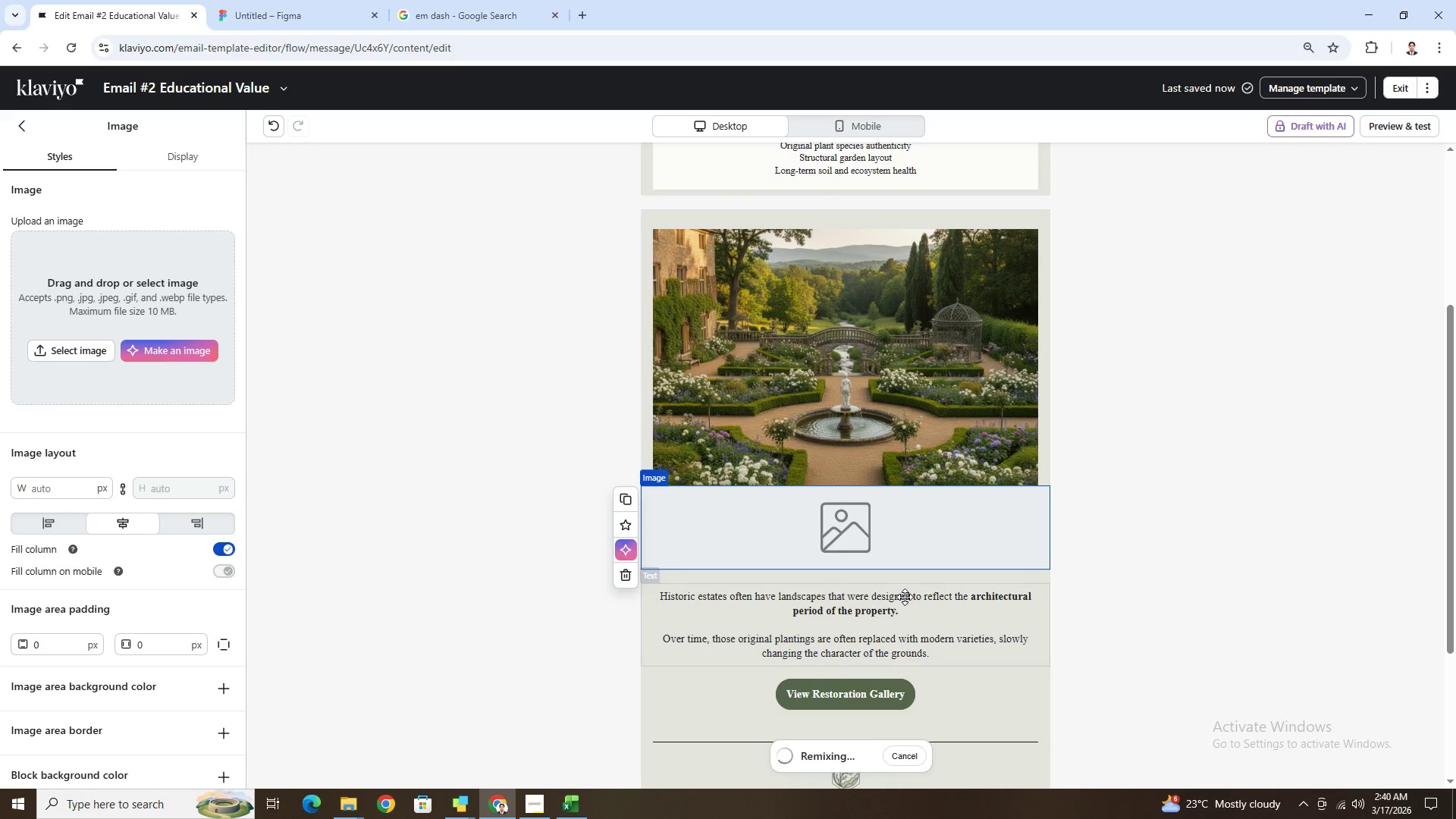 
wait(25.08)
 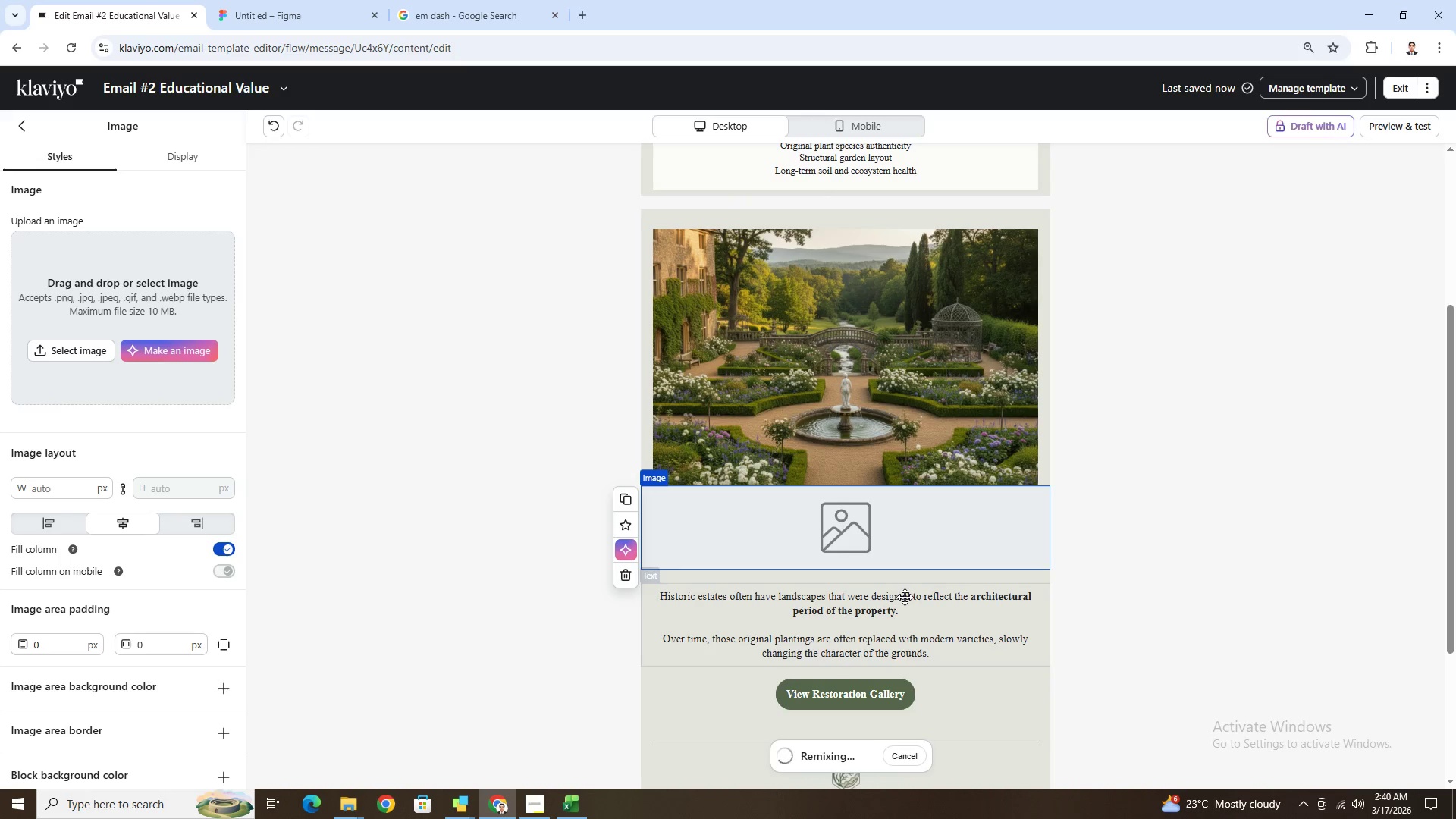 
left_click([506, 805])
 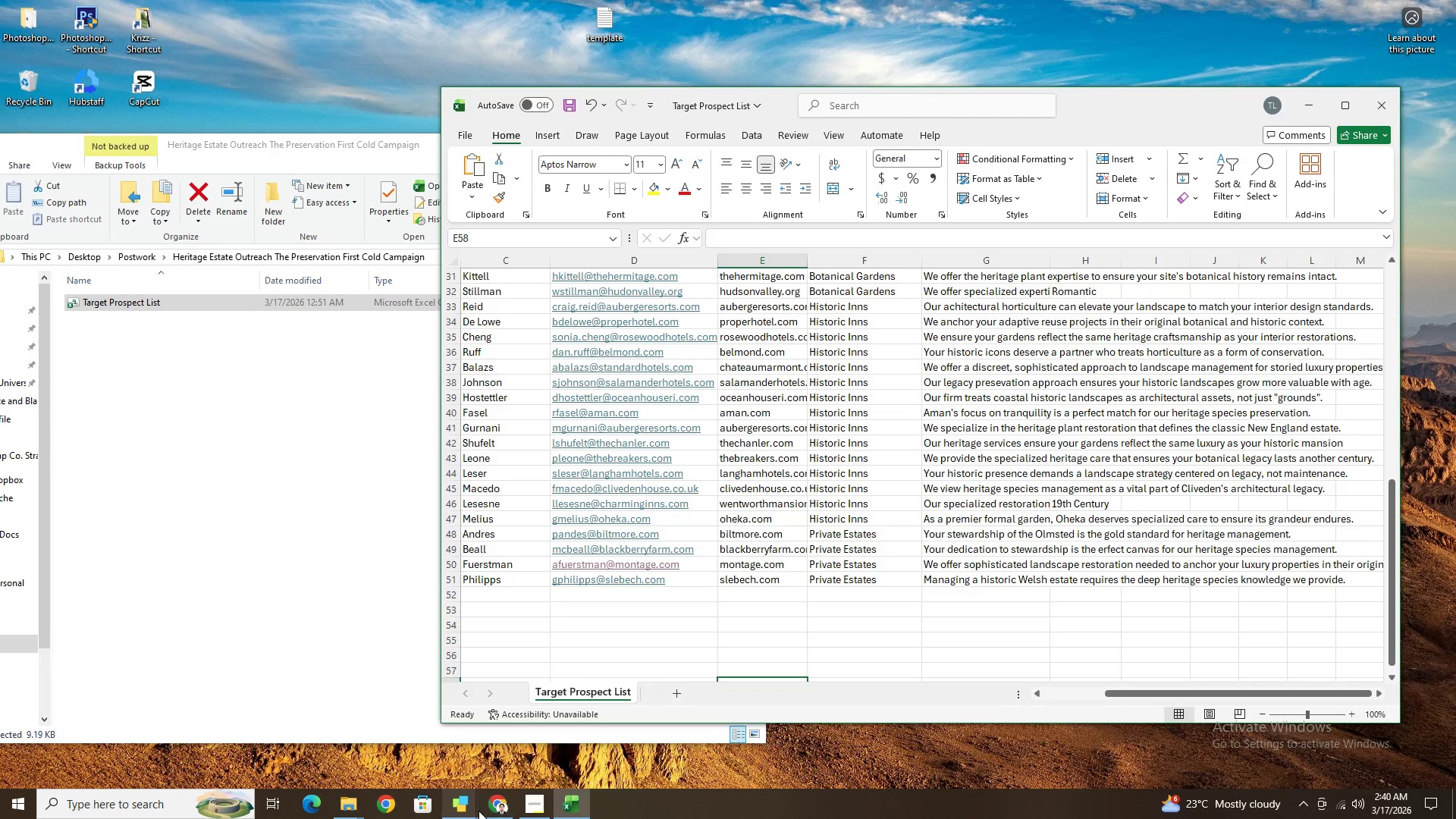 
left_click([494, 806])
 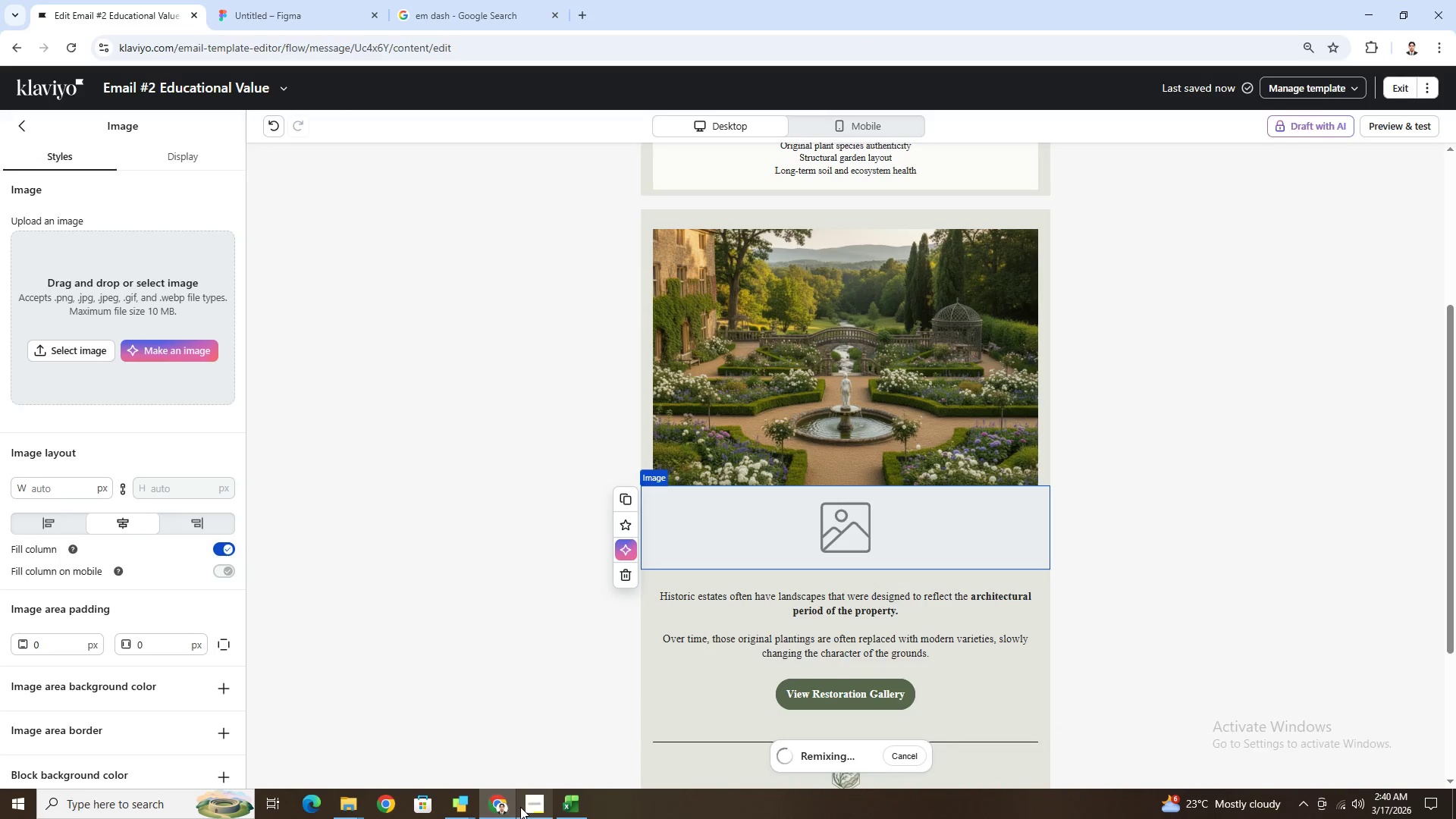 
left_click([526, 805])